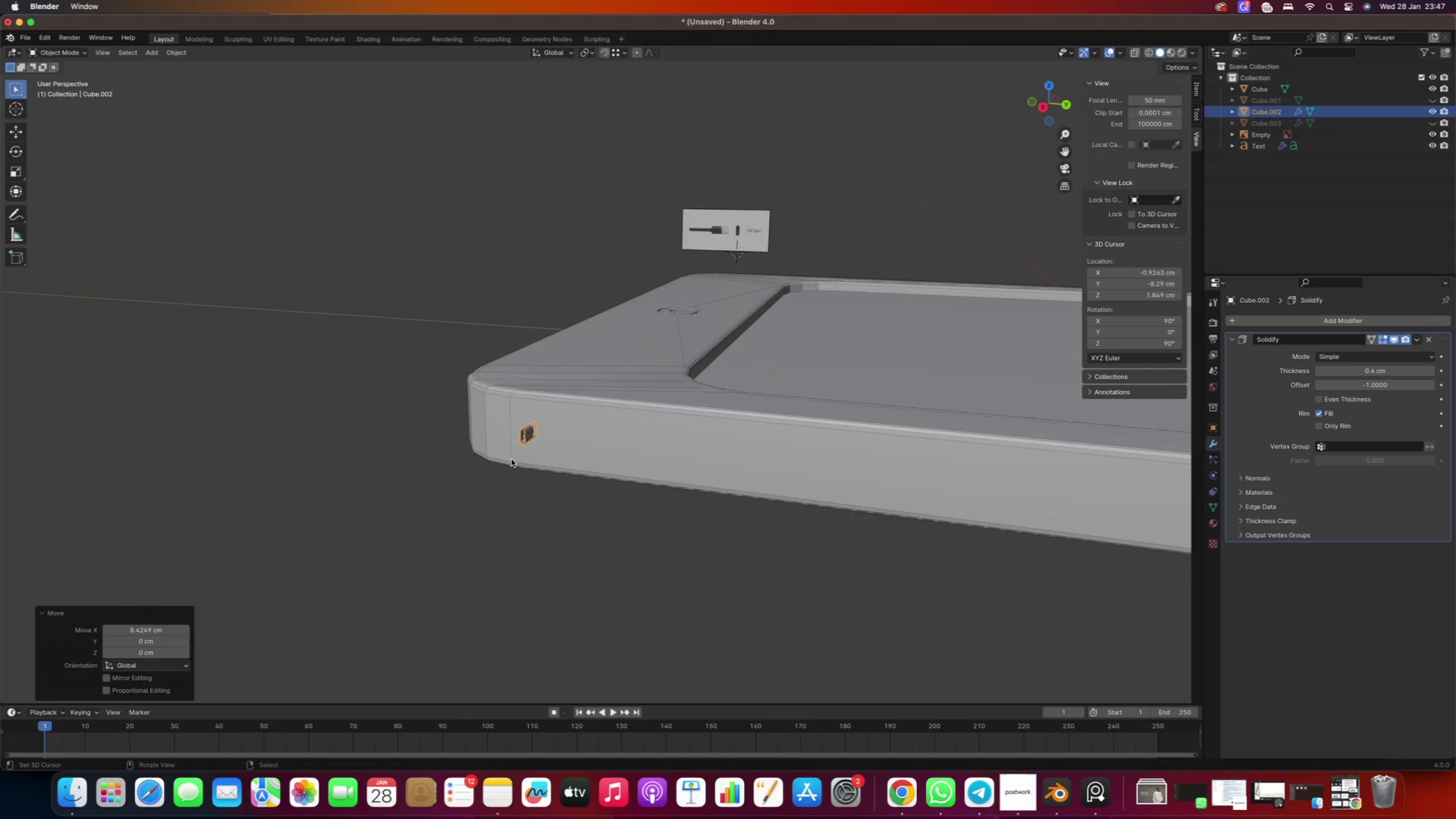 
hold_key(key=ControlRight, duration=1.44)
scroll: coordinate [510, 458], scroll_direction: up, amount: 1.0
 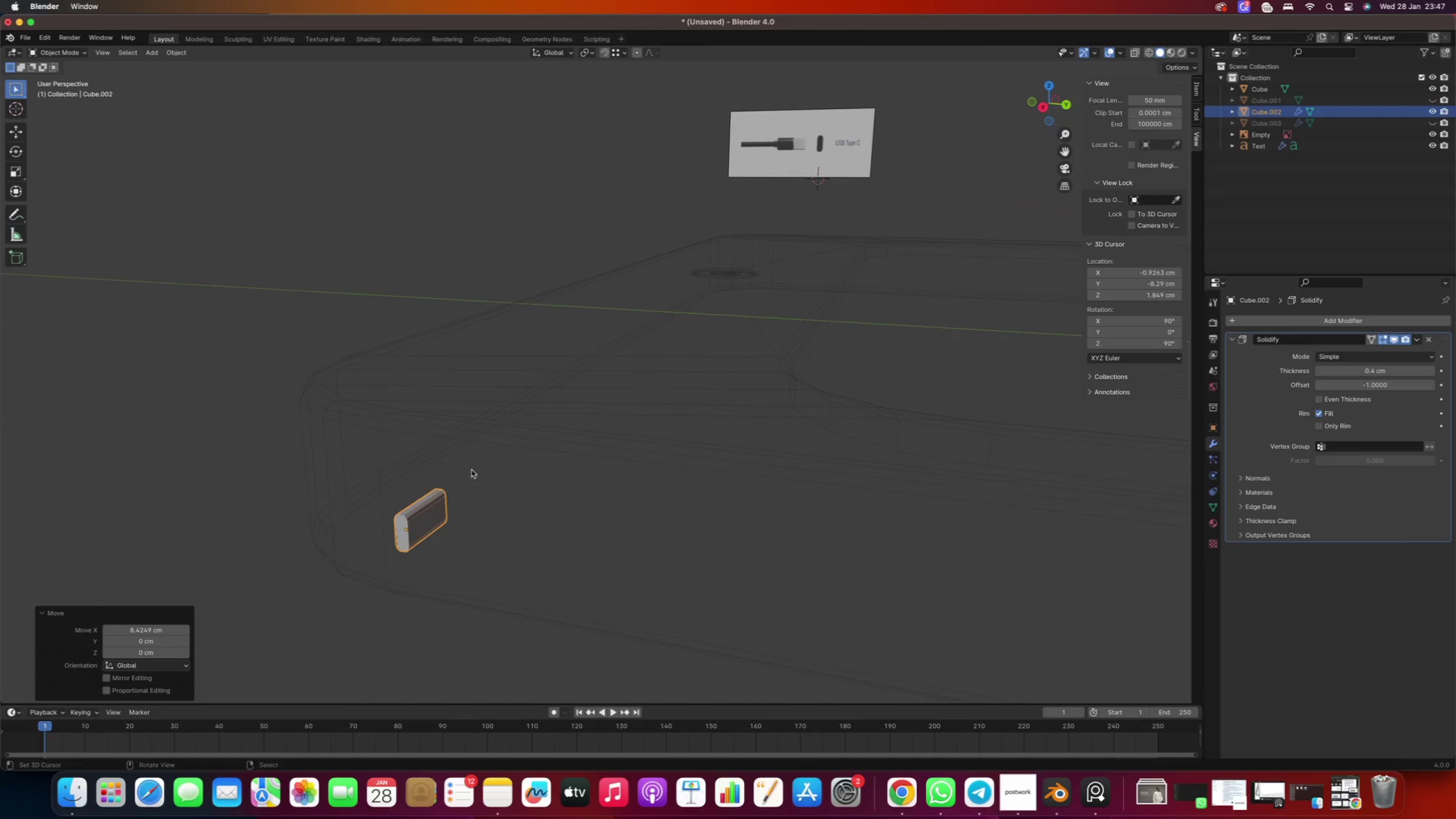 
hold_key(key=ShiftRight, duration=0.53)
 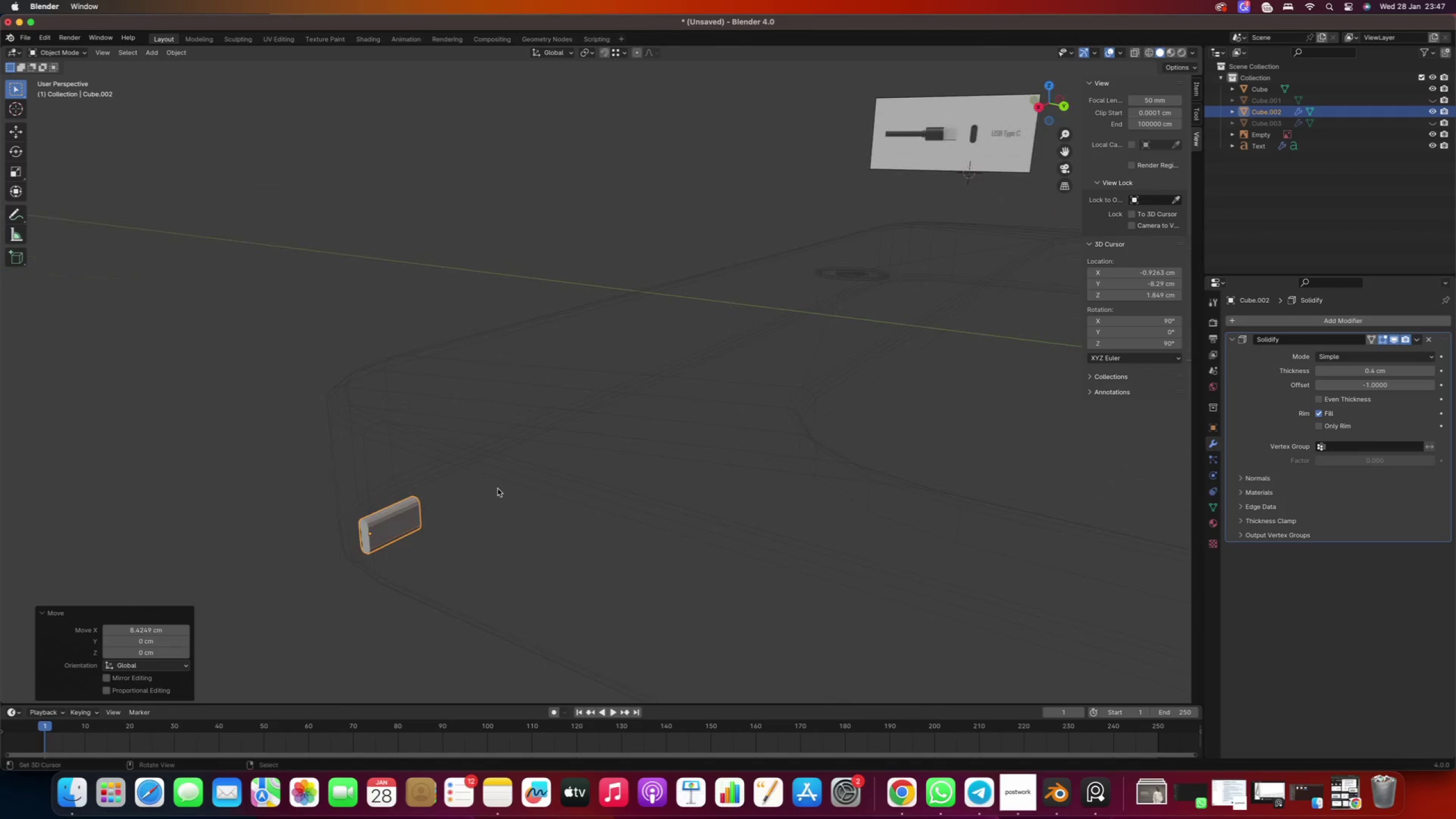 
scroll: coordinate [499, 490], scroll_direction: down, amount: 9.0
 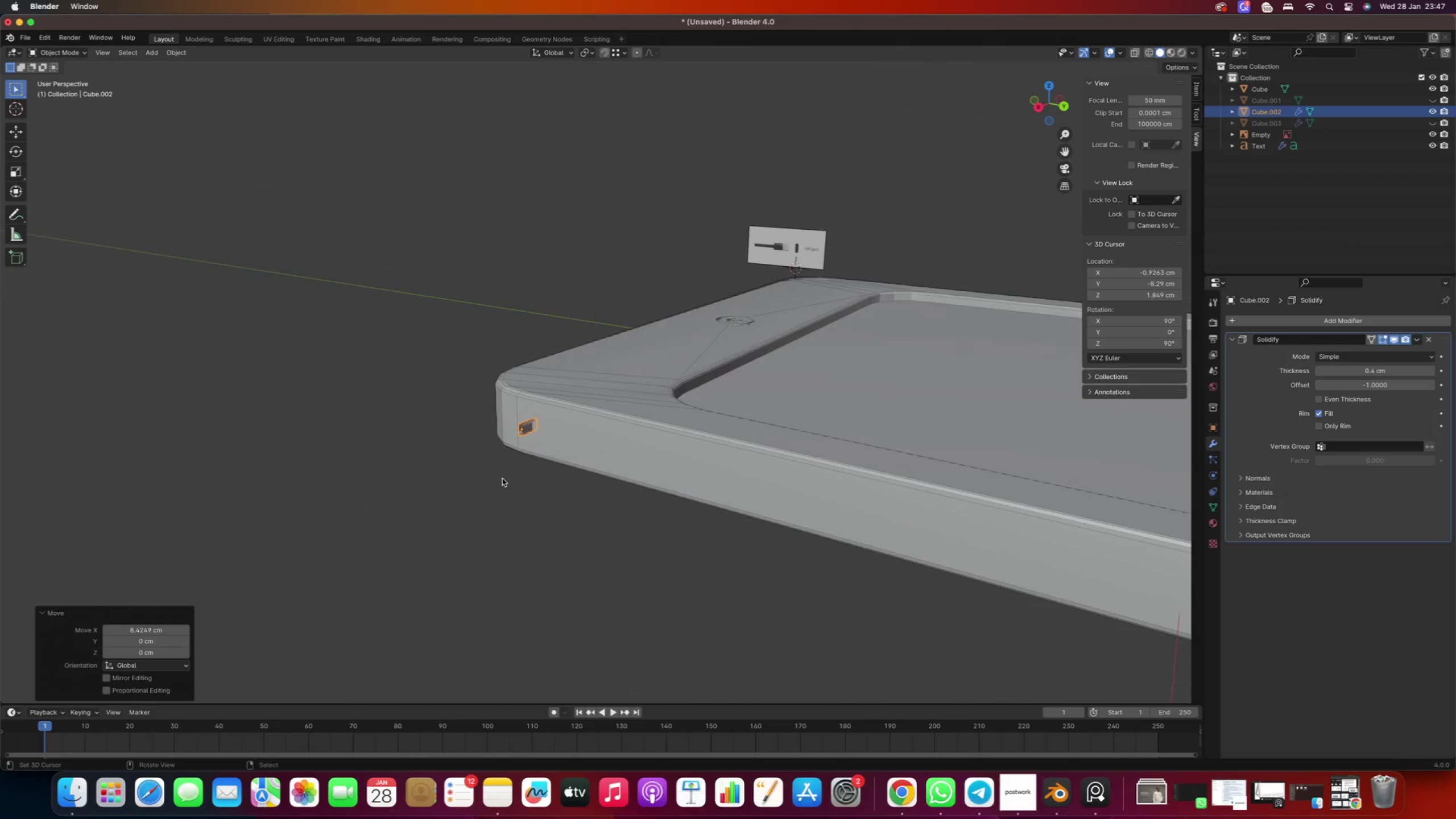 
key(Numpad1)
 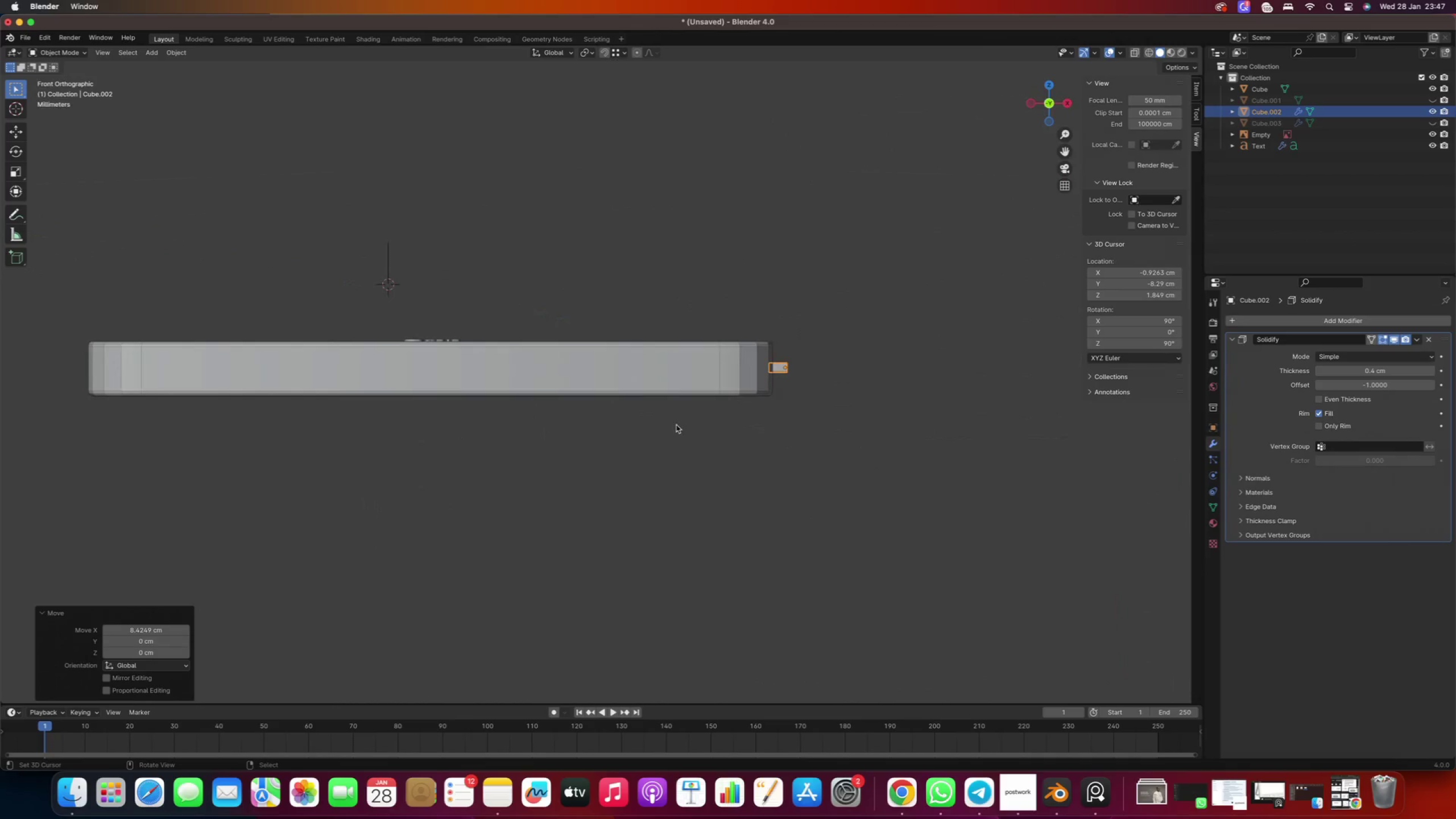 
scroll: coordinate [761, 379], scroll_direction: up, amount: 10.0
 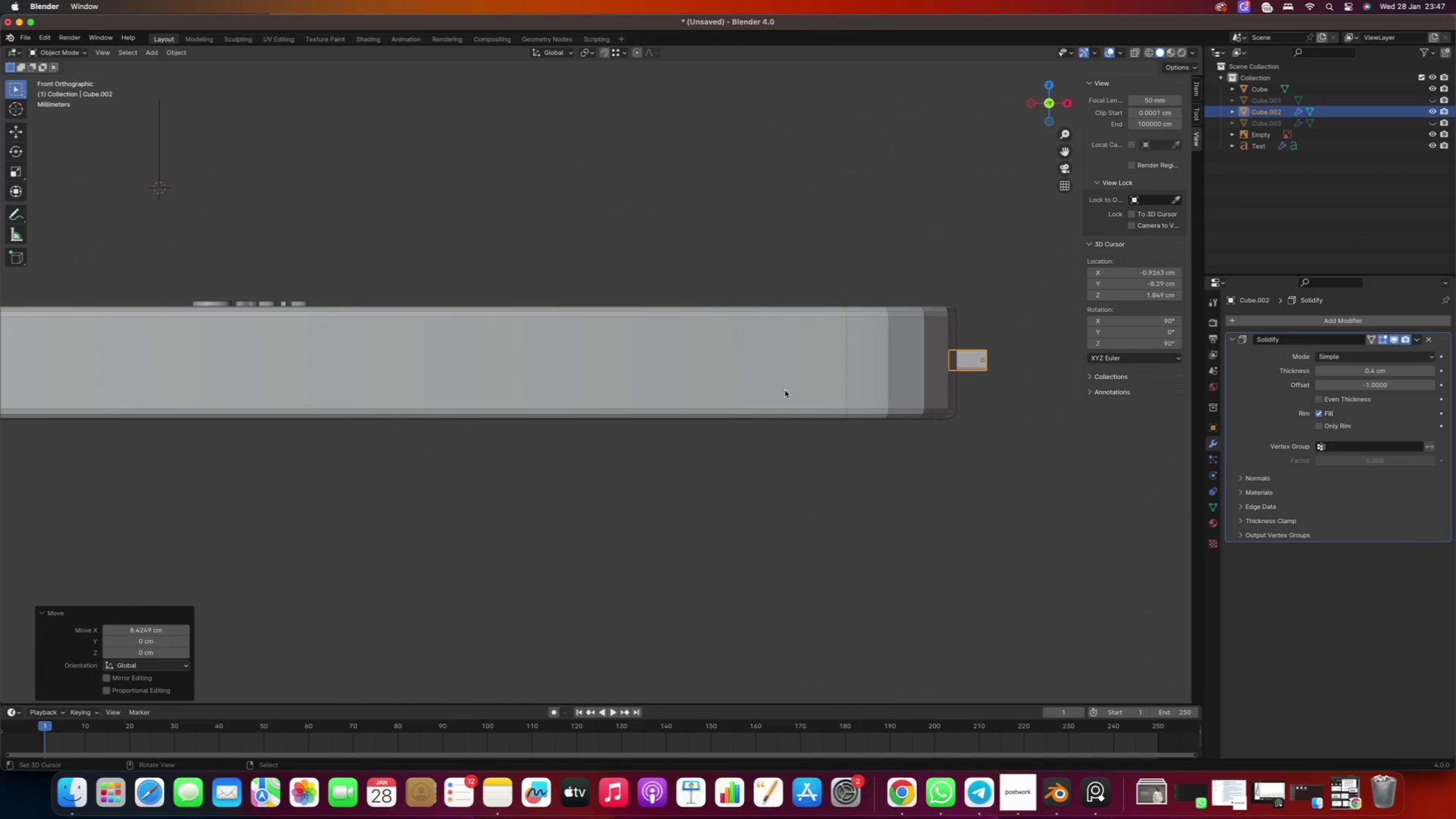 
hold_key(key=ShiftRight, duration=1.25)
 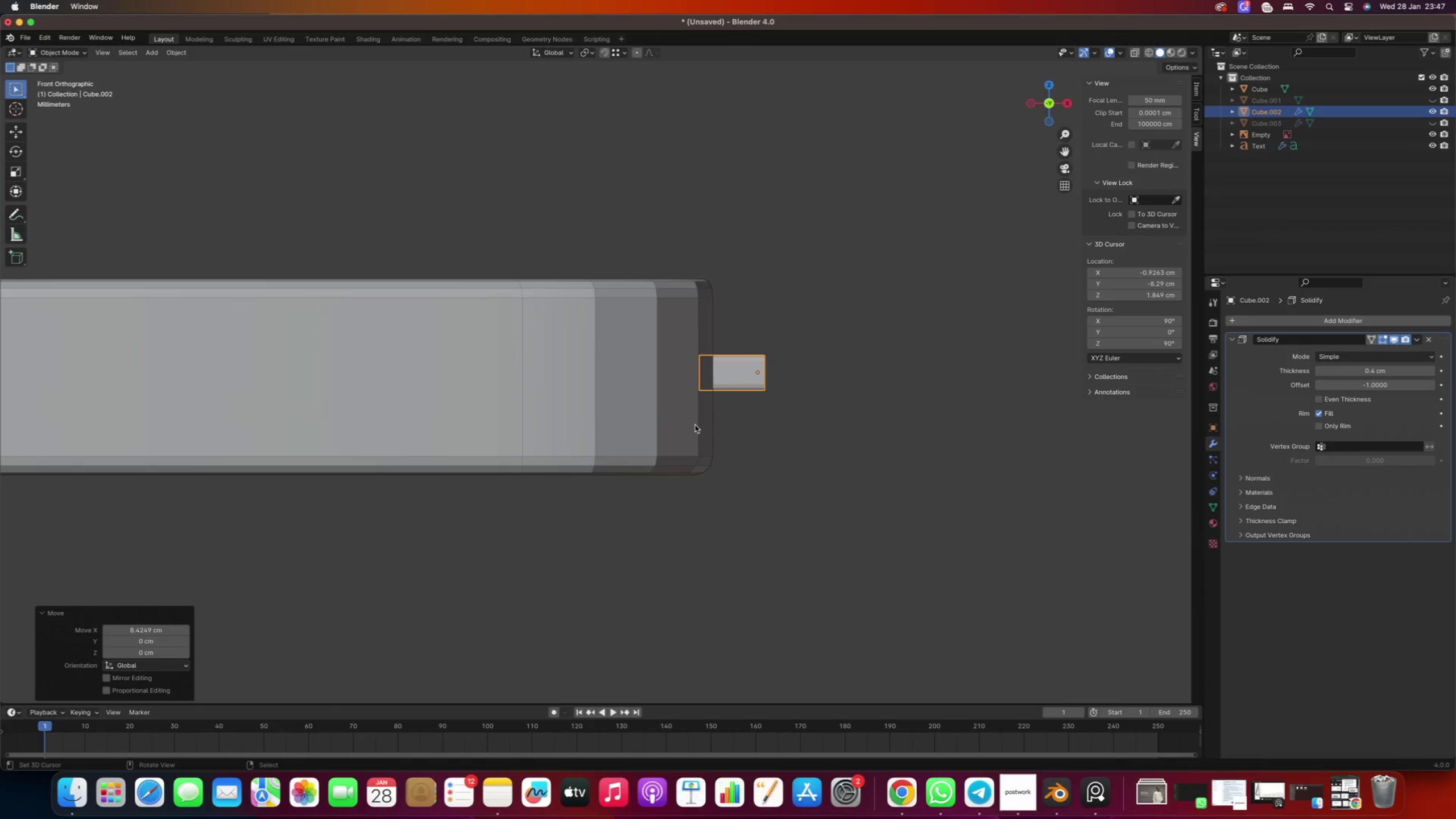 
scroll: coordinate [857, 396], scroll_direction: up, amount: 5.0
 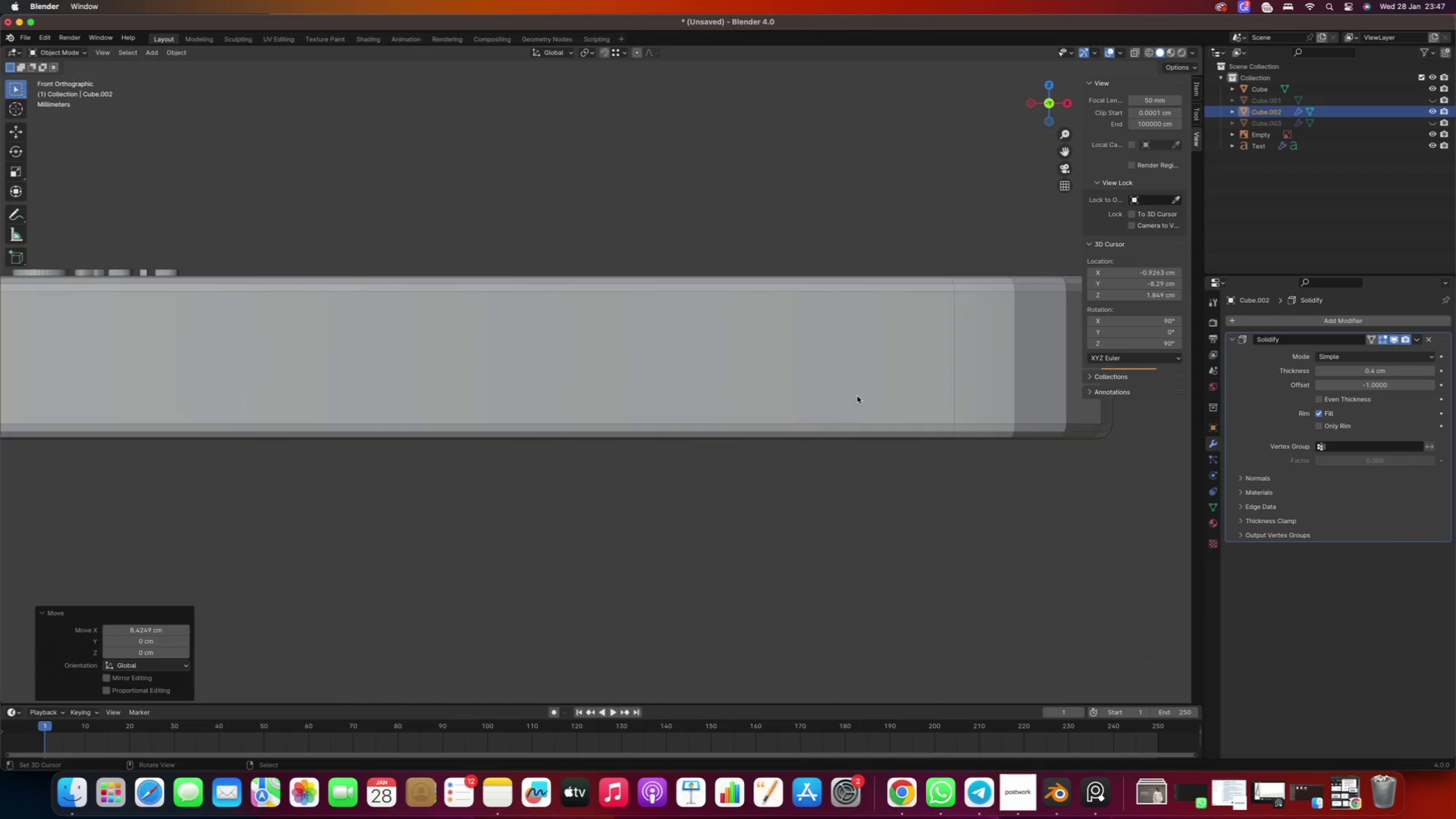 
type(gx)
 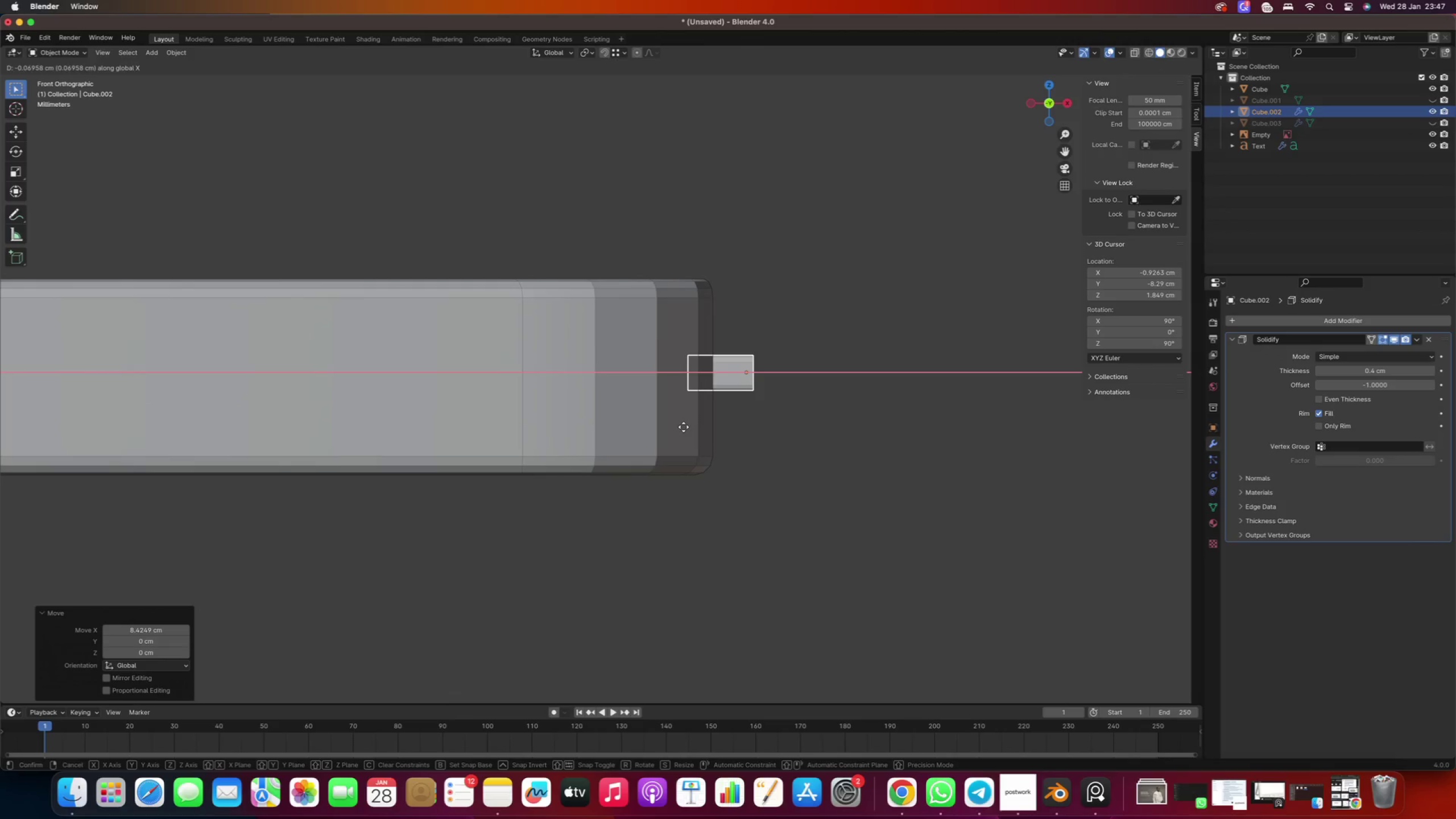 
left_click([684, 427])
 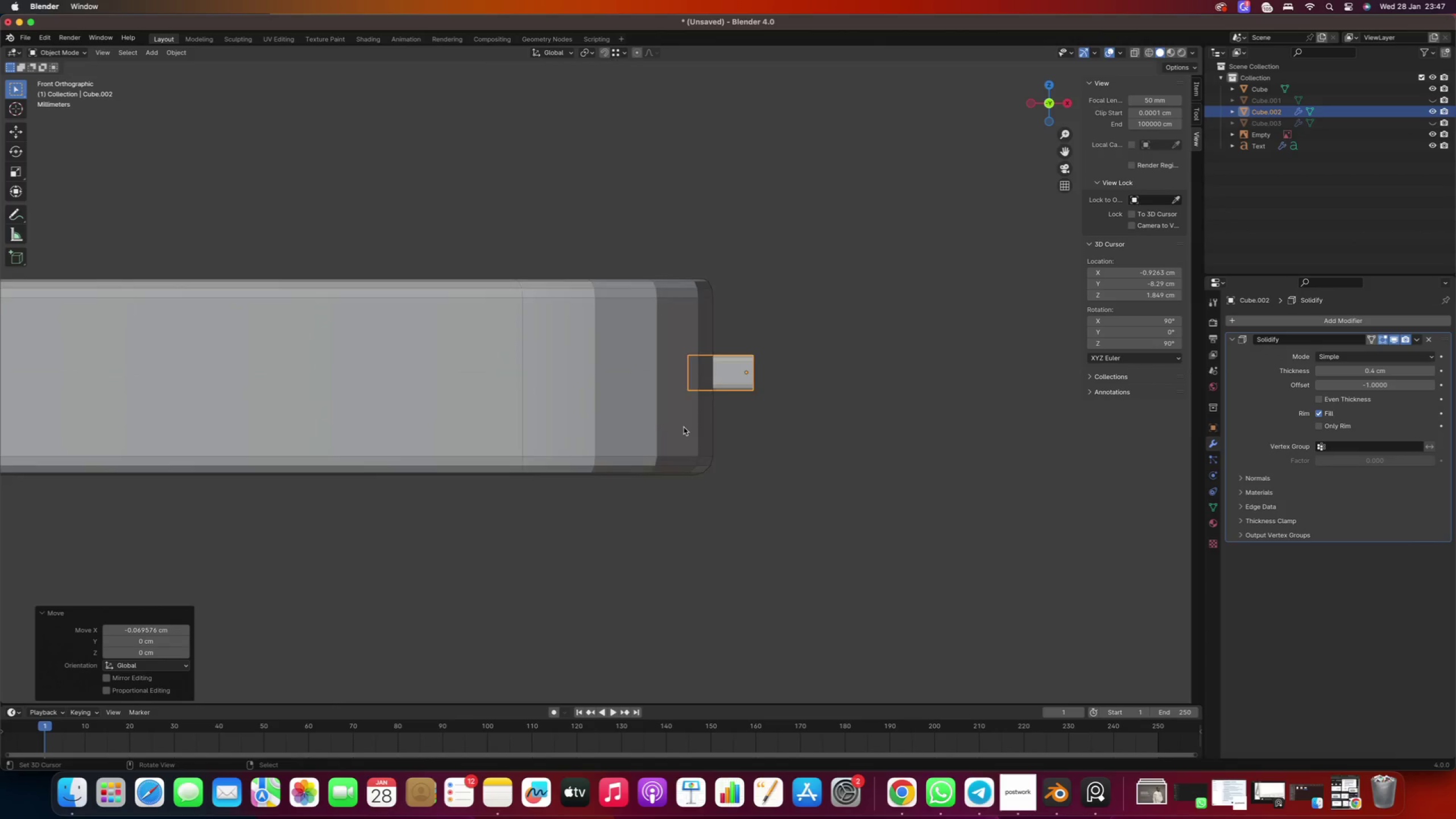 
scroll: coordinate [684, 427], scroll_direction: down, amount: 5.0
 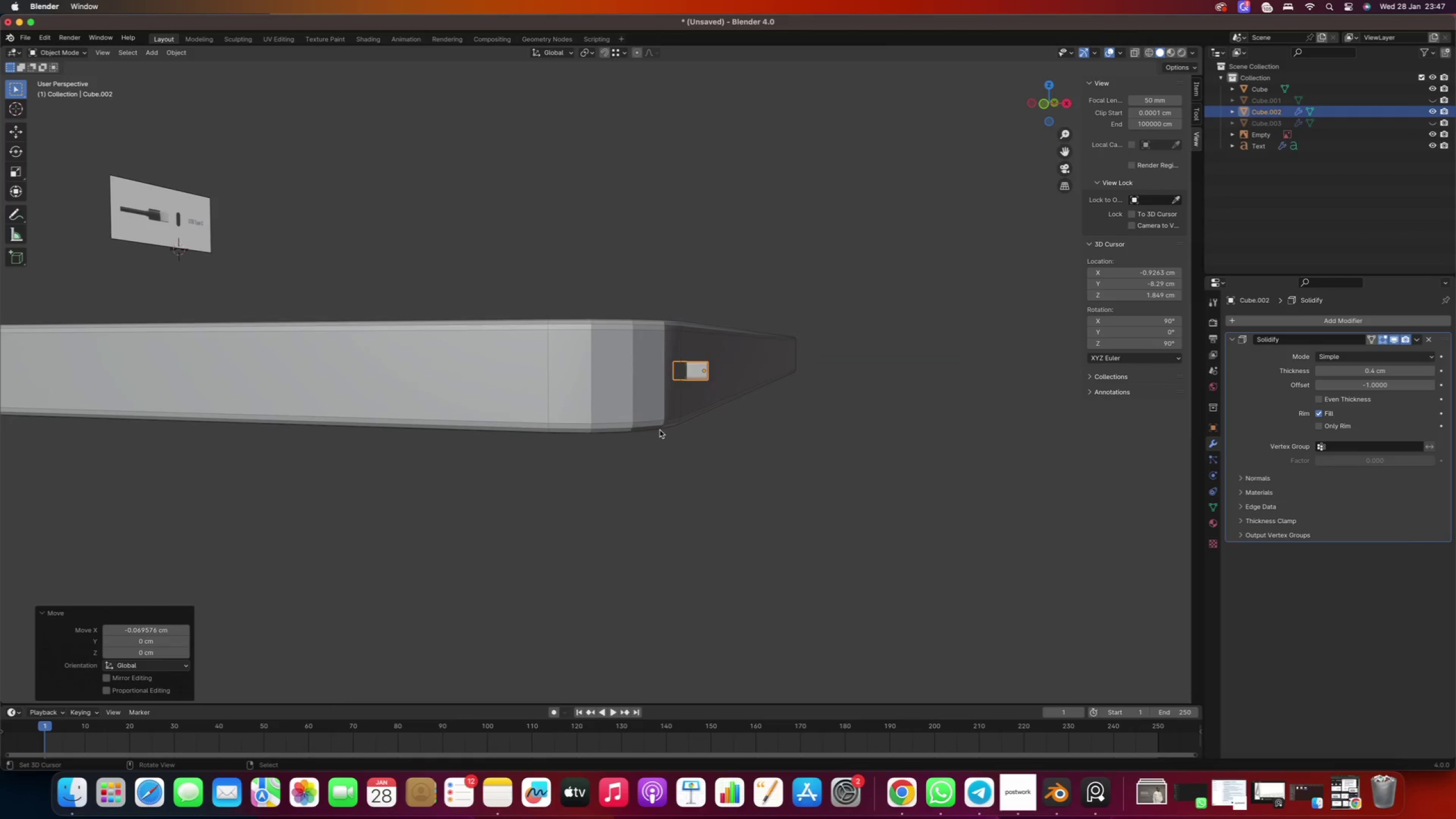 
key(Numpad1)
 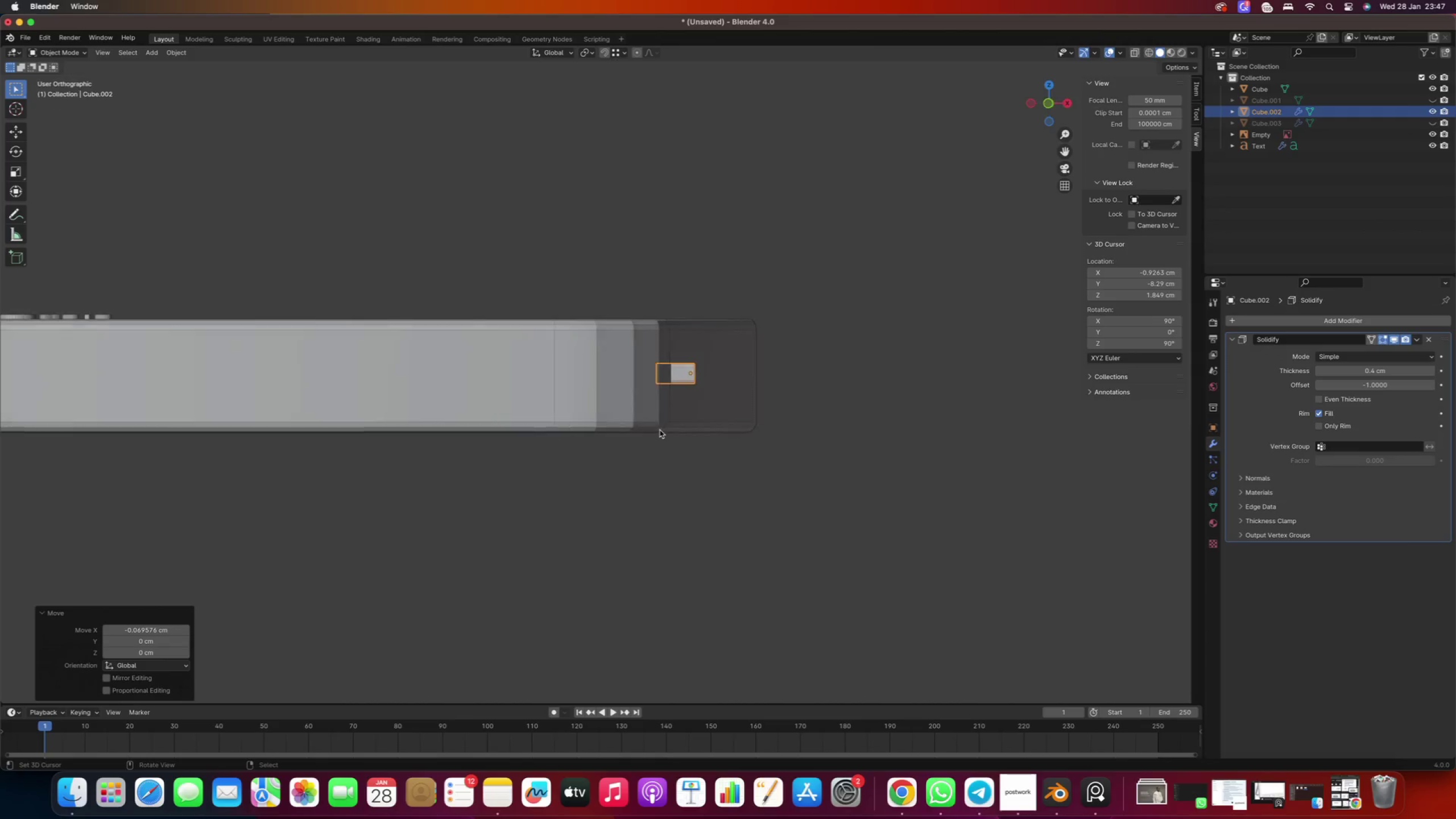 
key(Numpad3)
 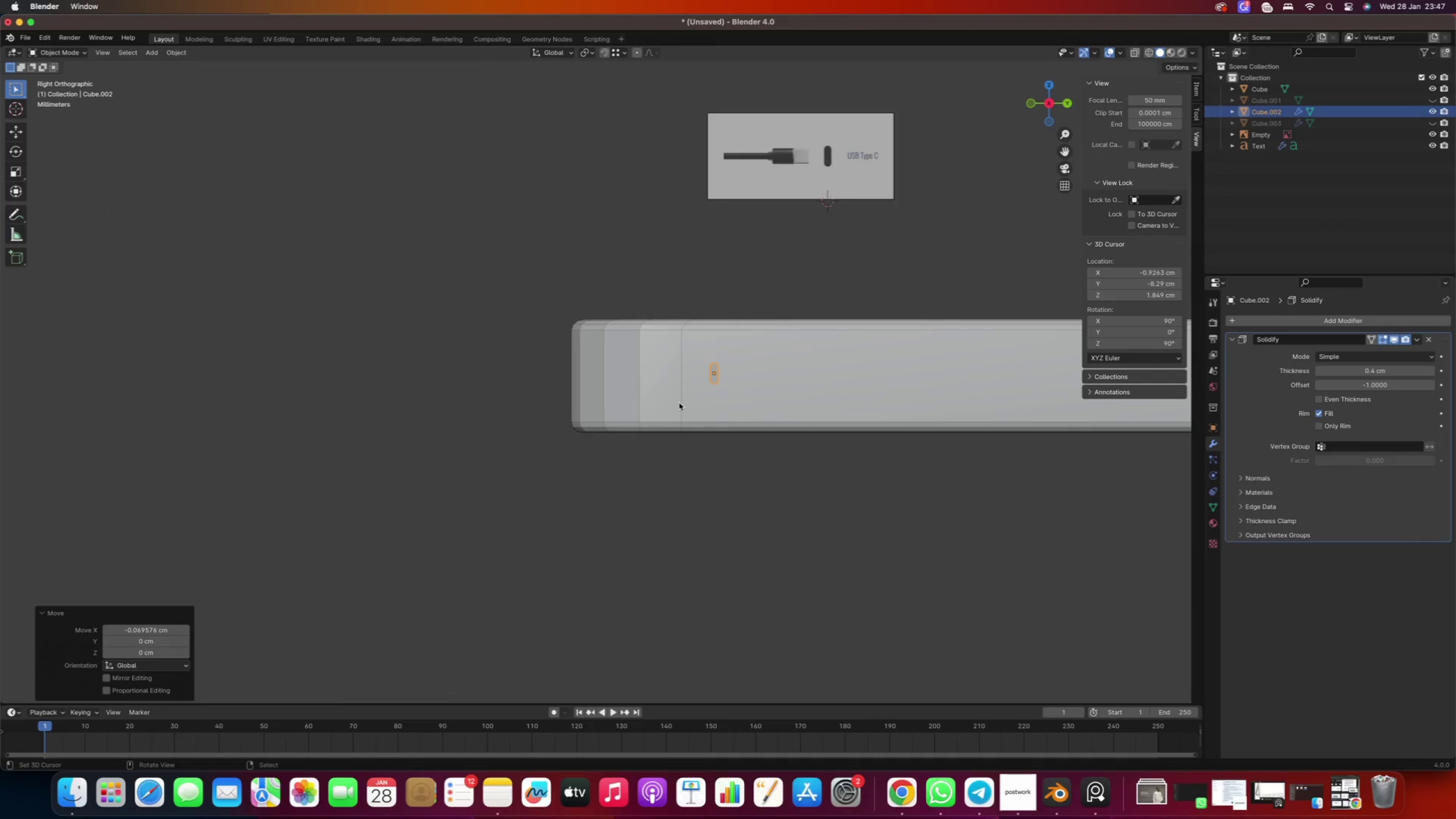 
hold_key(key=ShiftRight, duration=0.47)
 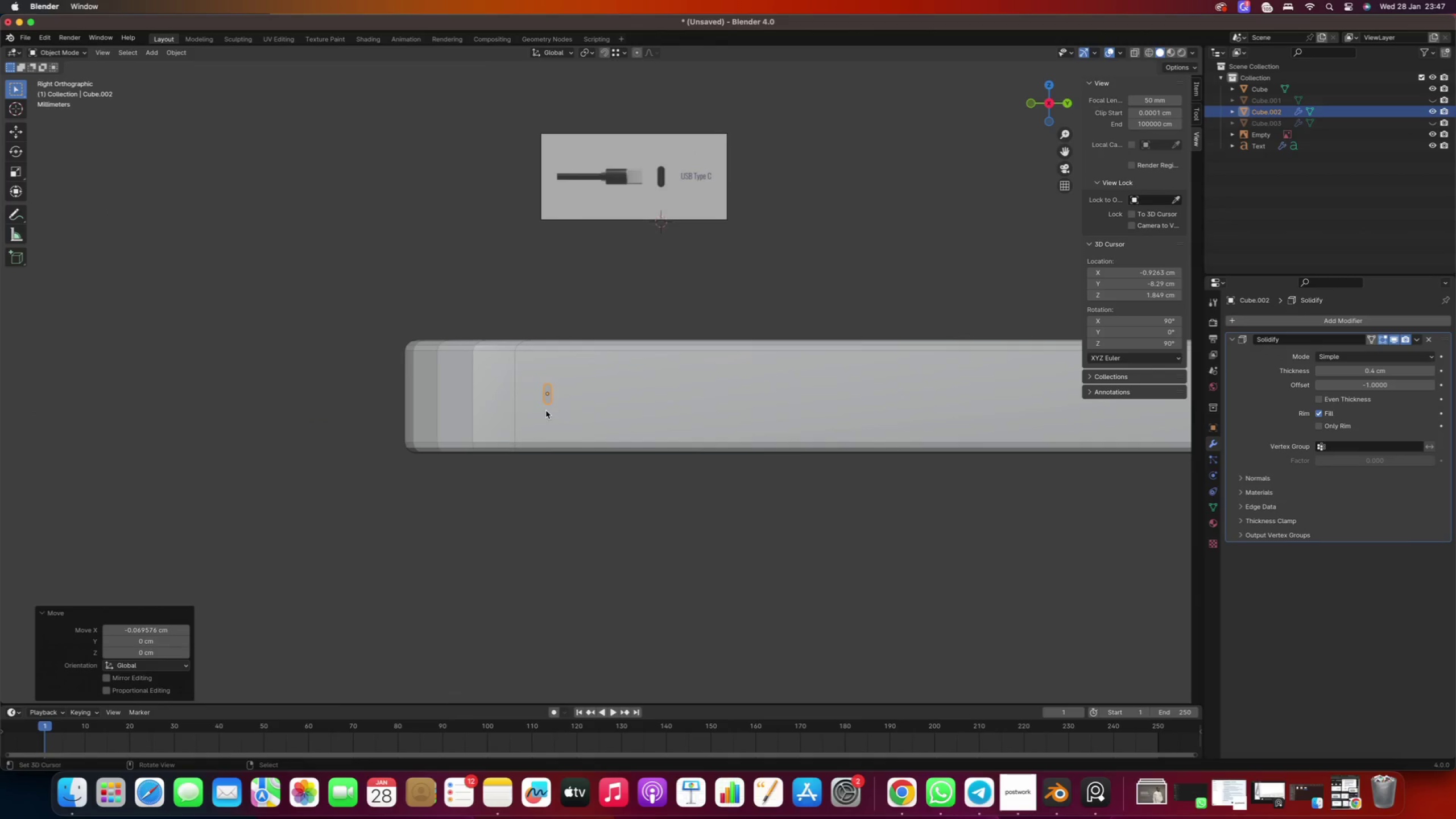 
scroll: coordinate [546, 409], scroll_direction: up, amount: 2.0
 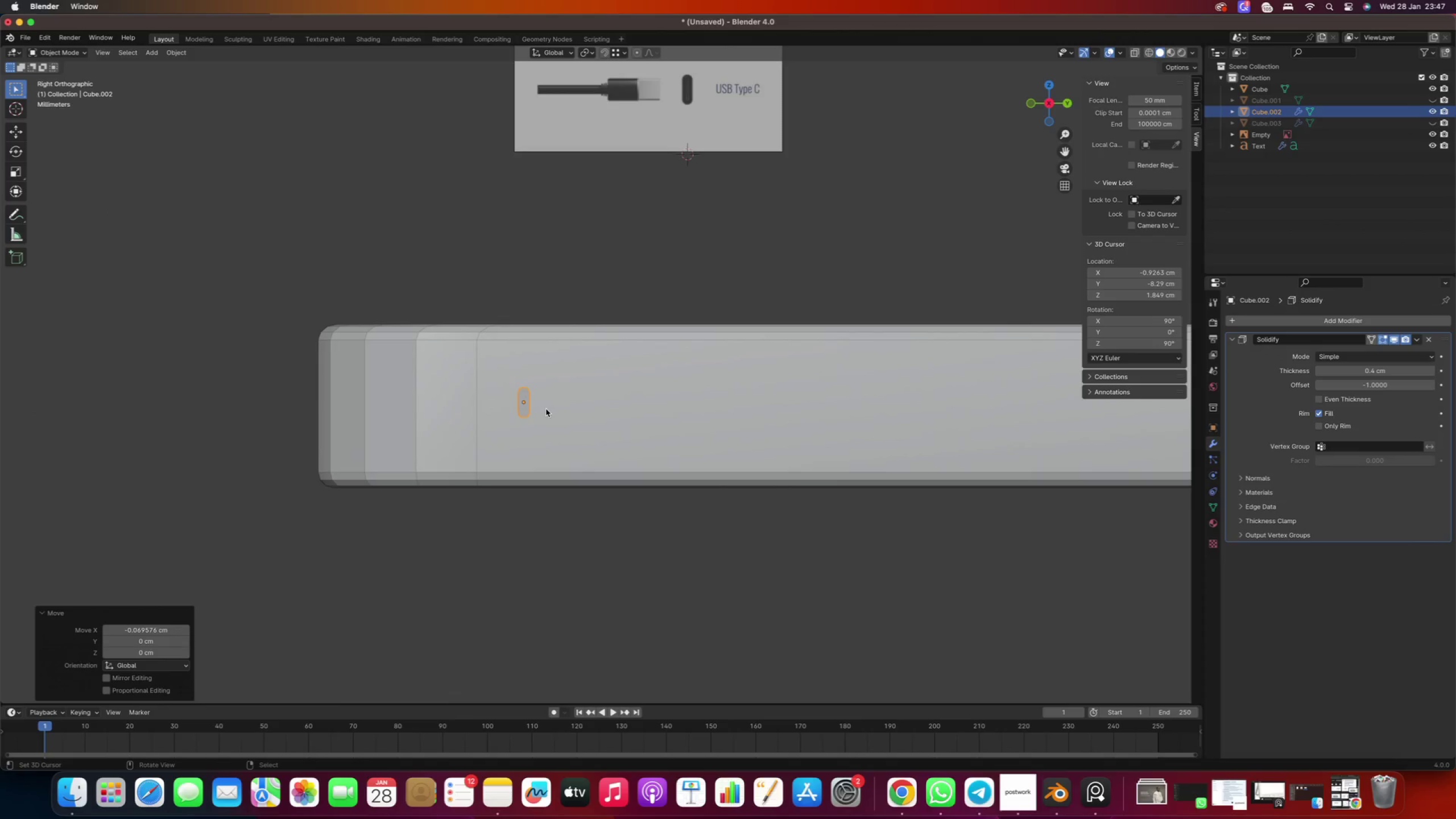 
type(Dy)
 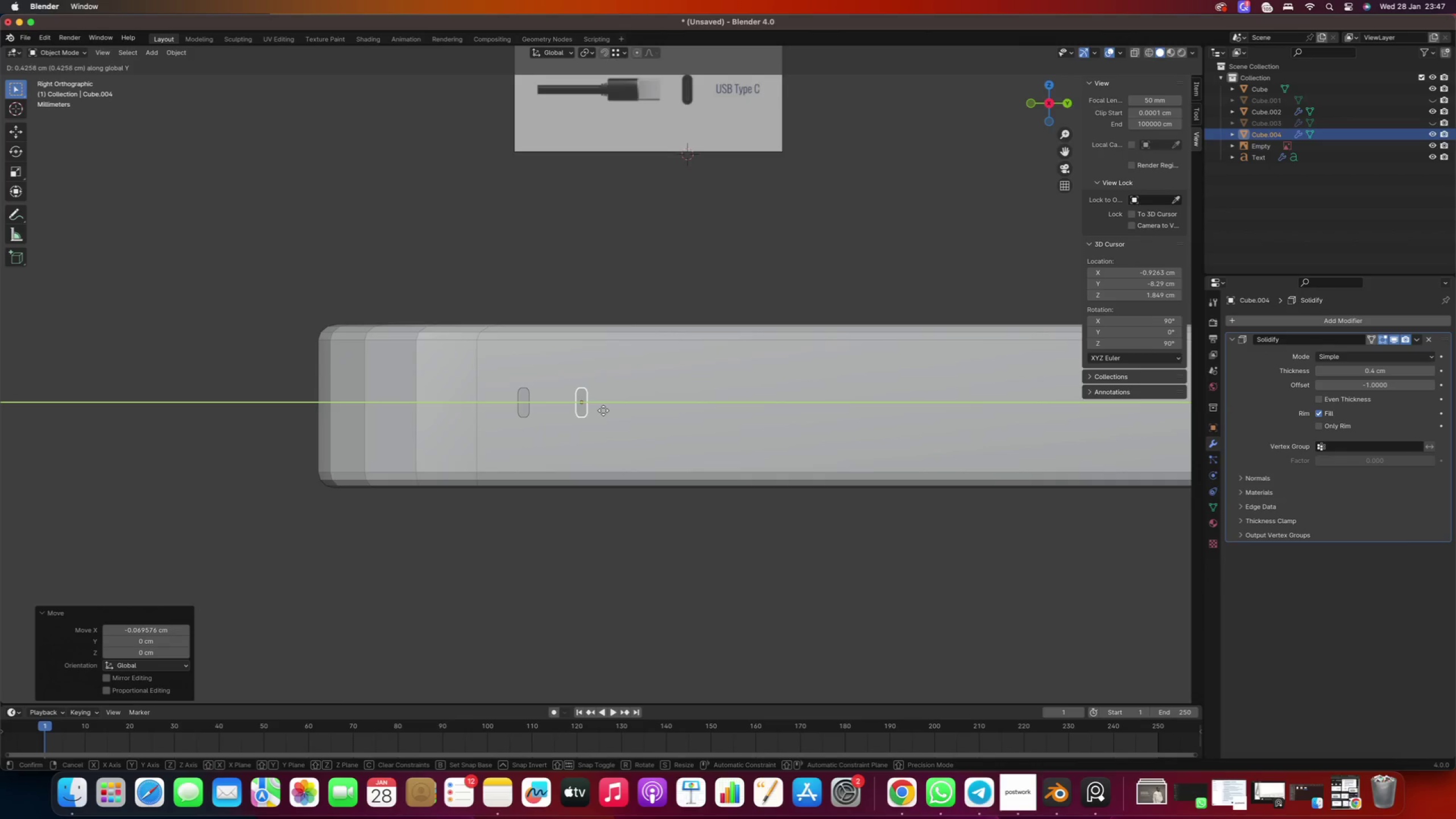 
wait(8.72)
 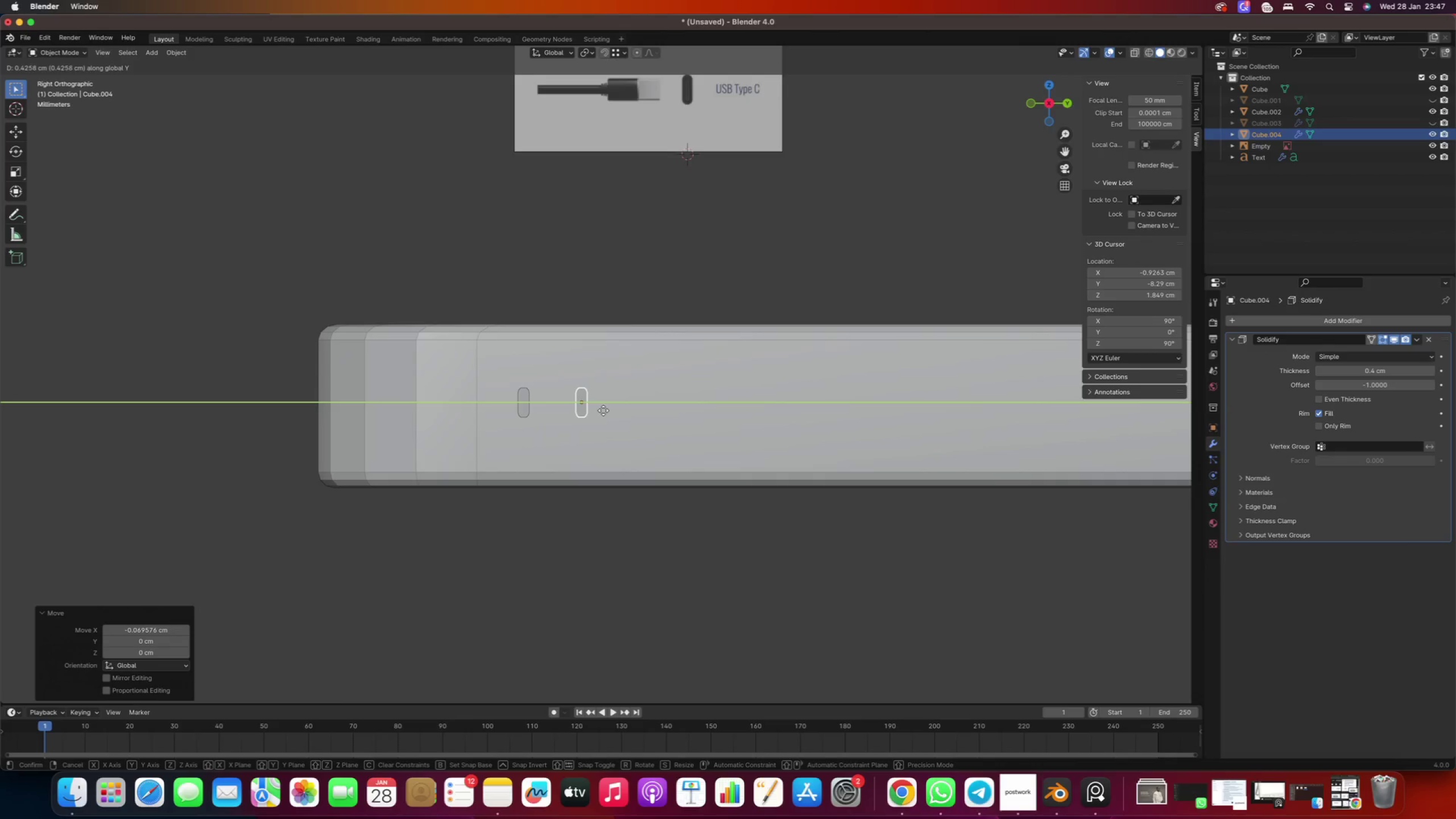 
right_click([603, 414])
 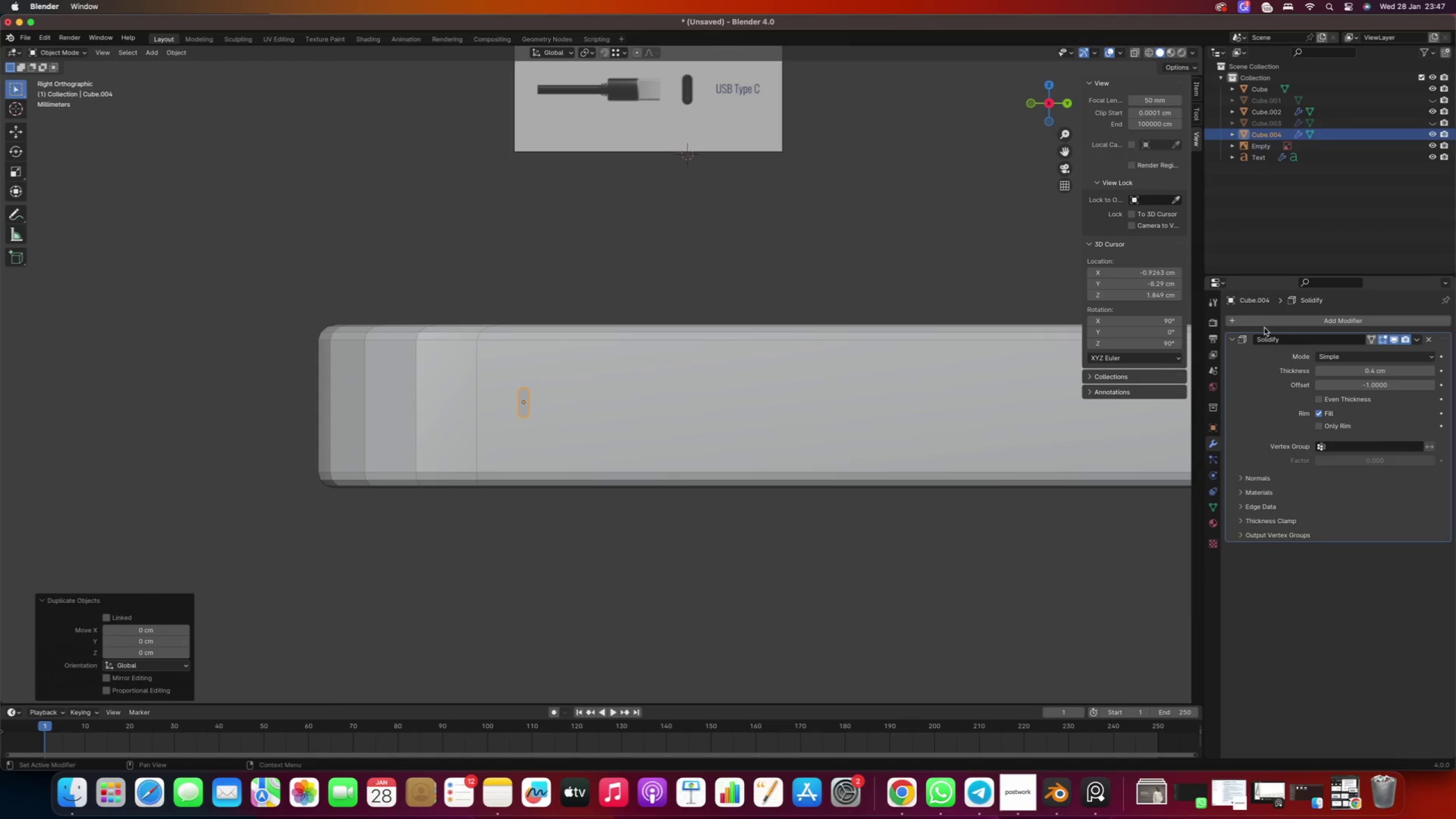 
left_click([1263, 323])
 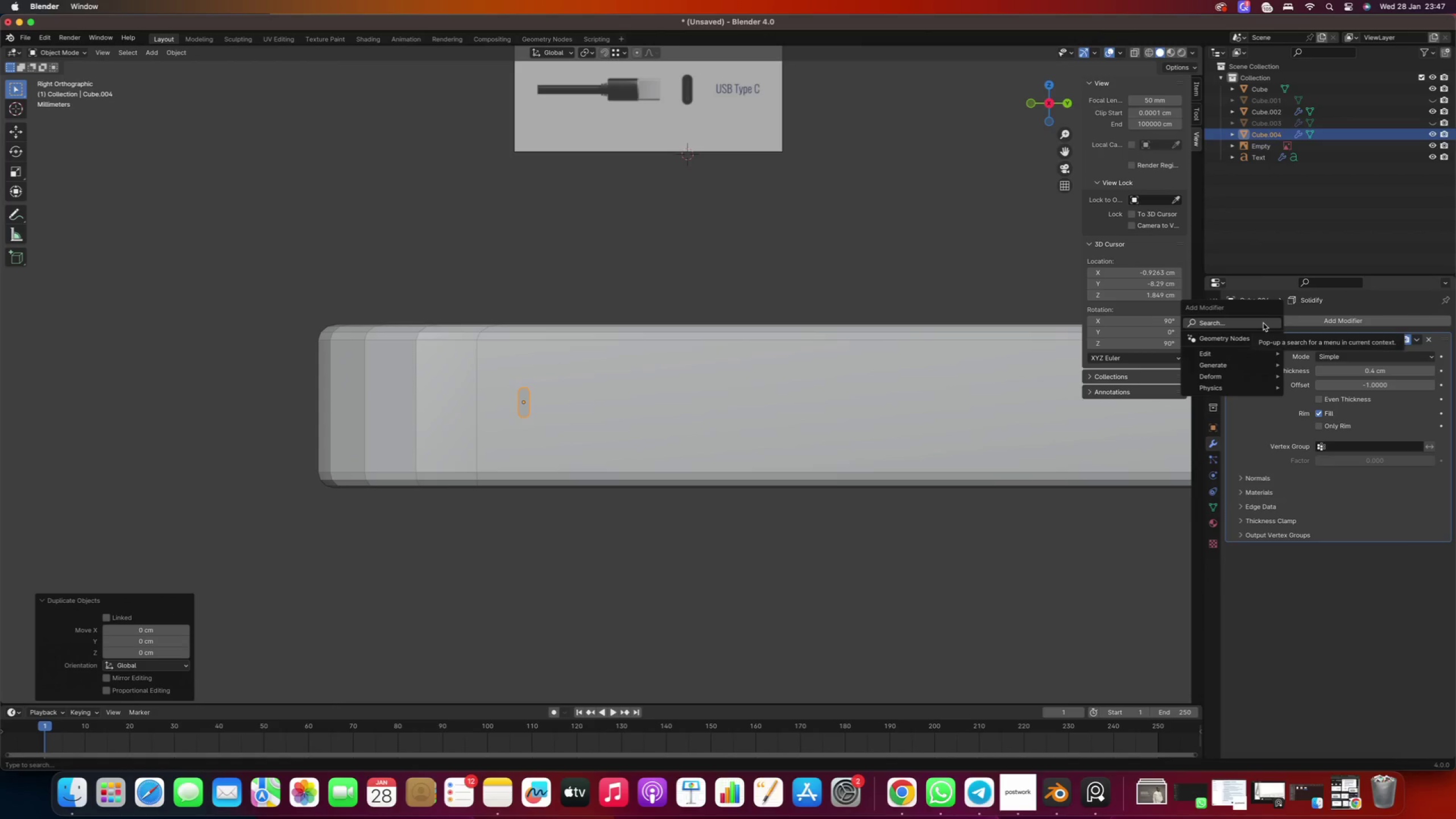 
type(ar)
 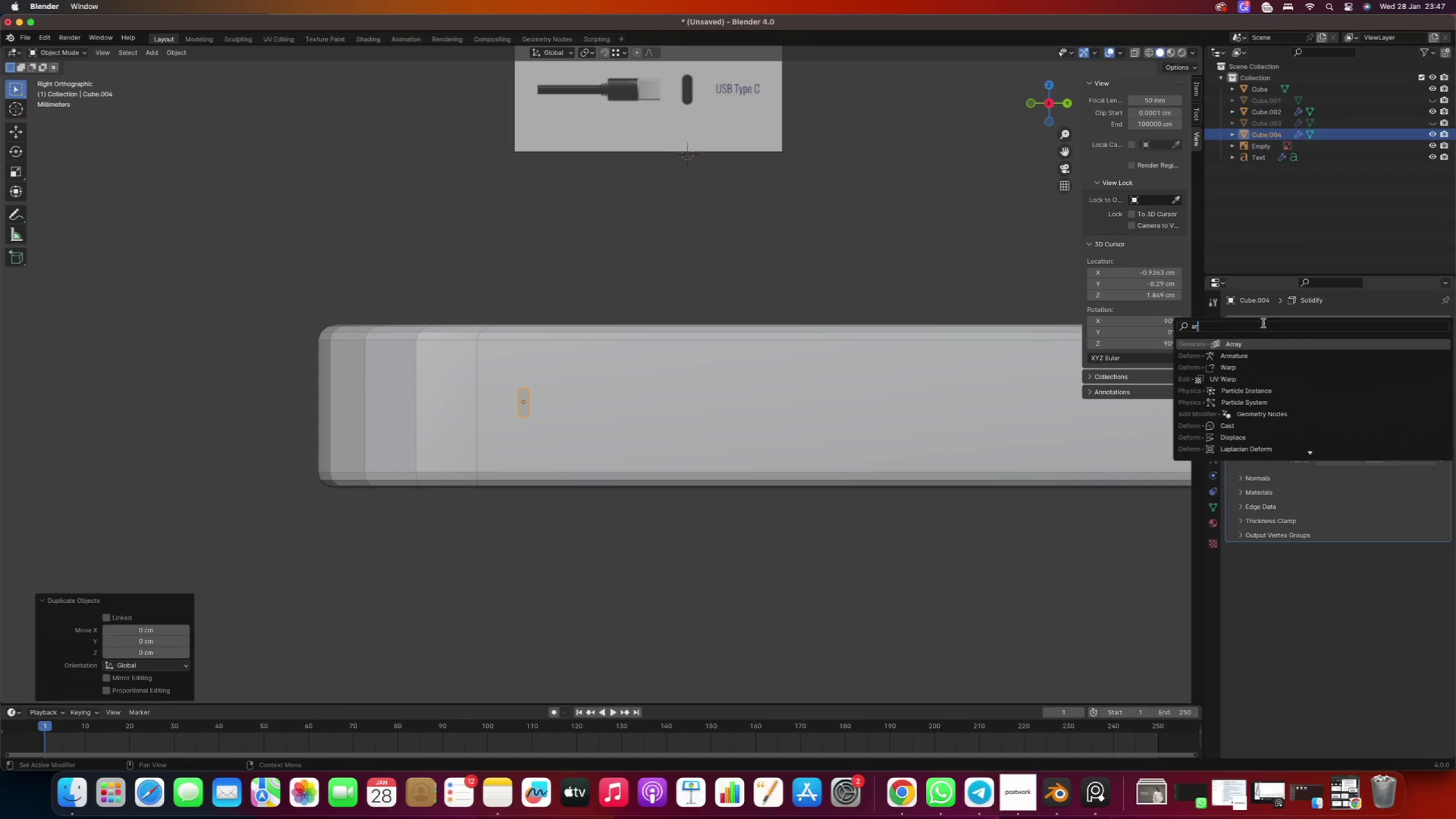 
key(Enter)
 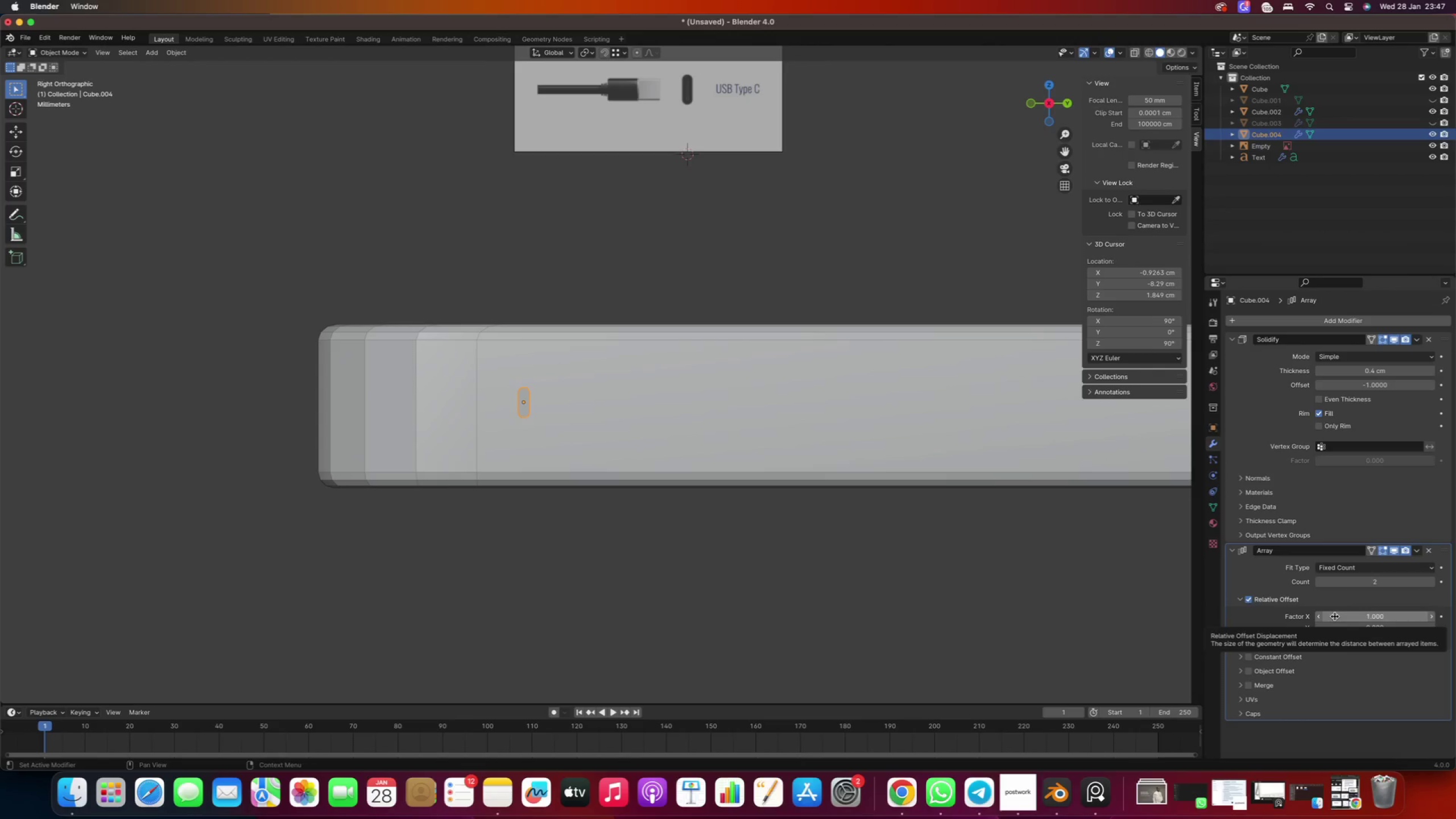 
left_click([1341, 617])
 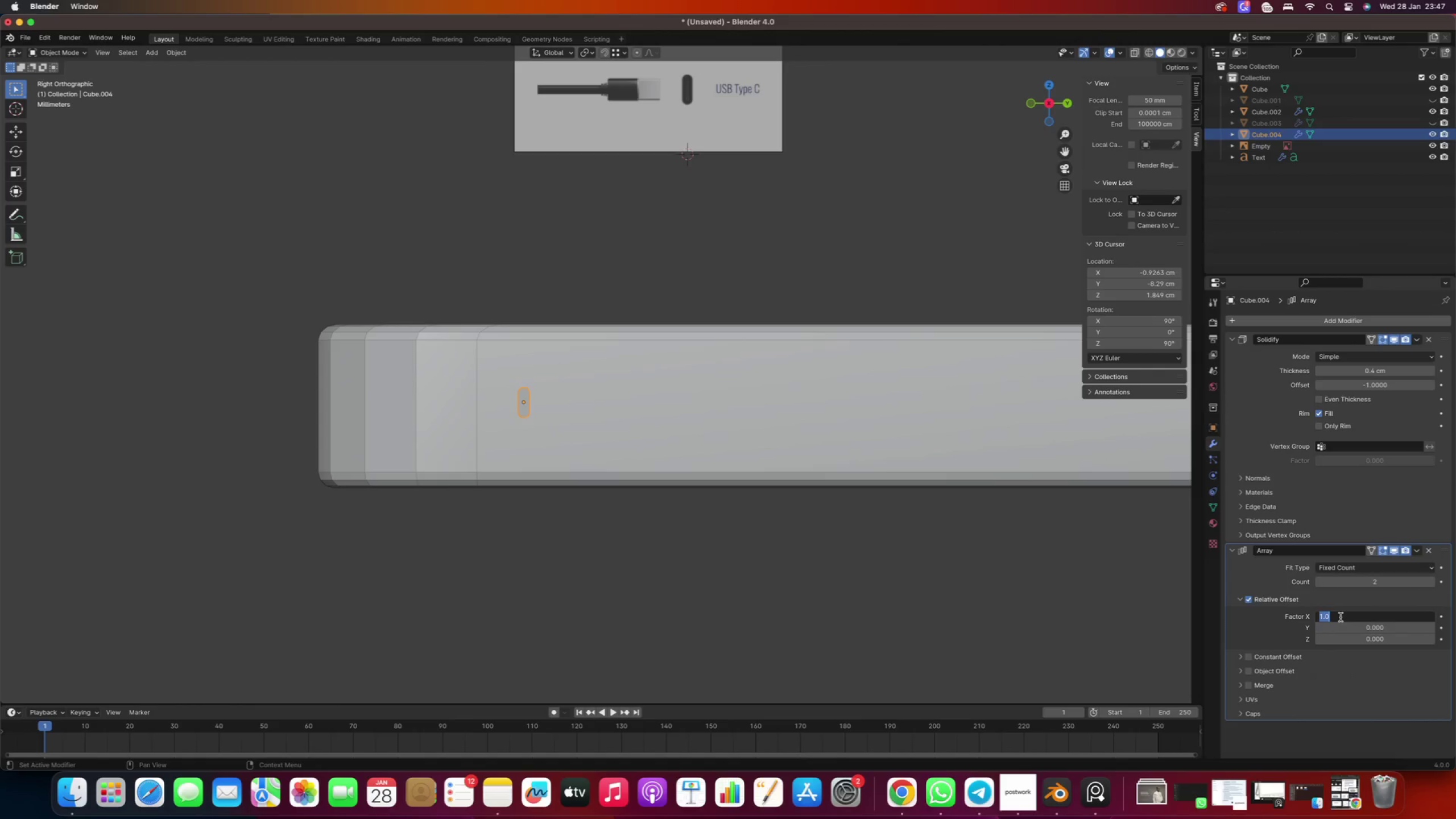 
key(0)
 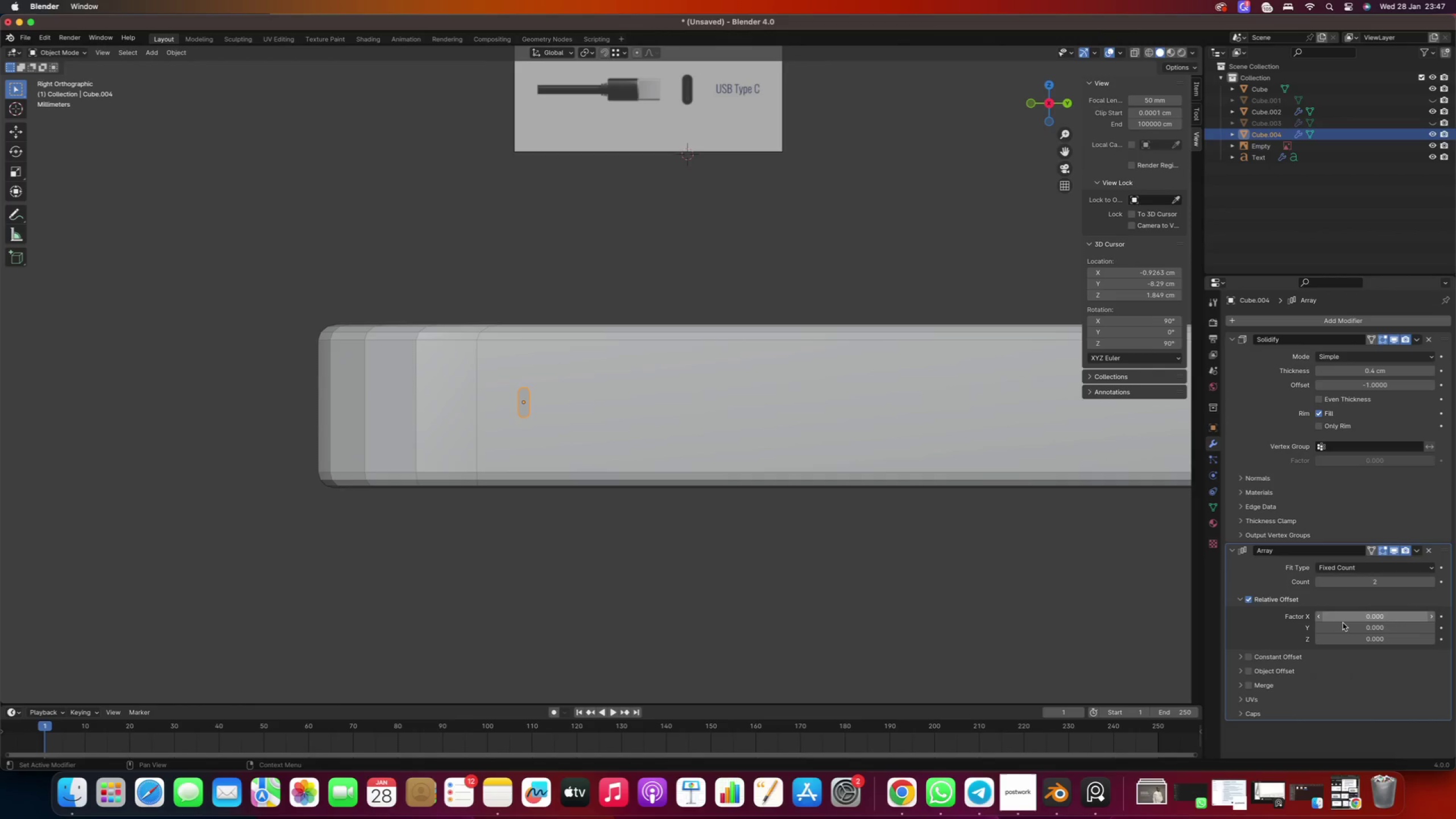 
key(Enter)
 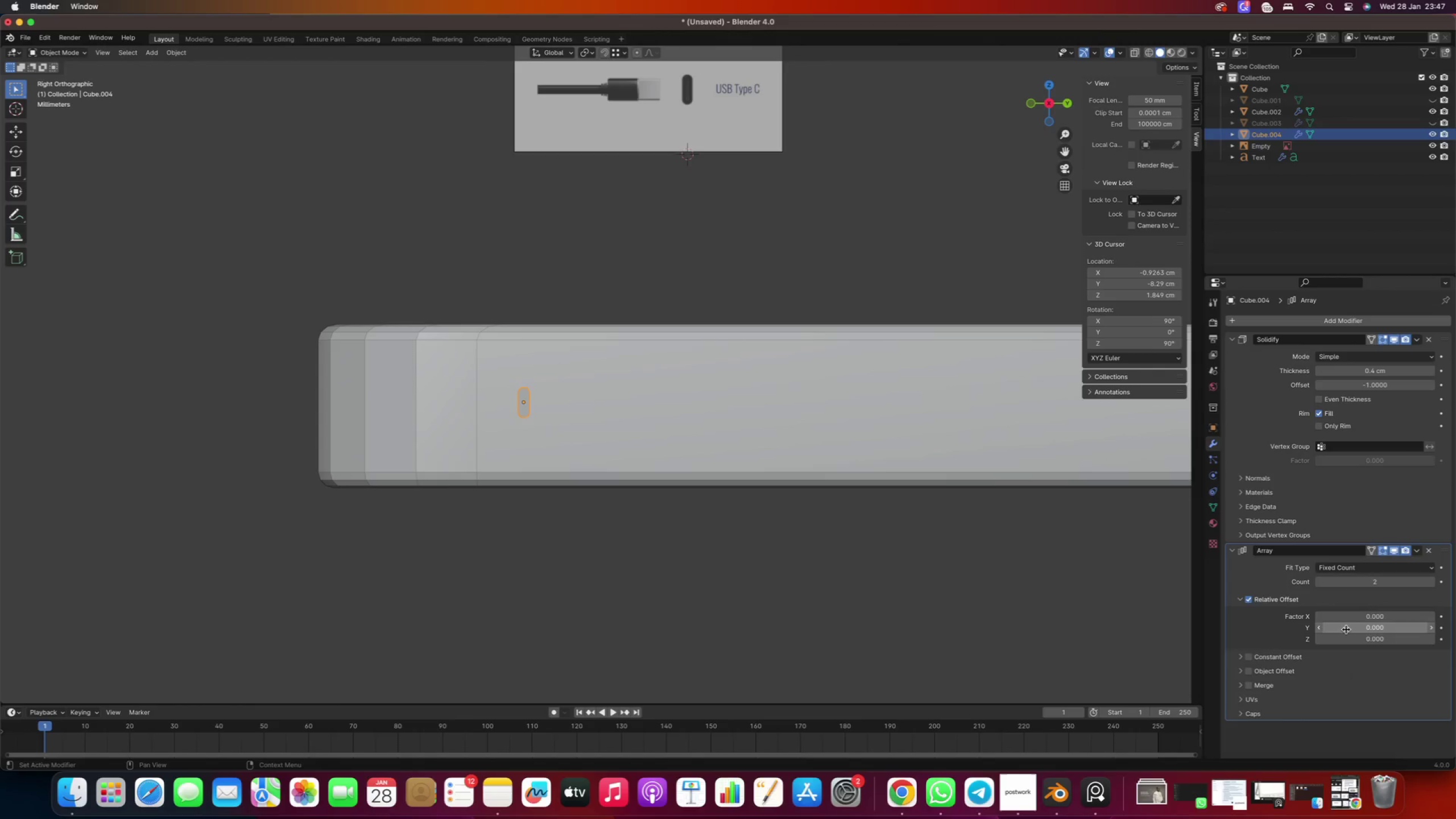 
left_click_drag(start_coordinate=[1346, 630], to_coordinate=[1365, 624])
 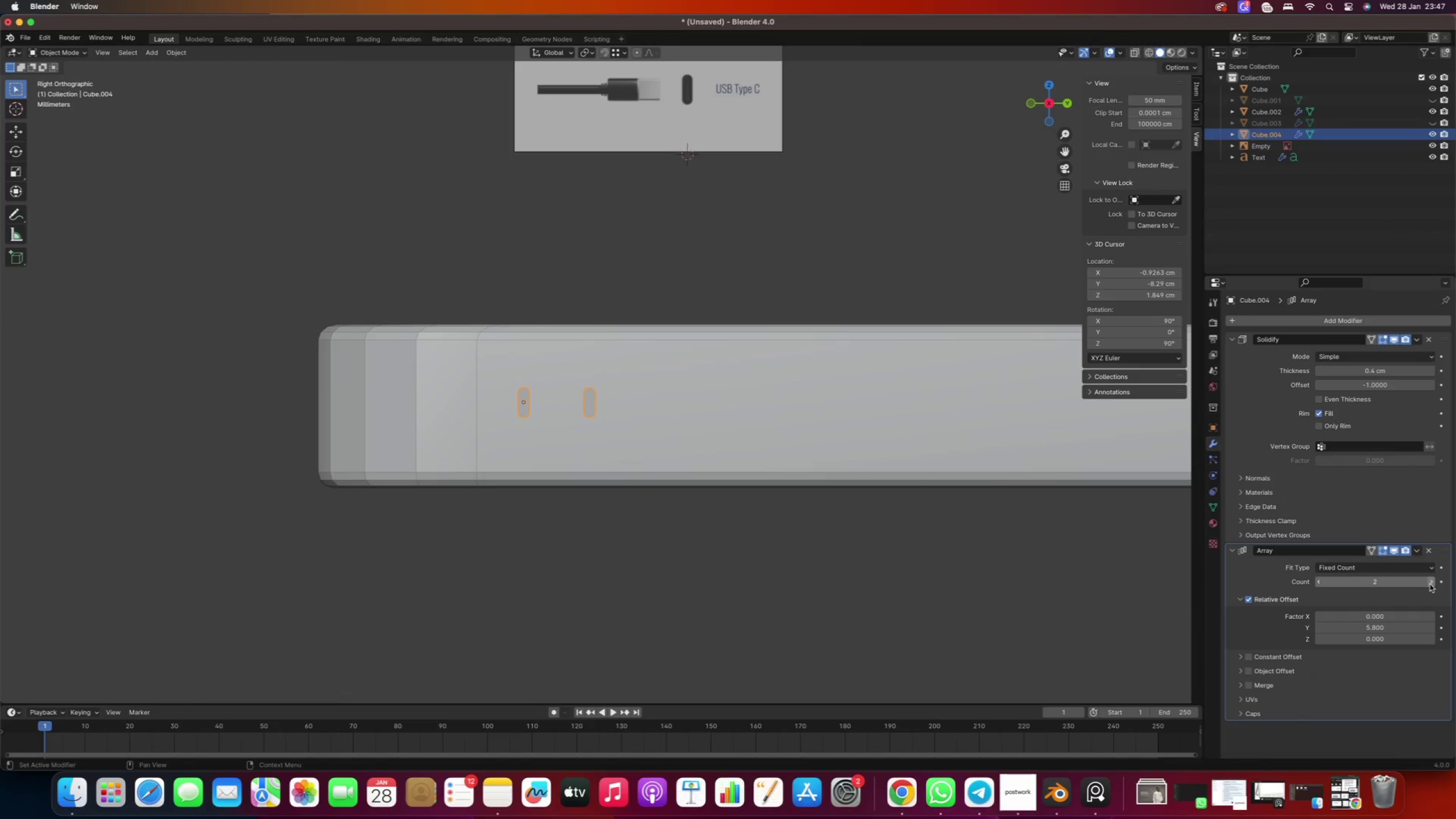 
left_click([1431, 584])
 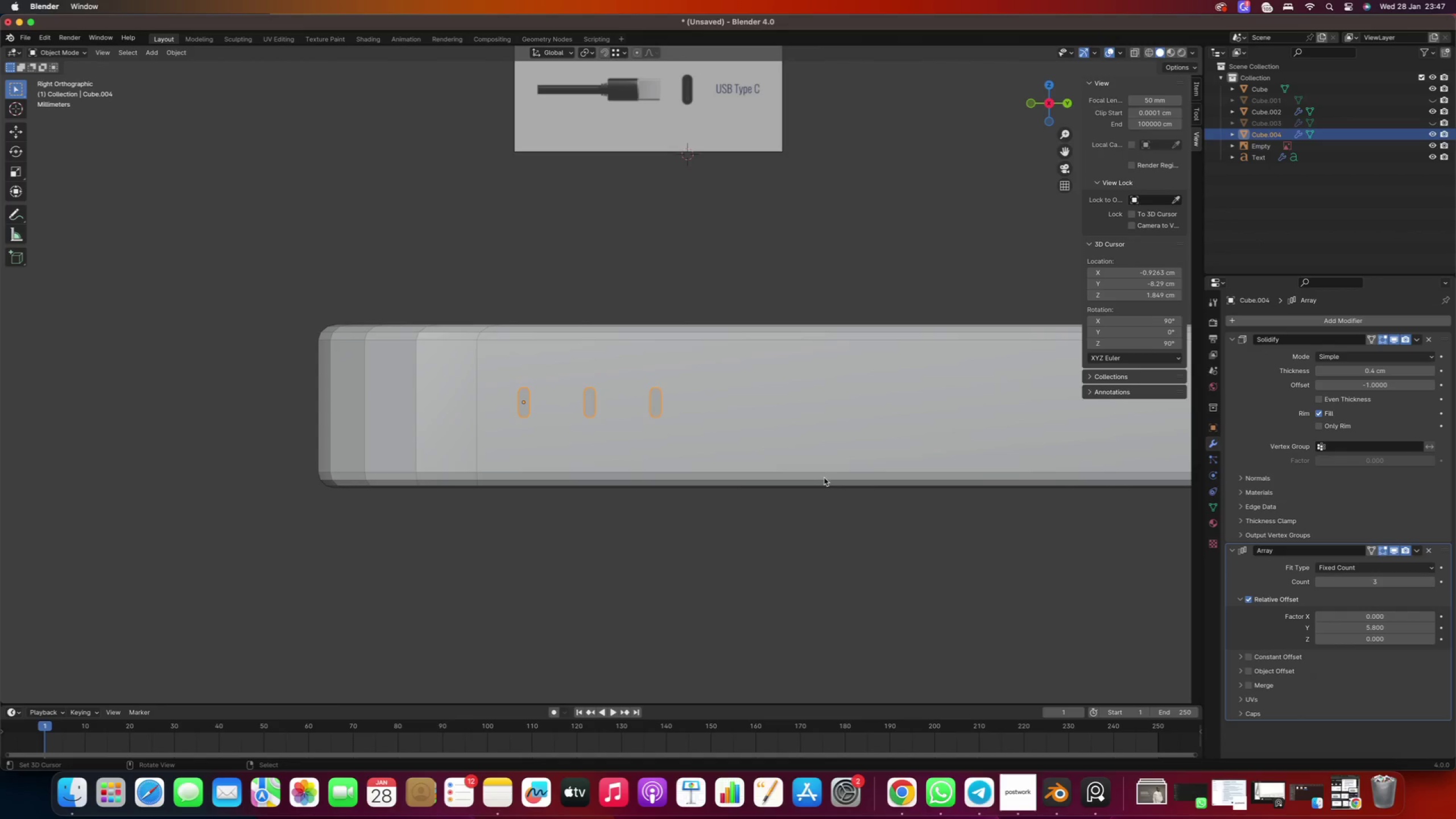 
scroll: coordinate [820, 479], scroll_direction: down, amount: 13.0
 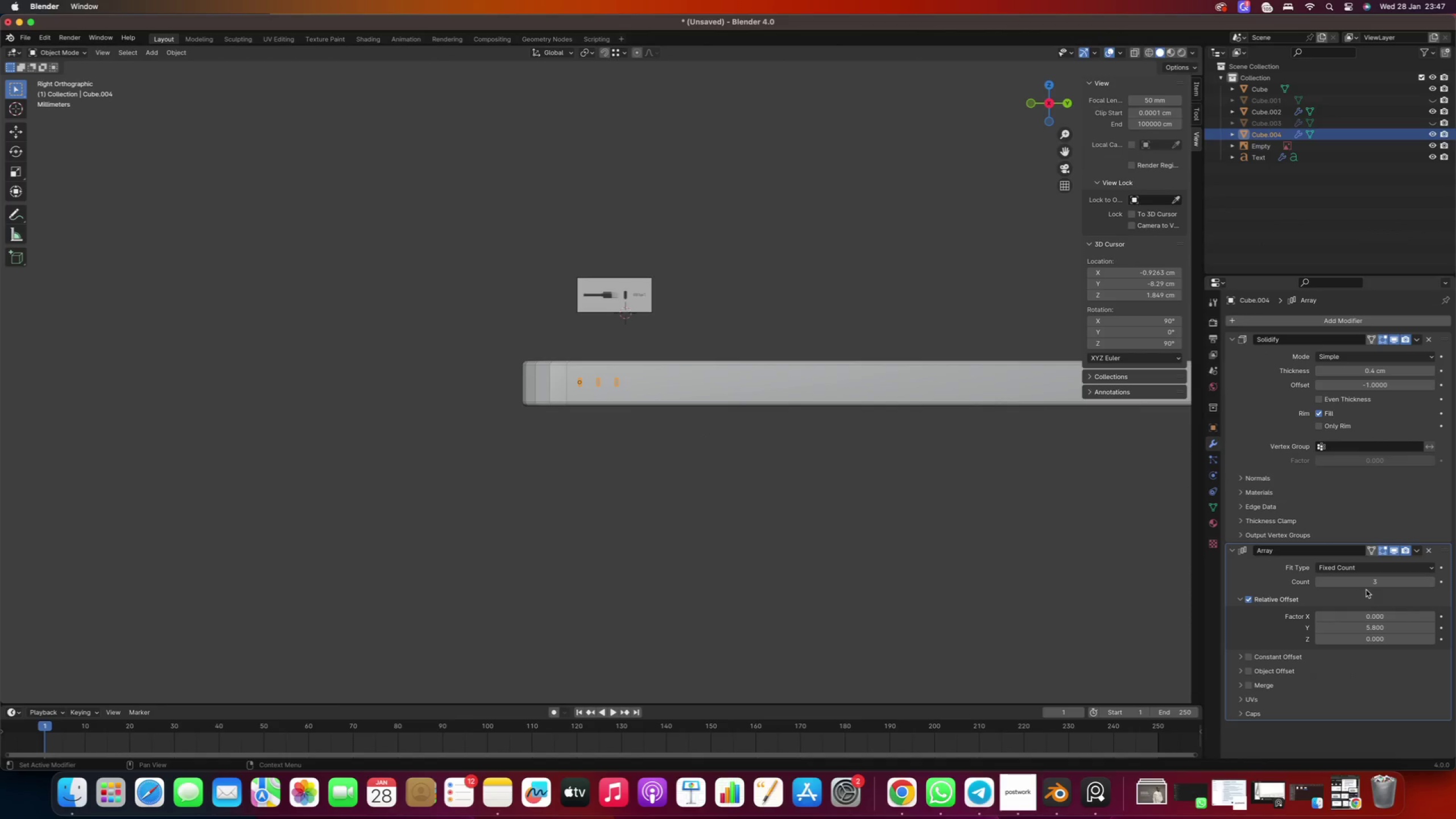 
left_click_drag(start_coordinate=[1362, 627], to_coordinate=[1370, 628])
 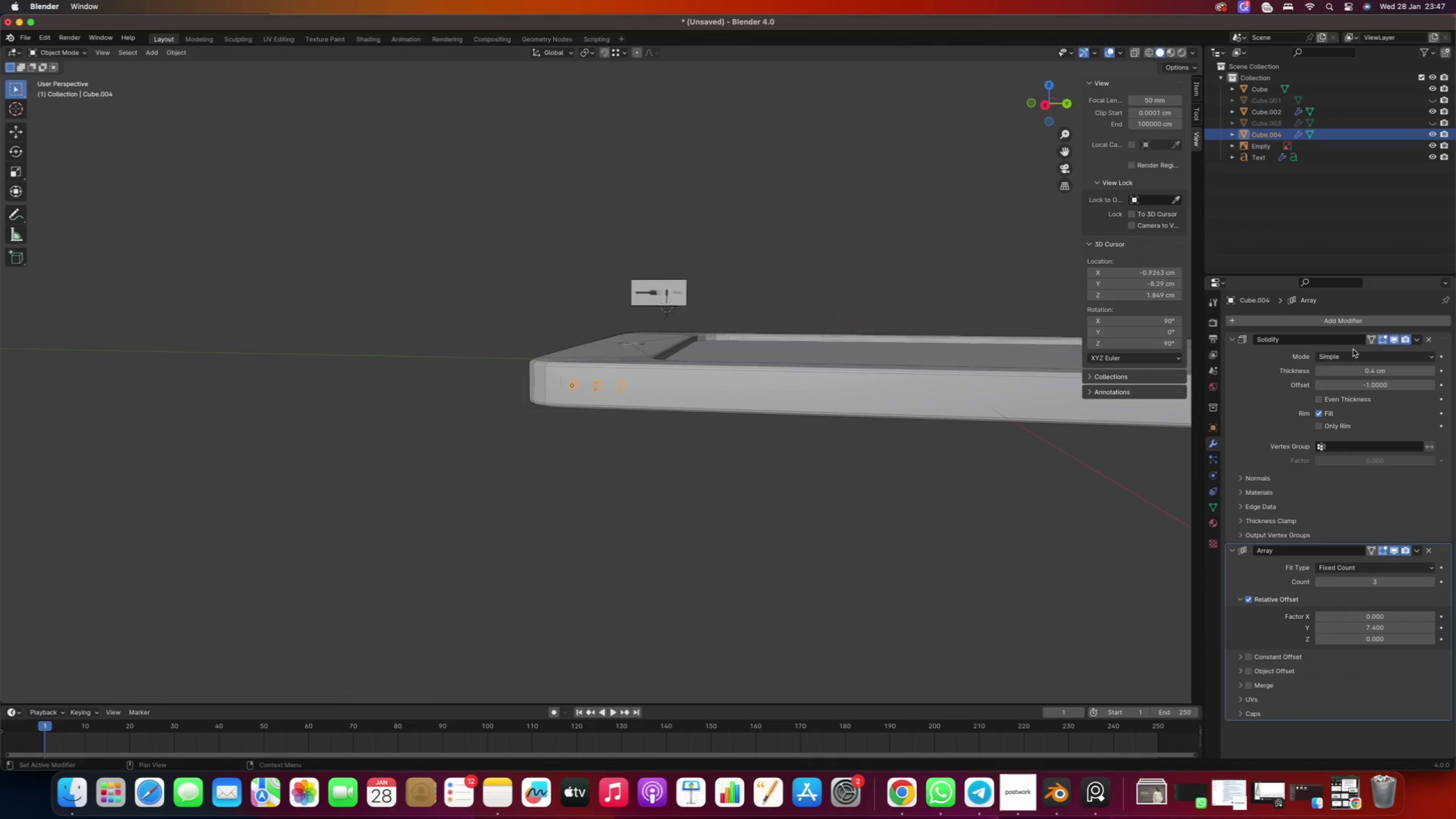 
left_click([1416, 338])
 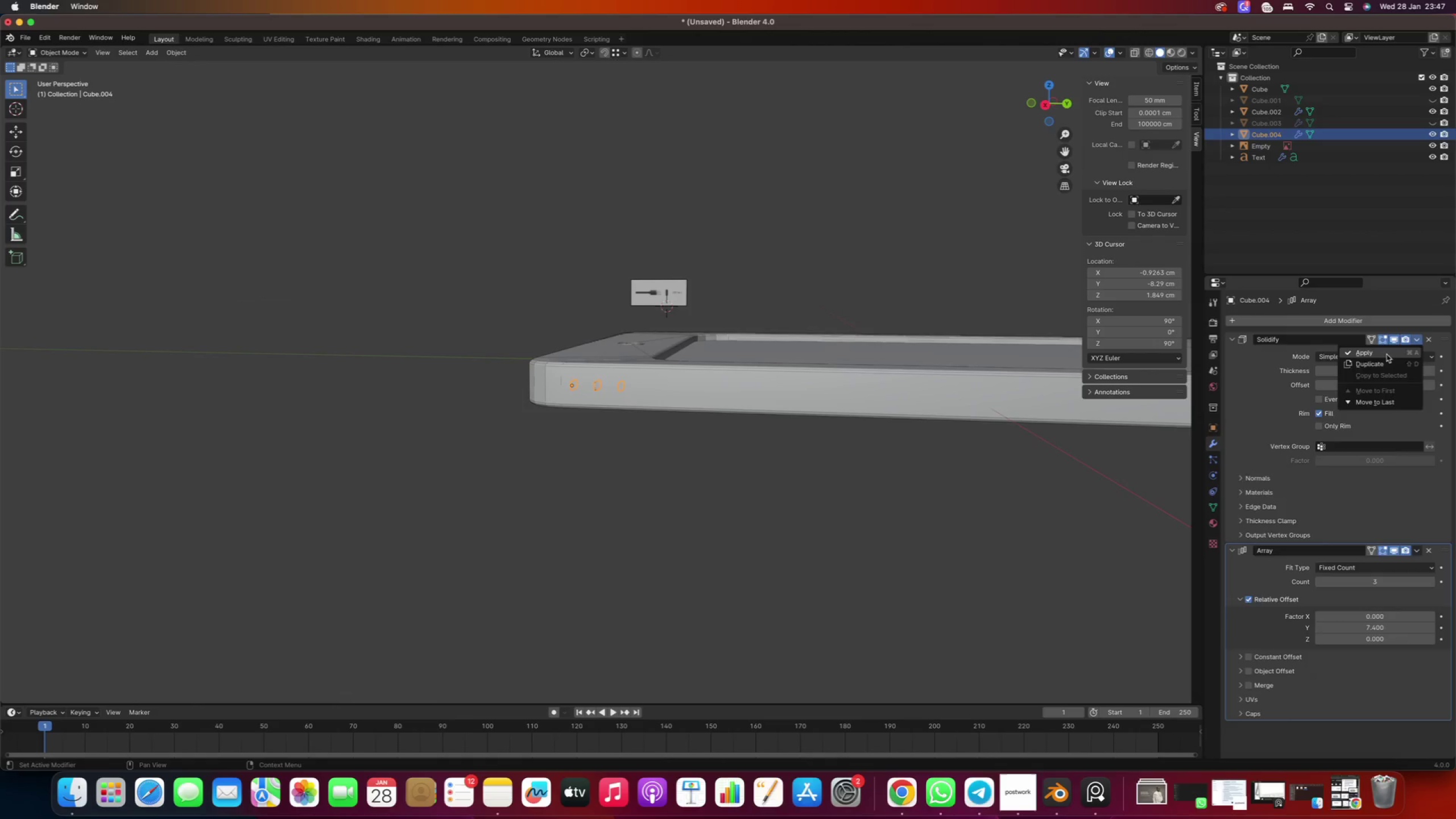 
left_click([1387, 354])
 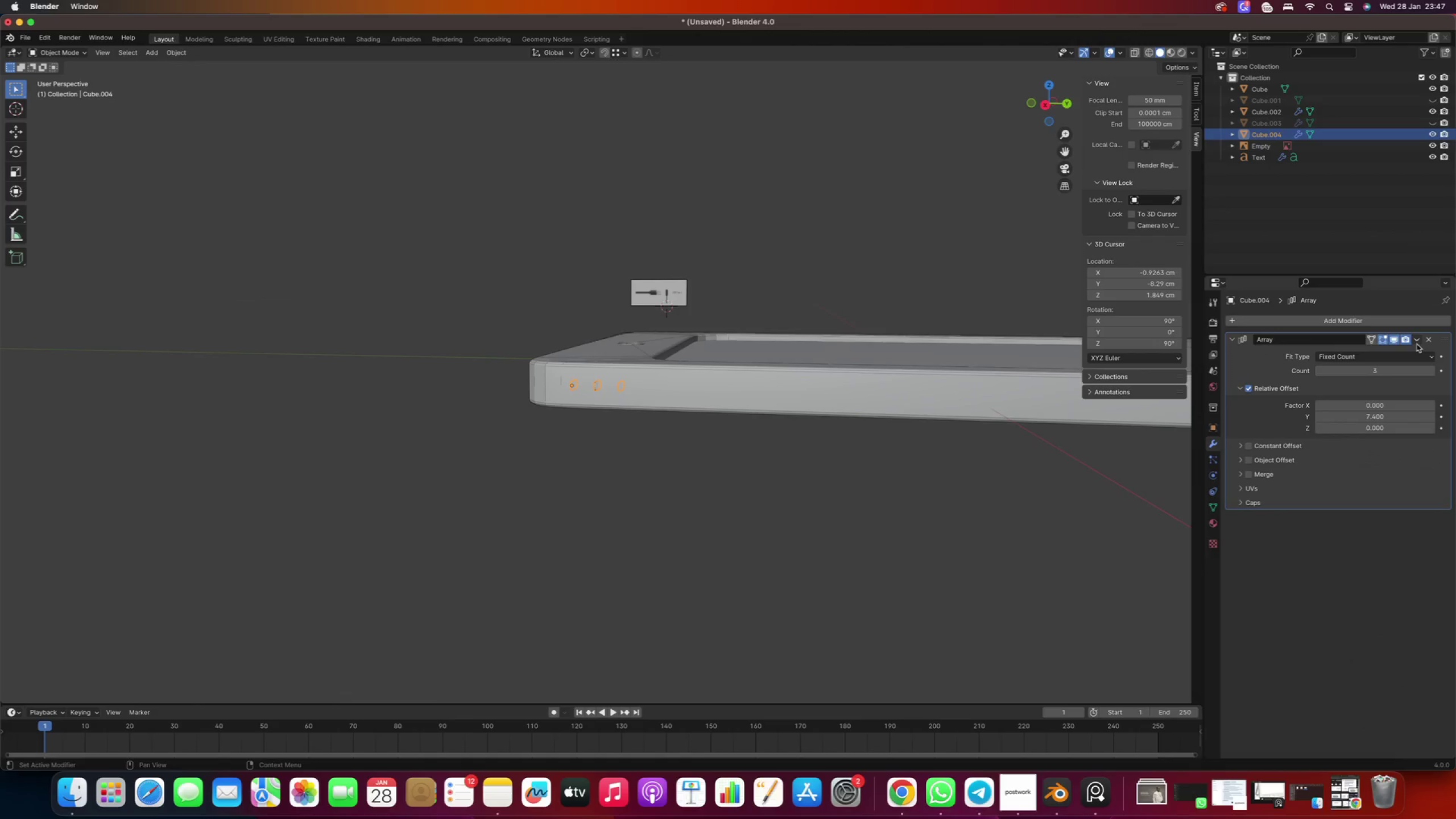 
left_click([1417, 344])
 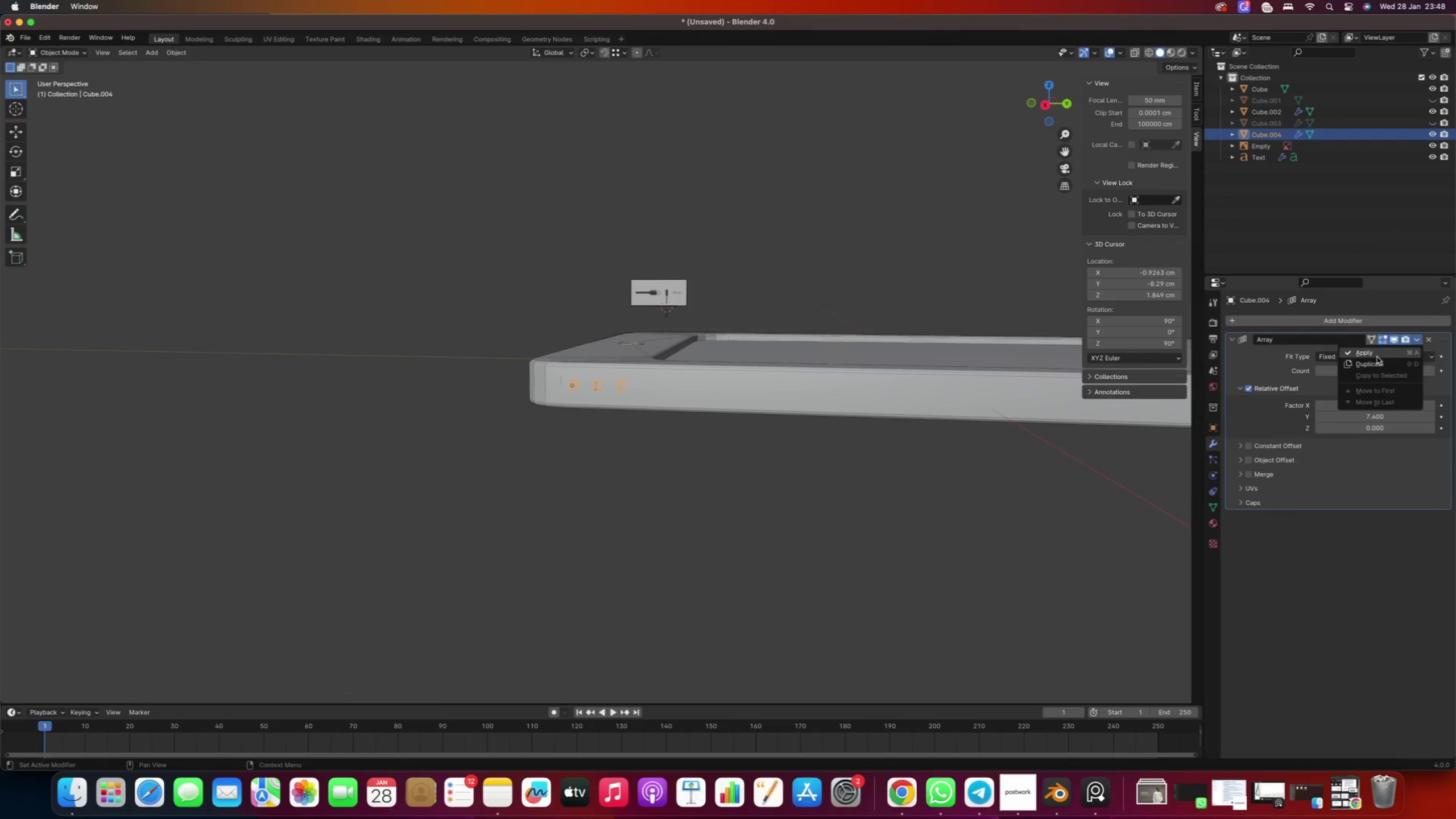 
left_click([1377, 357])
 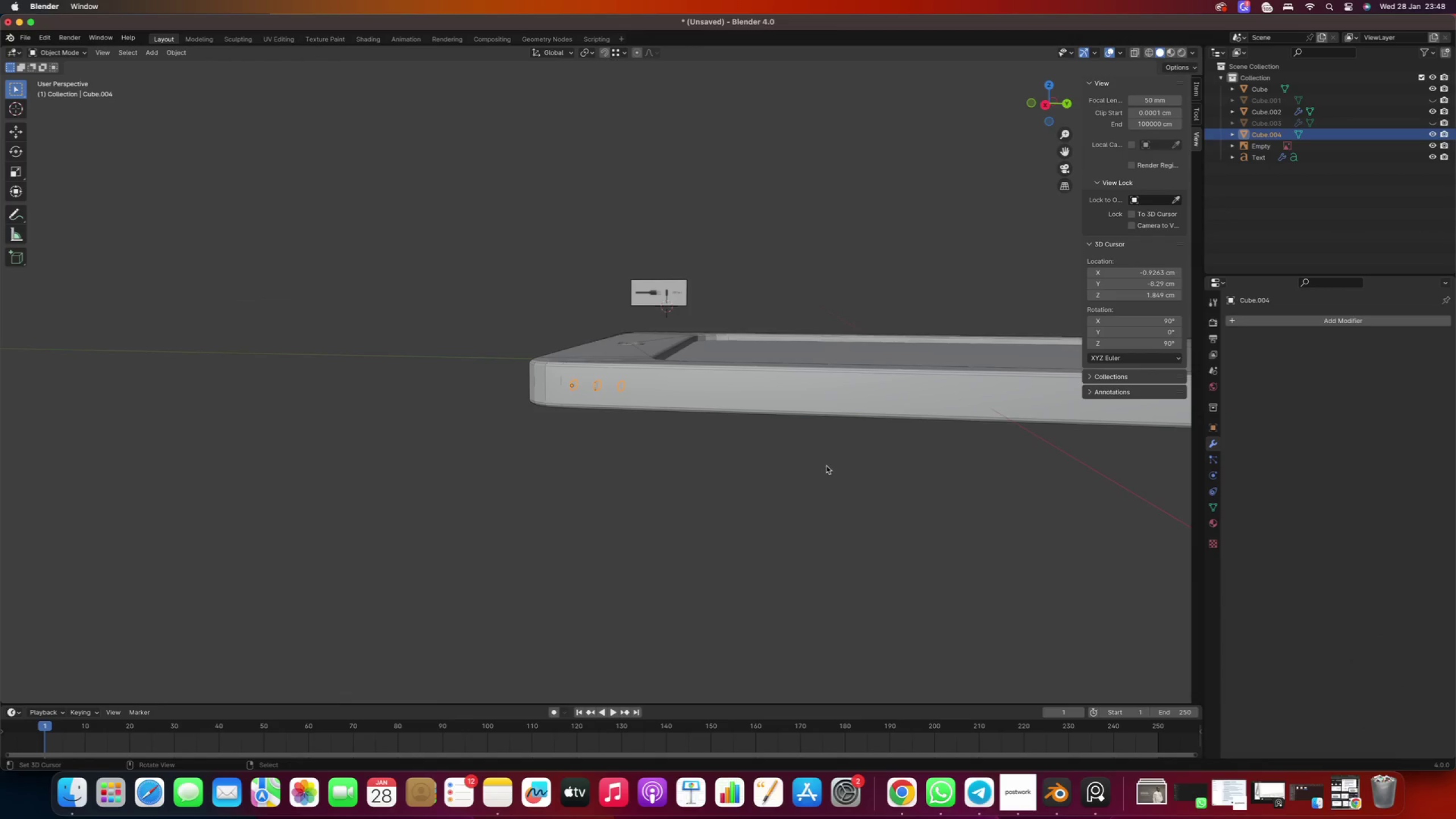 
scroll: coordinate [533, 456], scroll_direction: up, amount: 15.0
 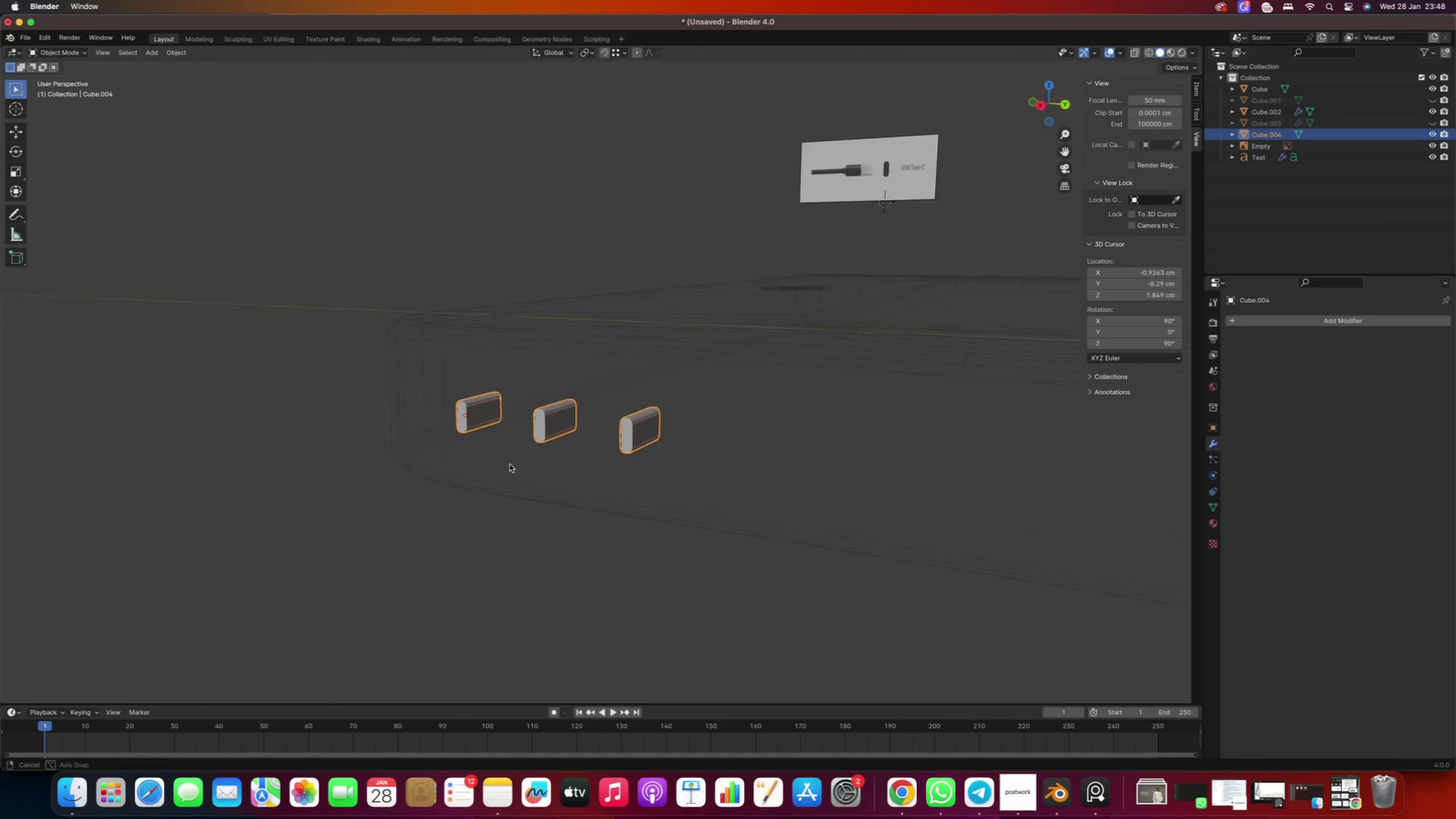 
scroll: coordinate [485, 445], scroll_direction: down, amount: 14.0
 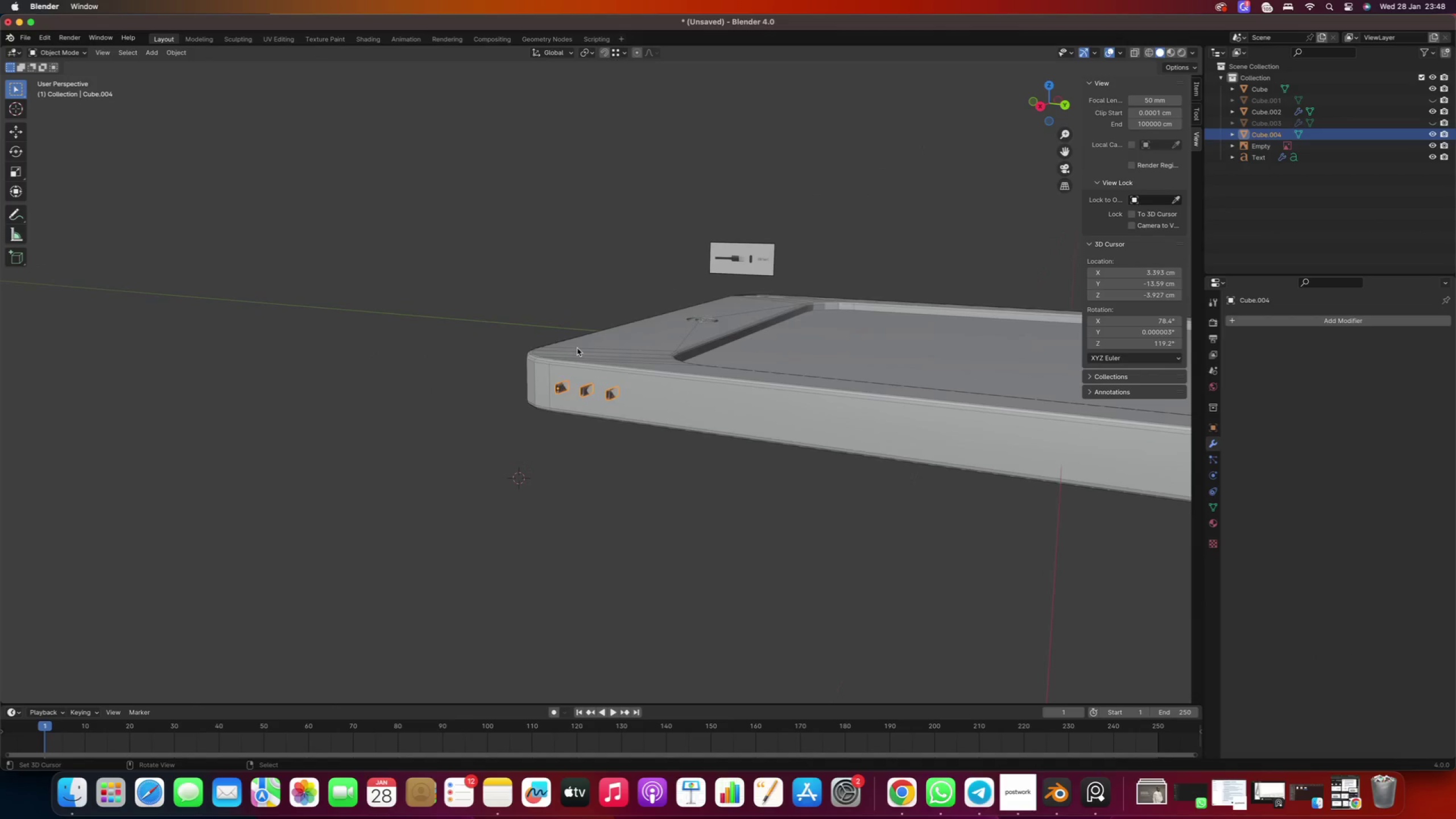 
right_click([578, 346])
 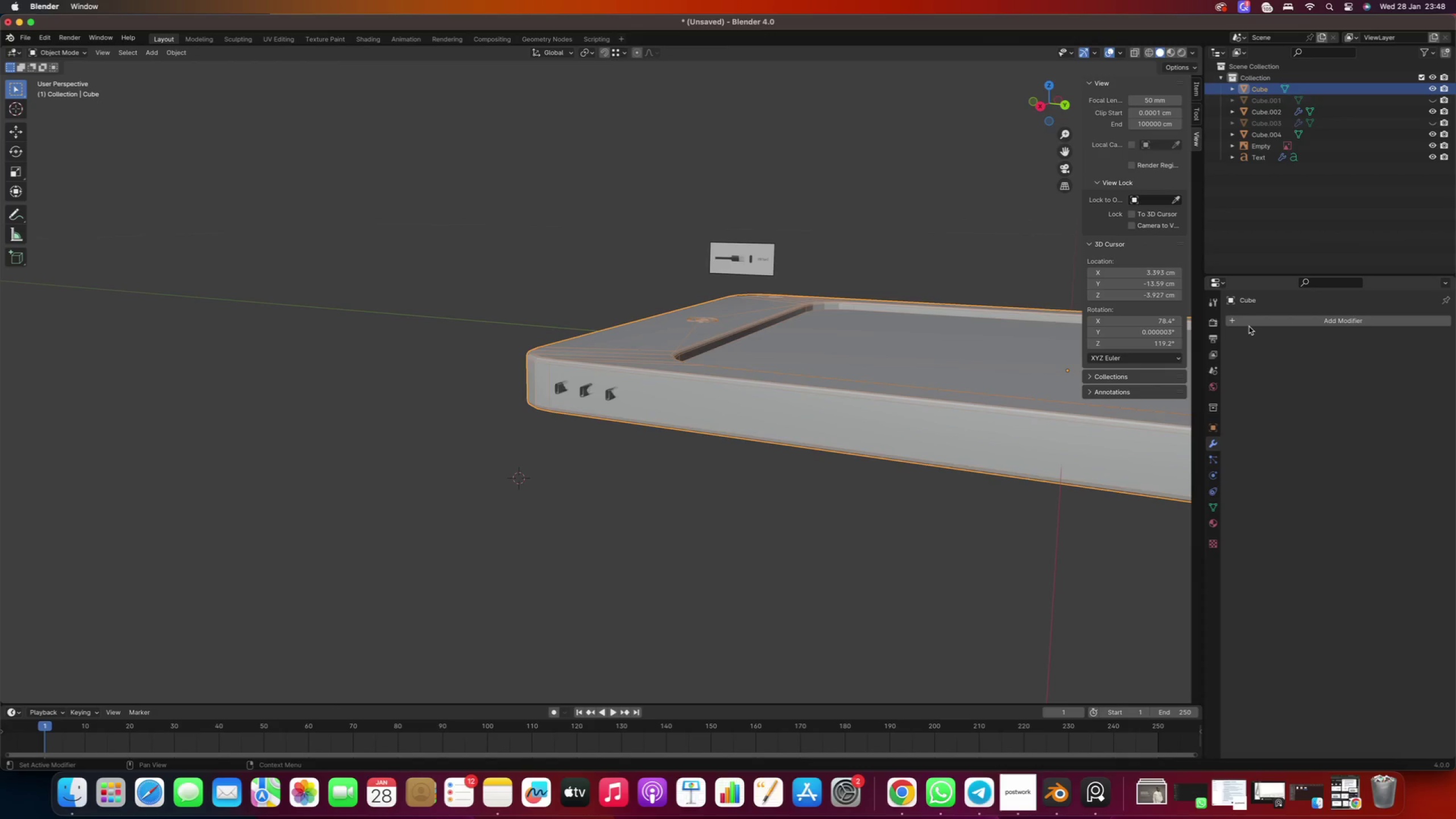 
left_click([1247, 324])
 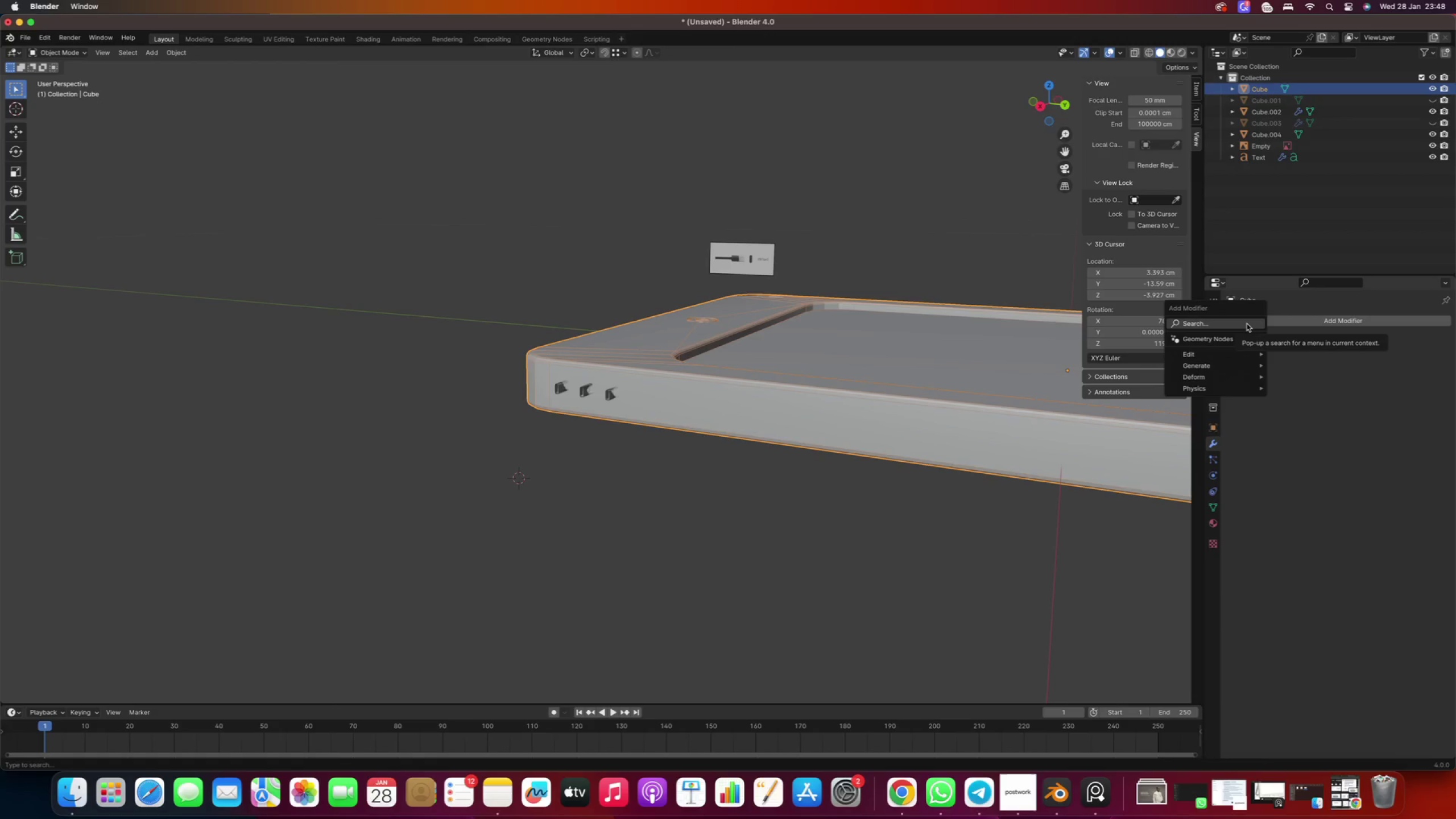 
type(bool)
 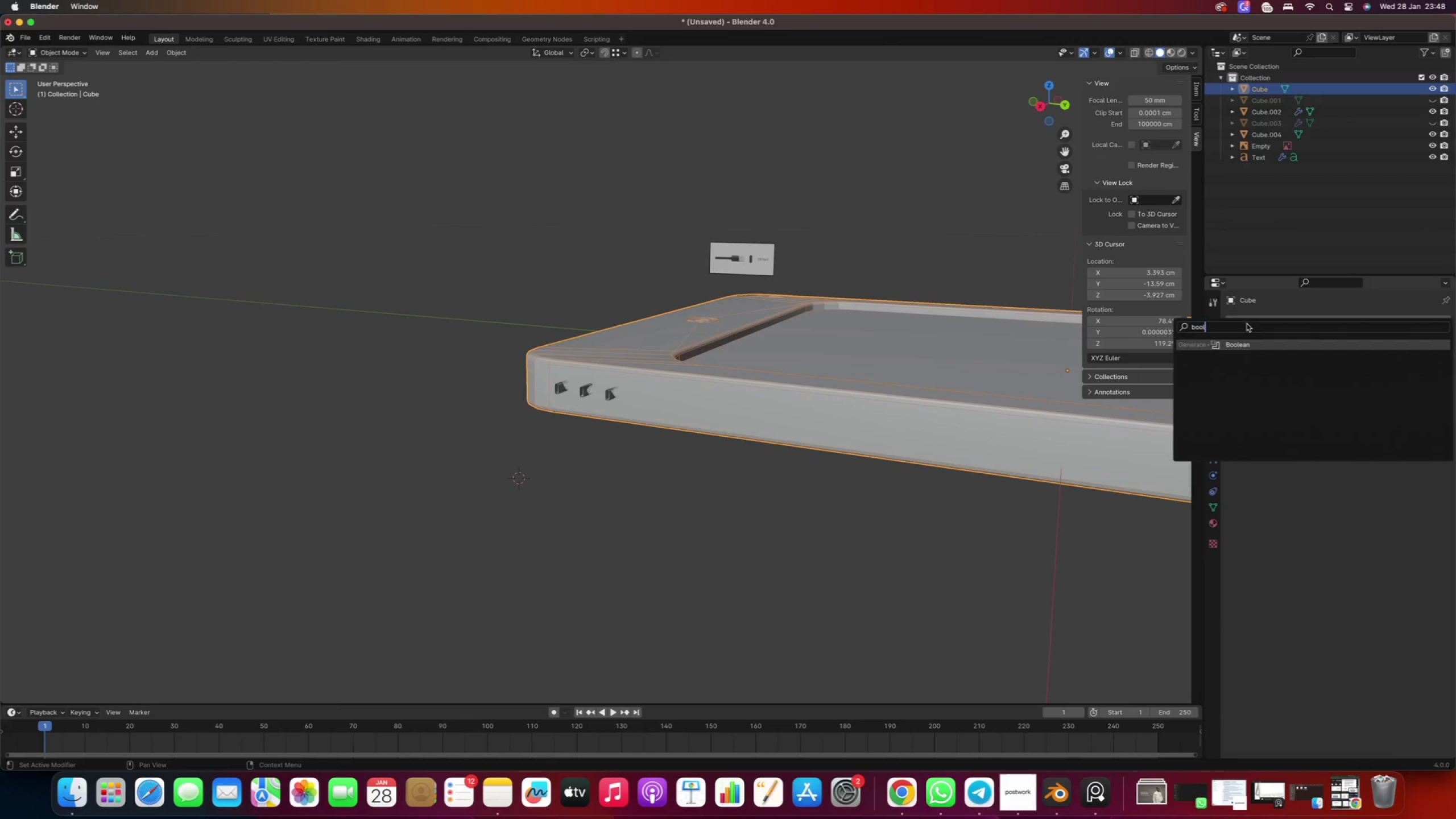 
key(Enter)
 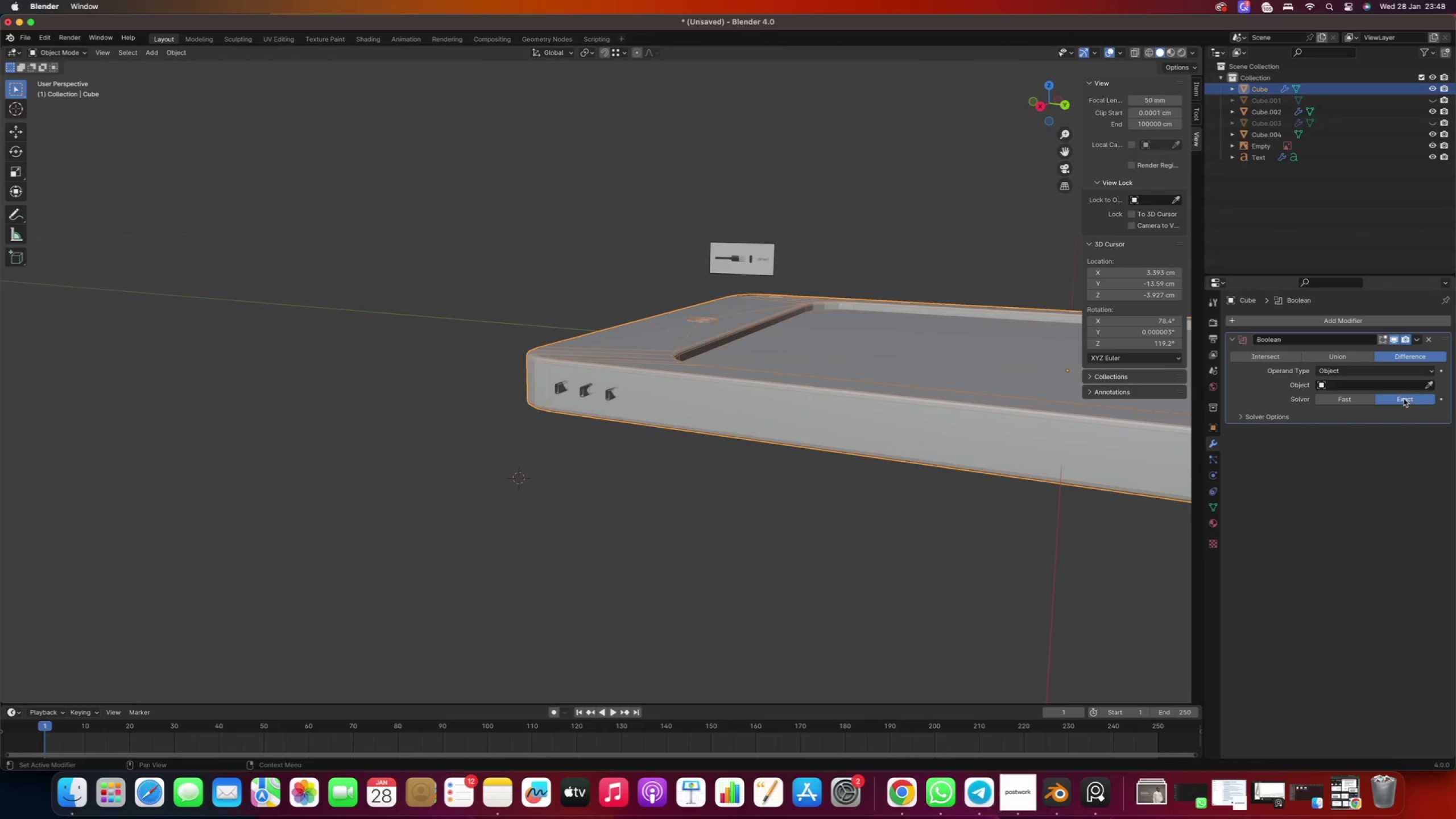 
left_click([1427, 387])
 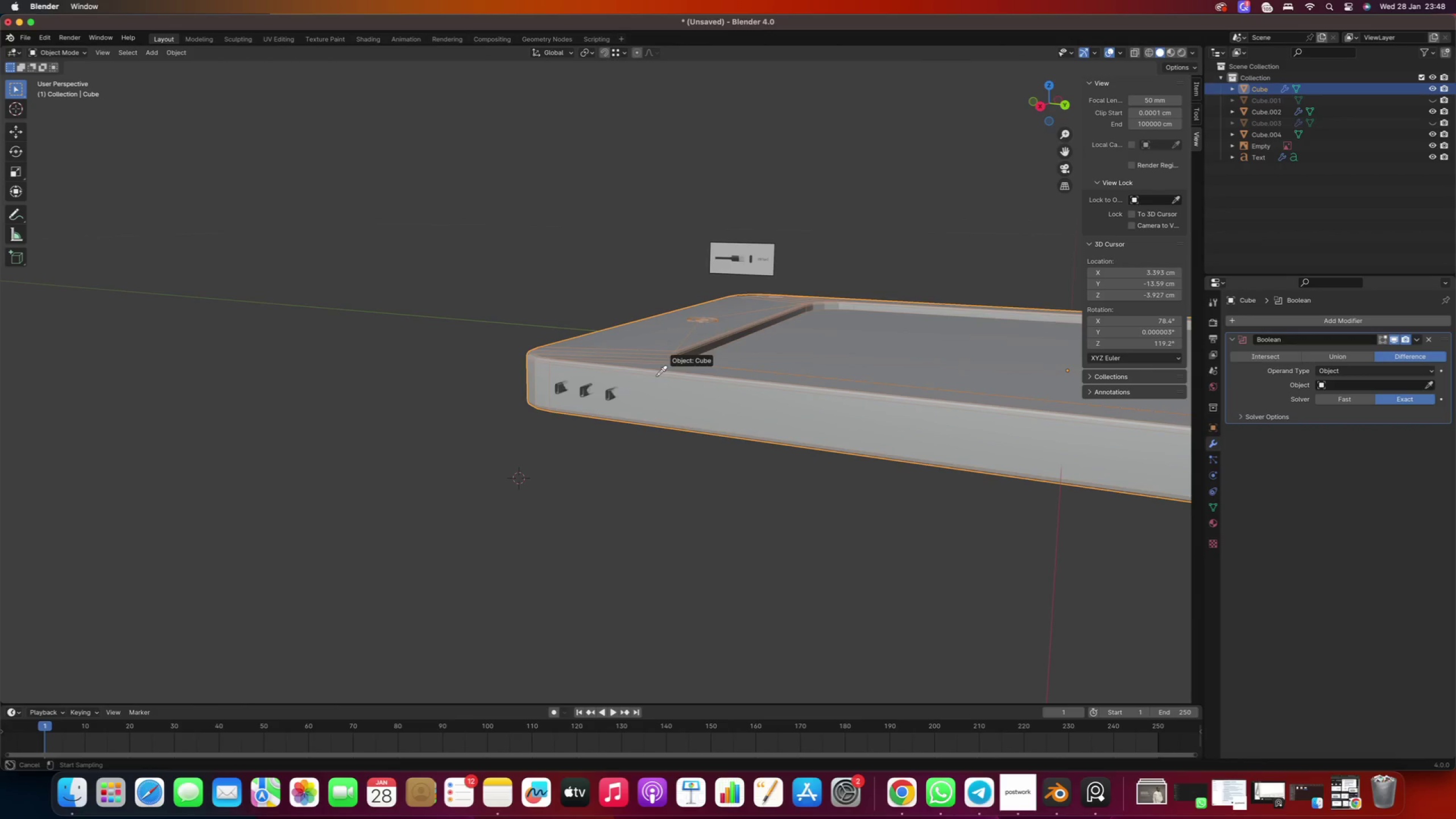 
scroll: coordinate [551, 391], scroll_direction: up, amount: 8.0
 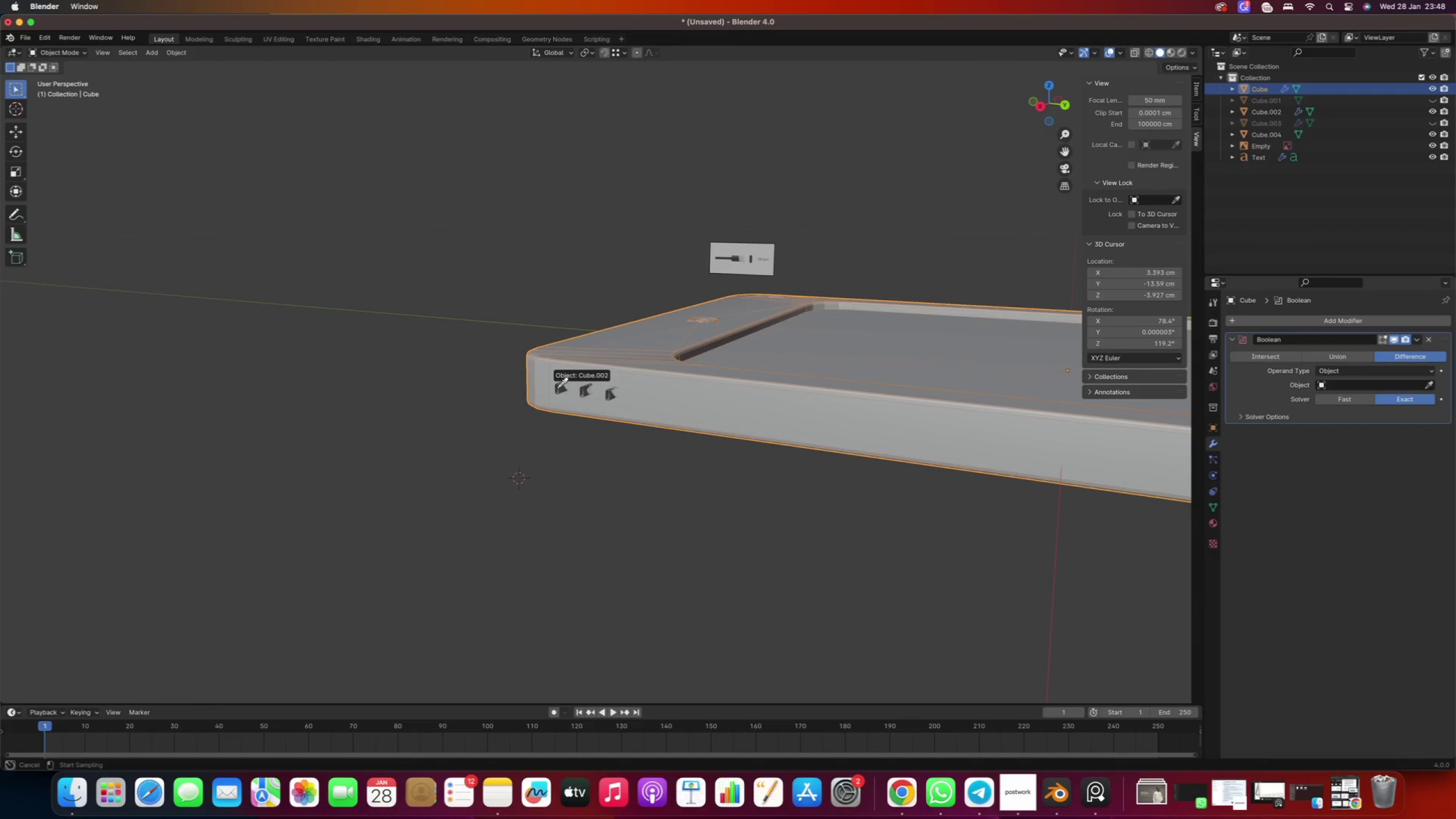 
left_click([557, 388])
 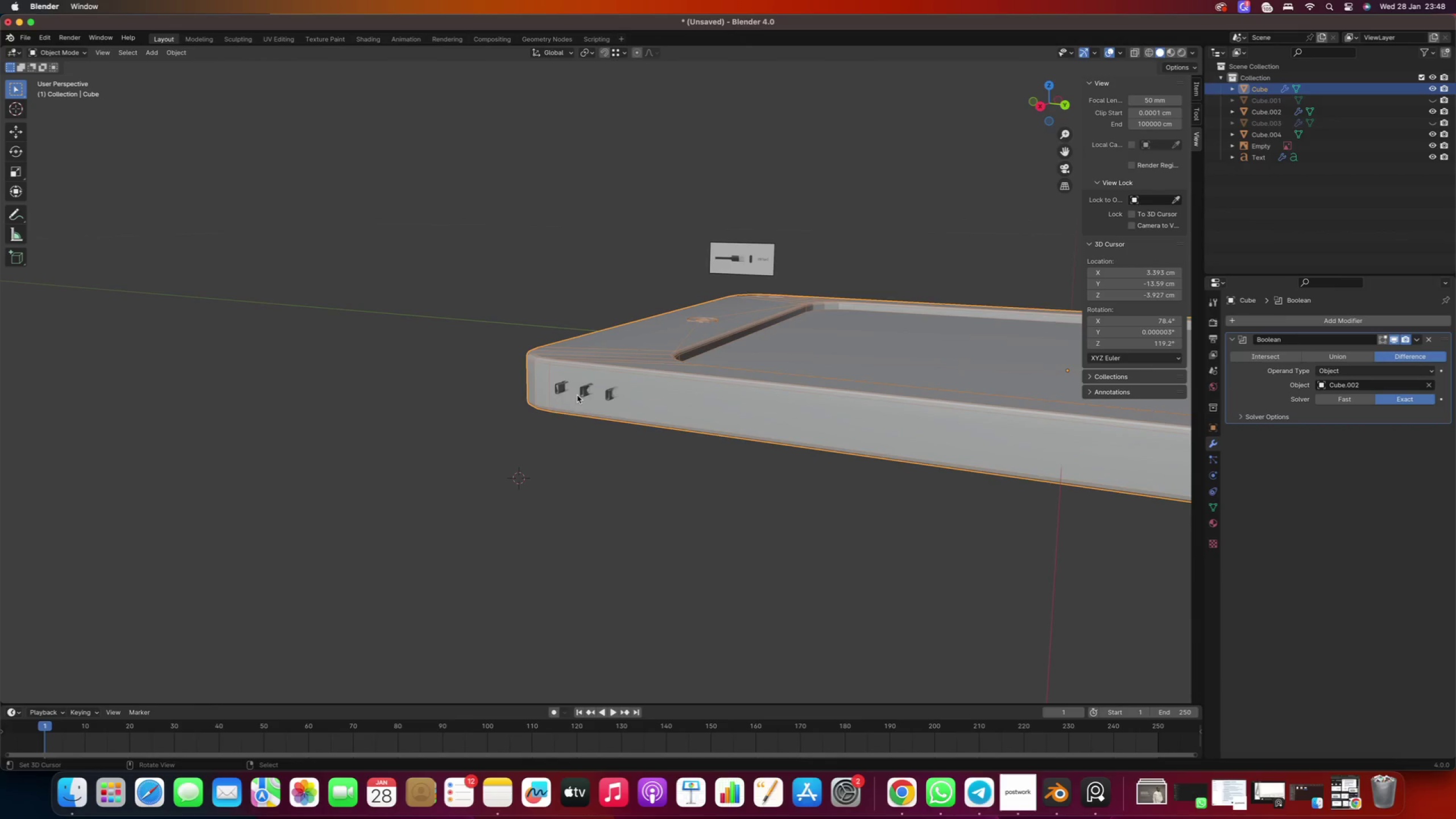 
scroll: coordinate [551, 390], scroll_direction: up, amount: 4.0
 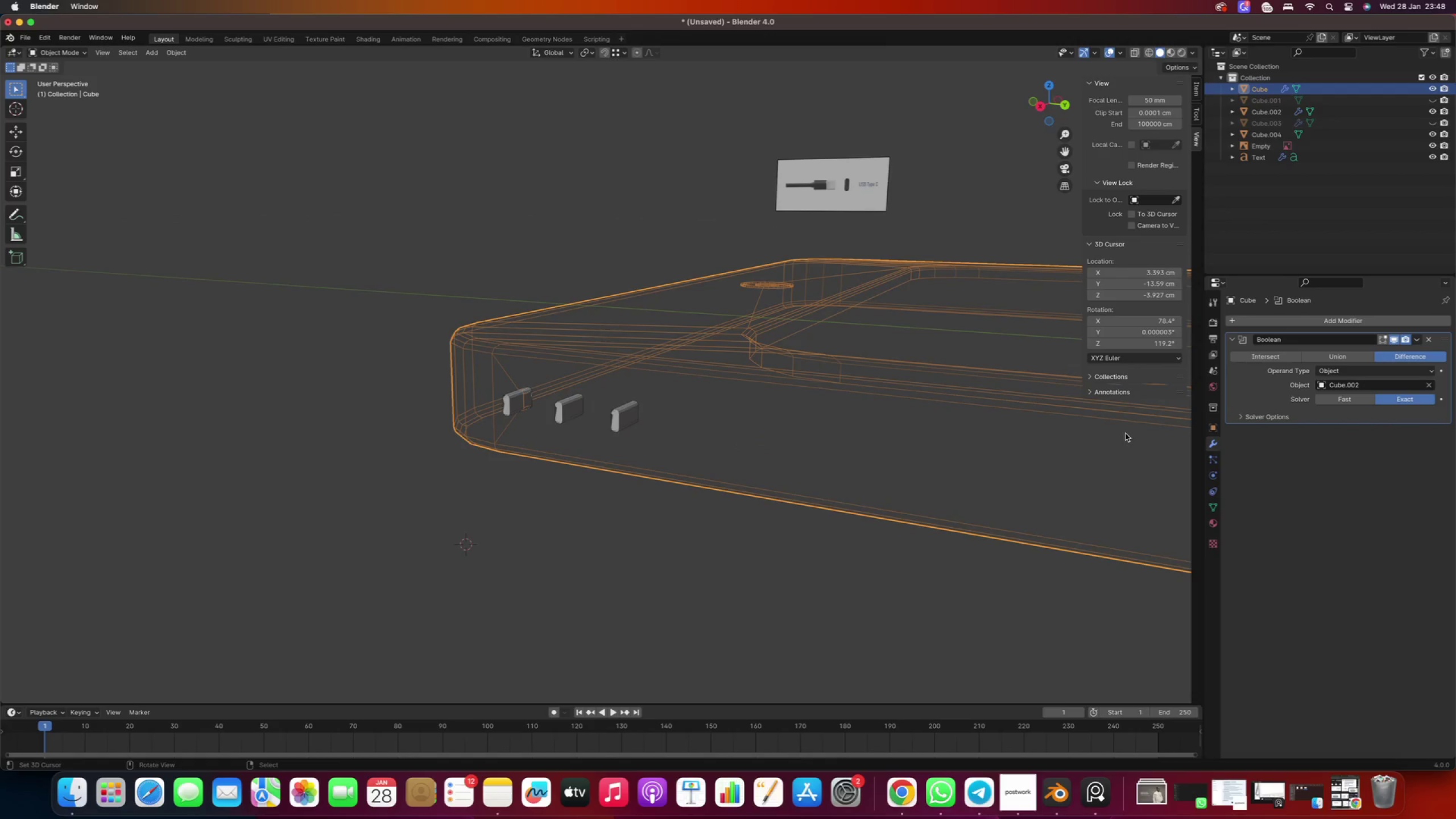 
scroll: coordinate [813, 437], scroll_direction: down, amount: 2.0
 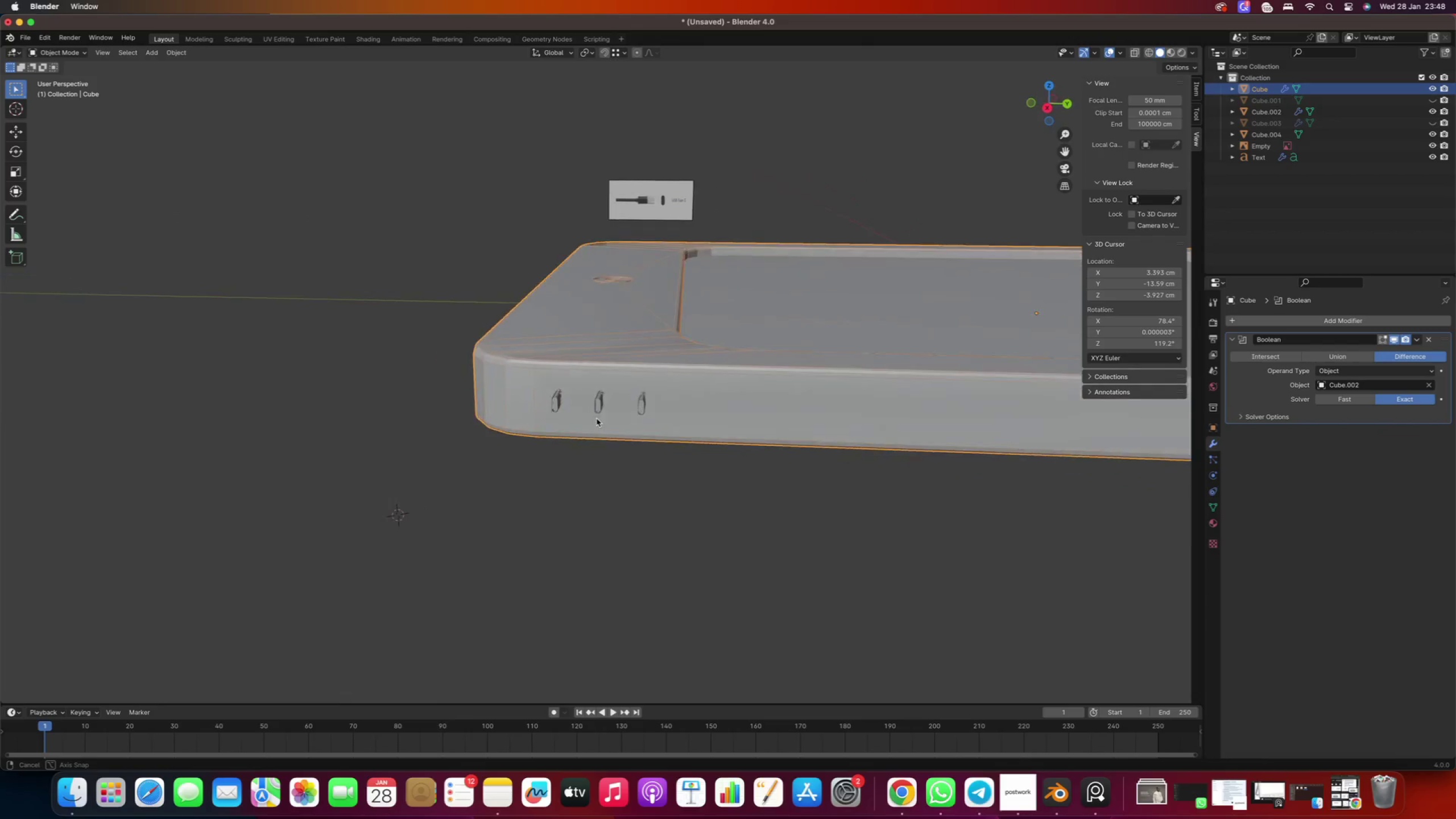 
hold_key(key=ControlRight, duration=2.82)
 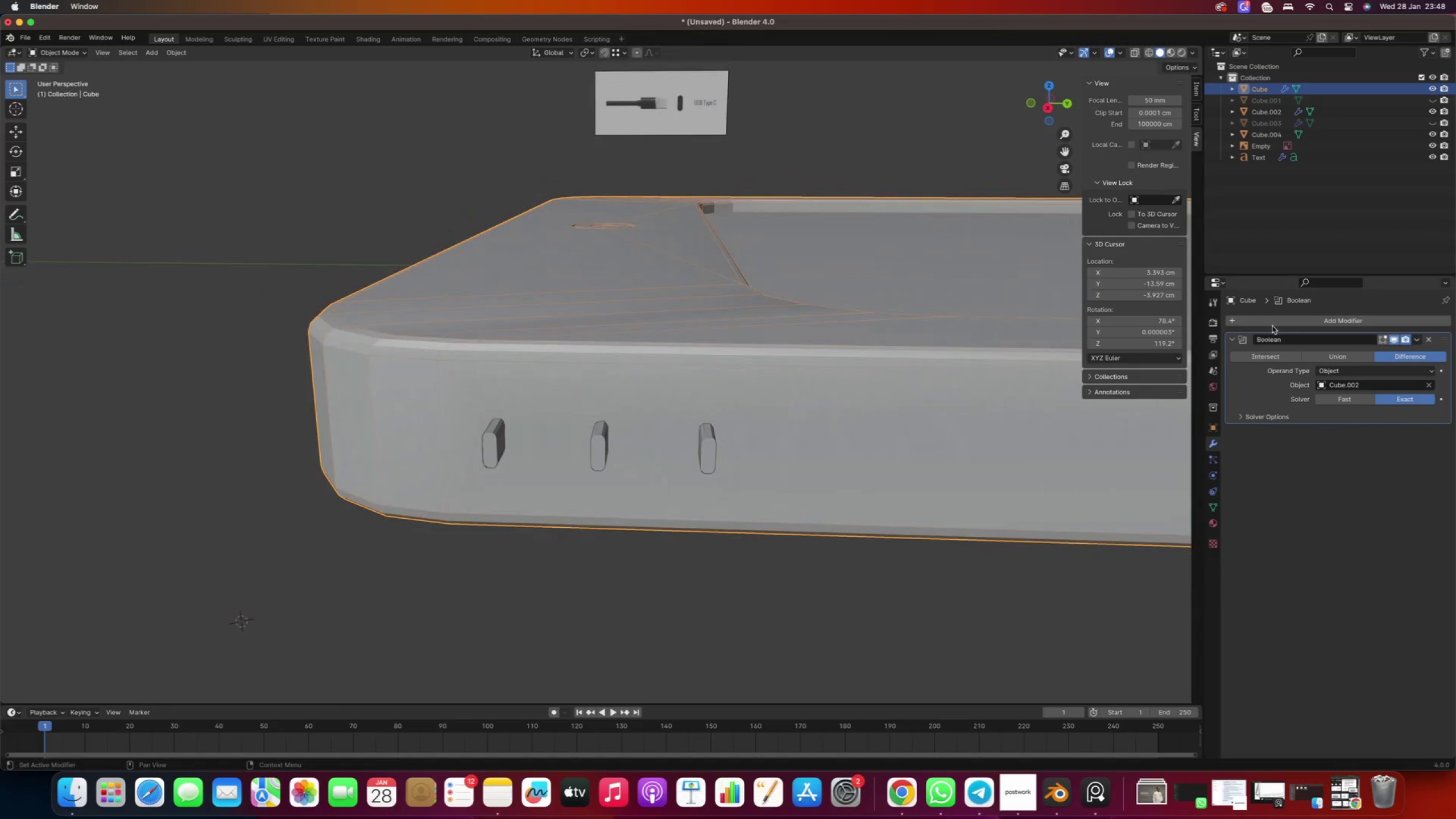 
left_click([1266, 318])
 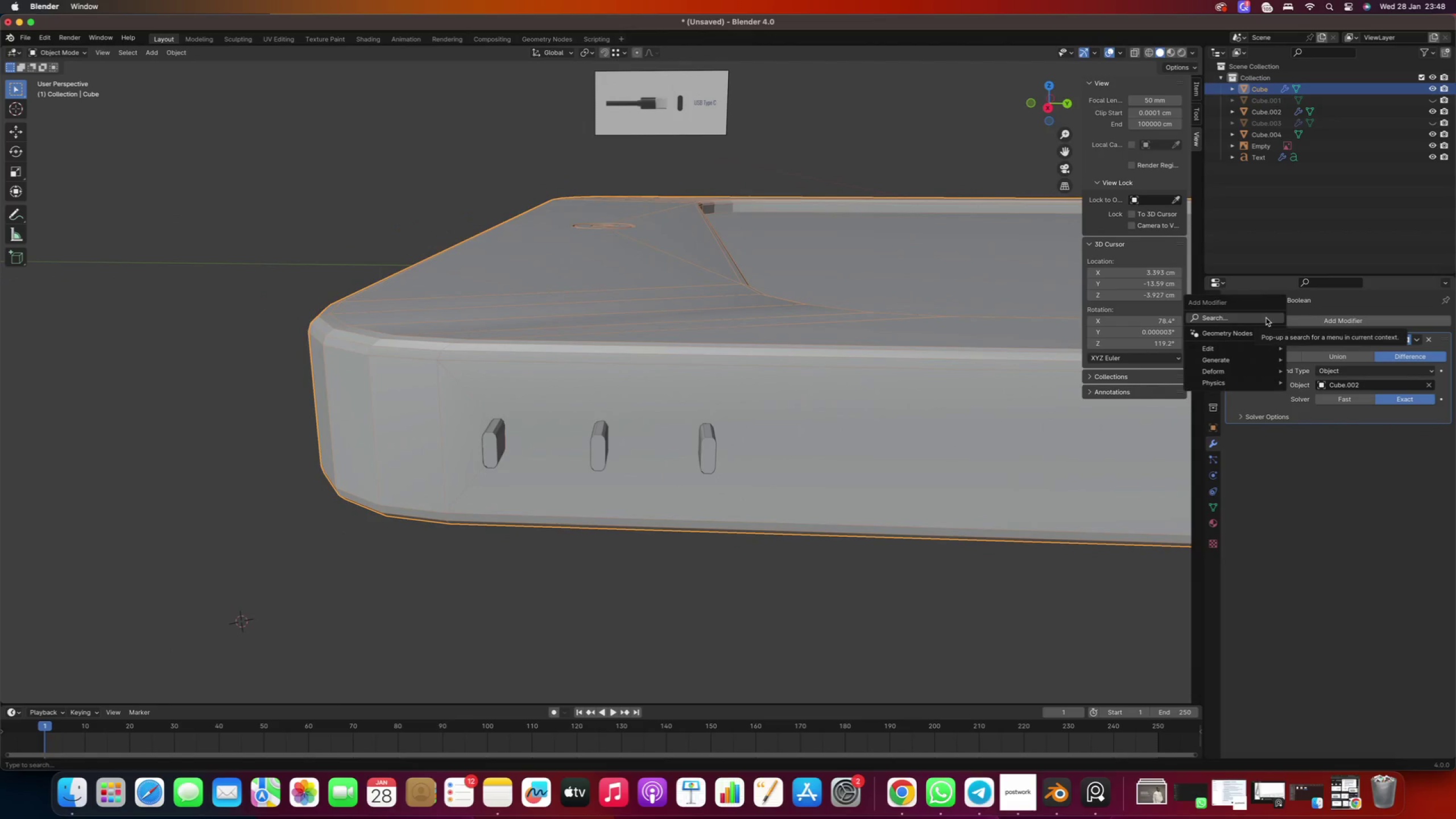 
type(boo)
 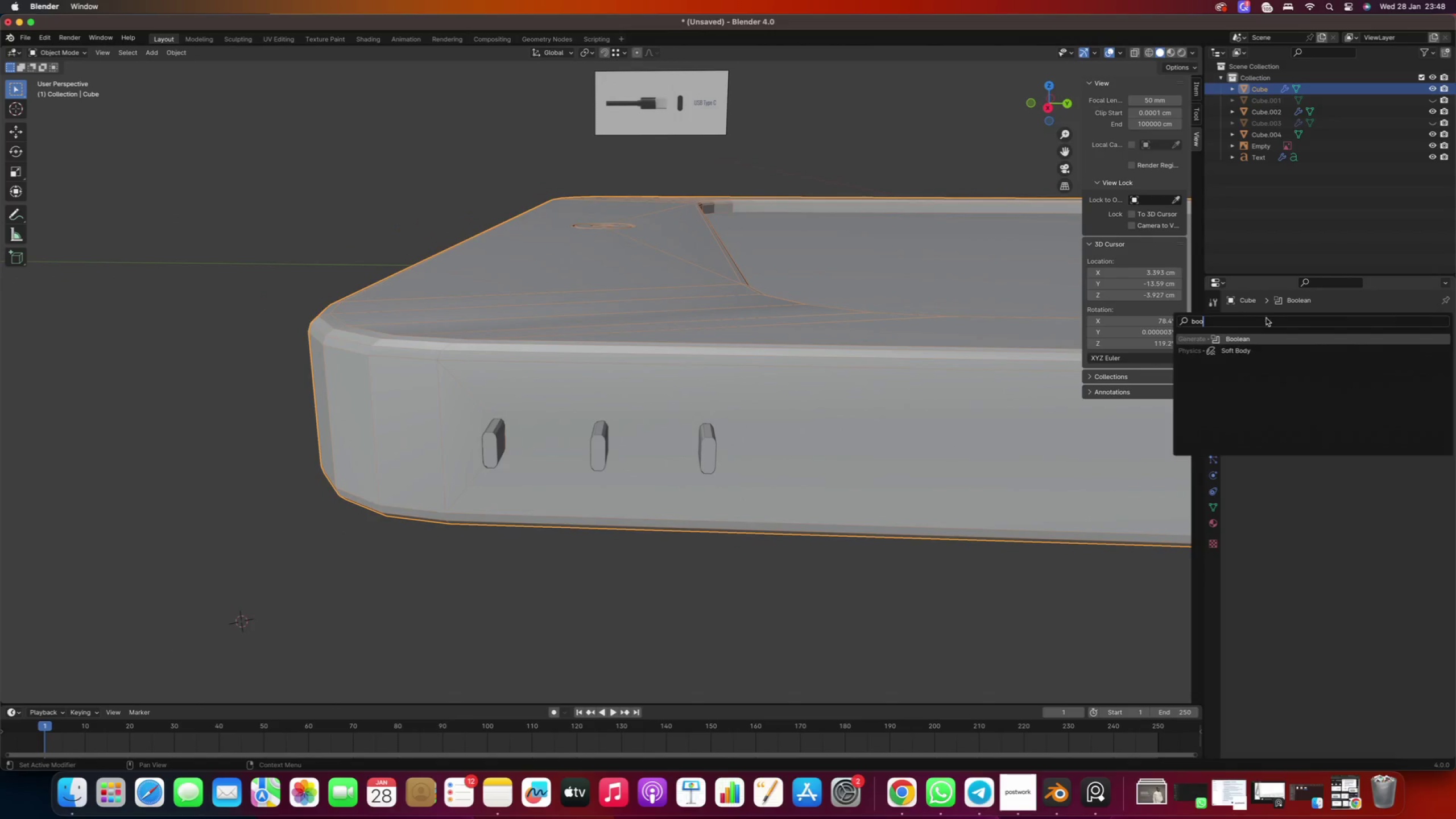 
key(Enter)
 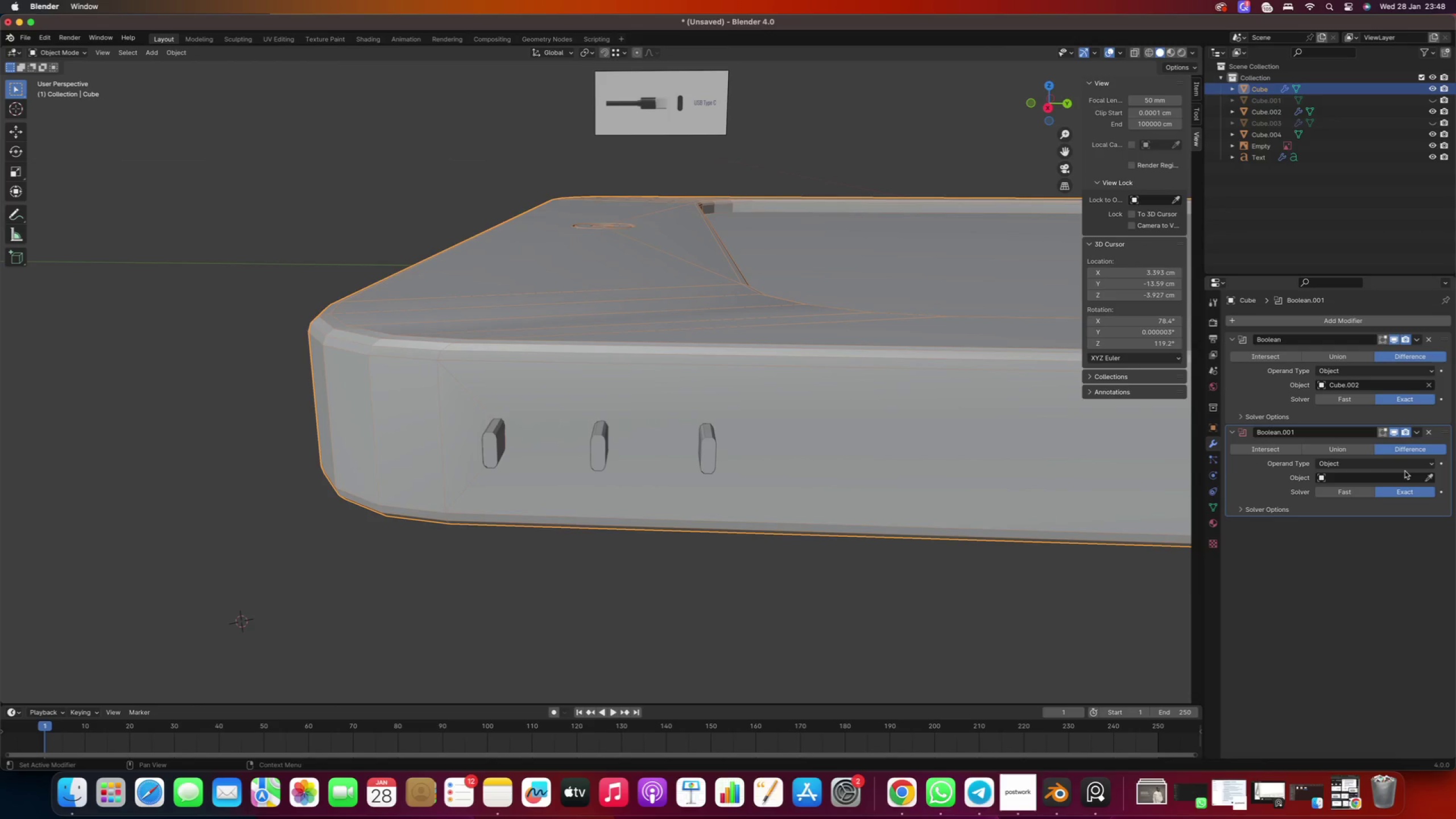 
left_click([1426, 479])
 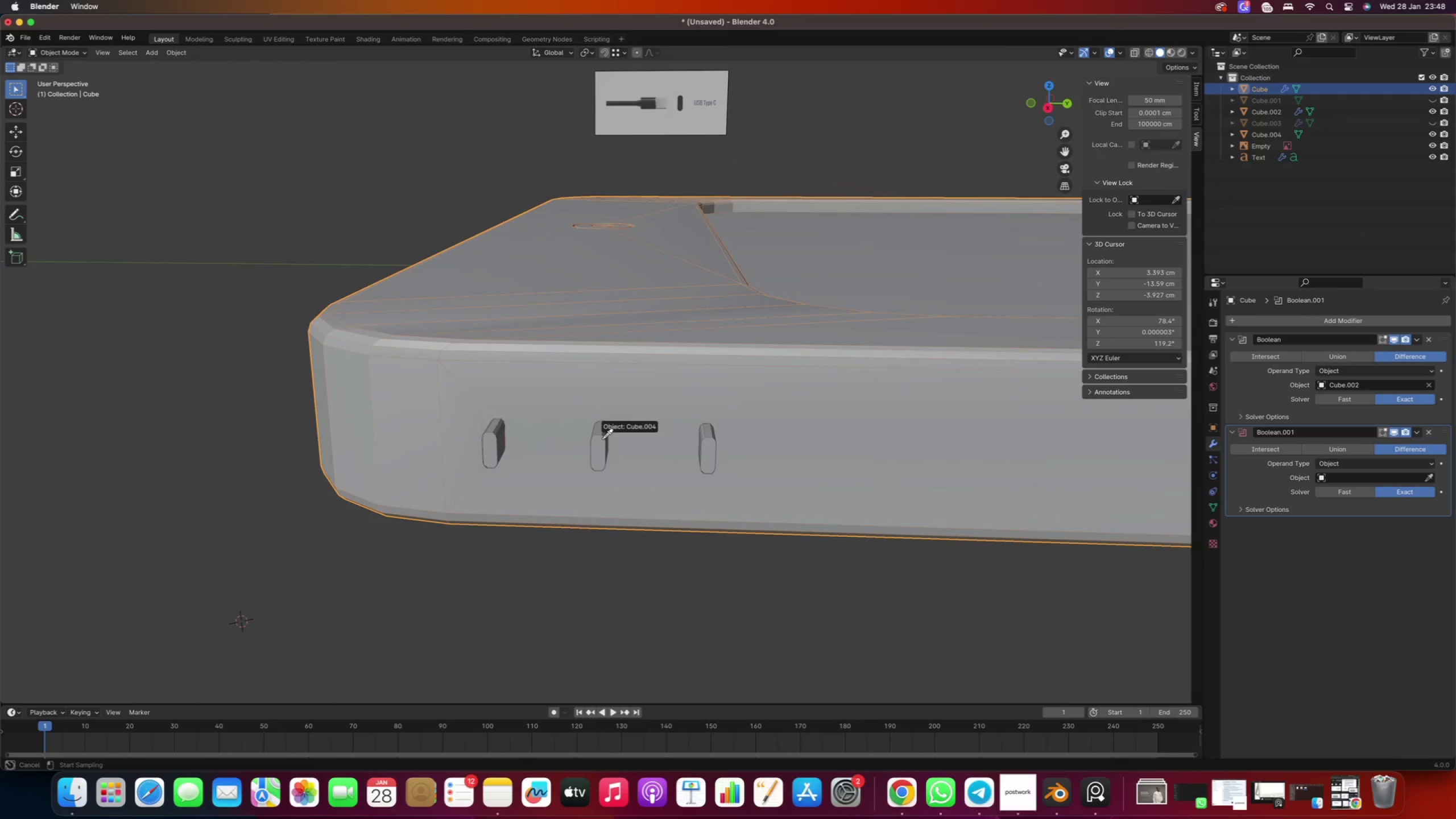 
left_click([601, 439])
 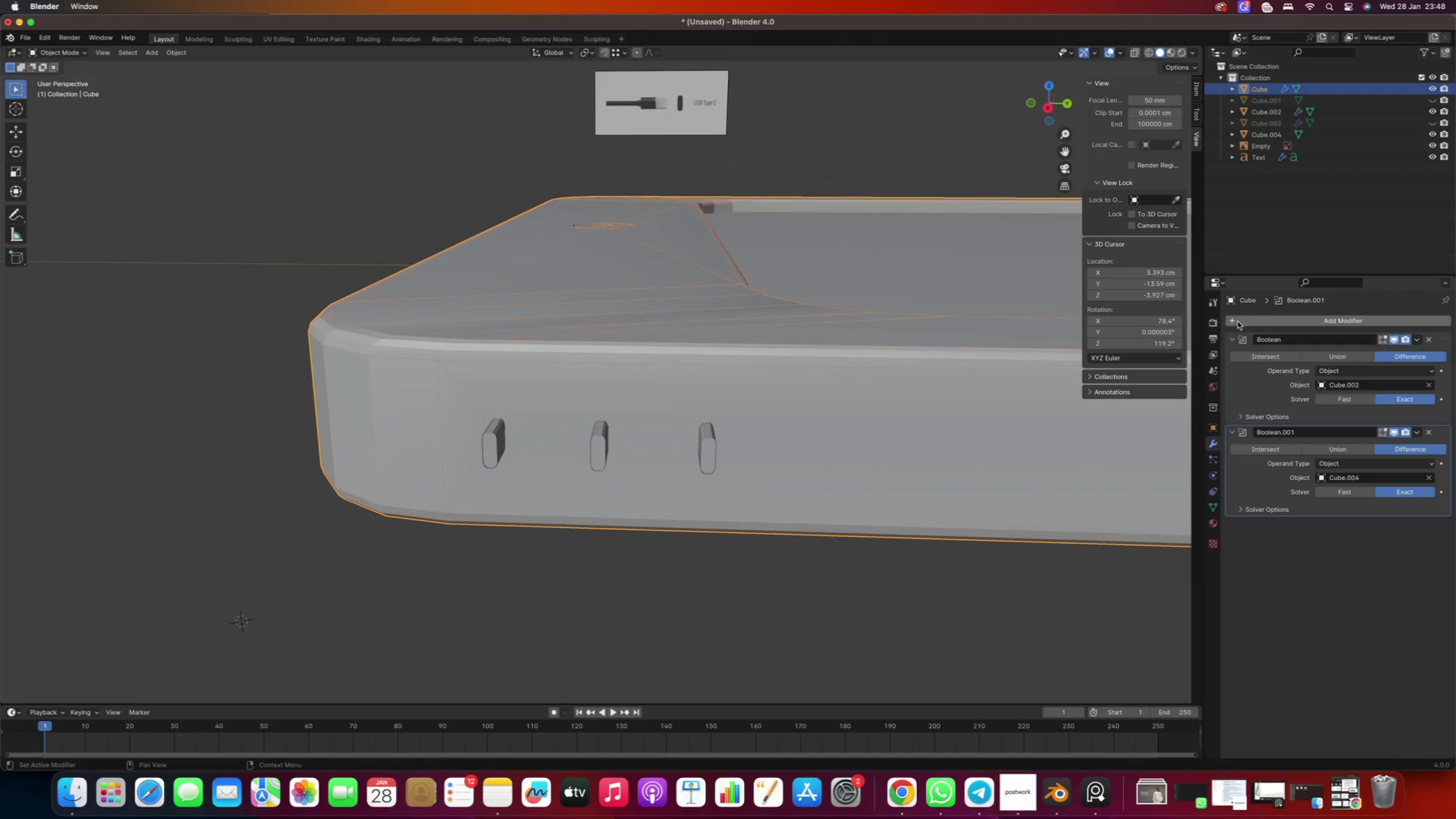 
type(boo)
 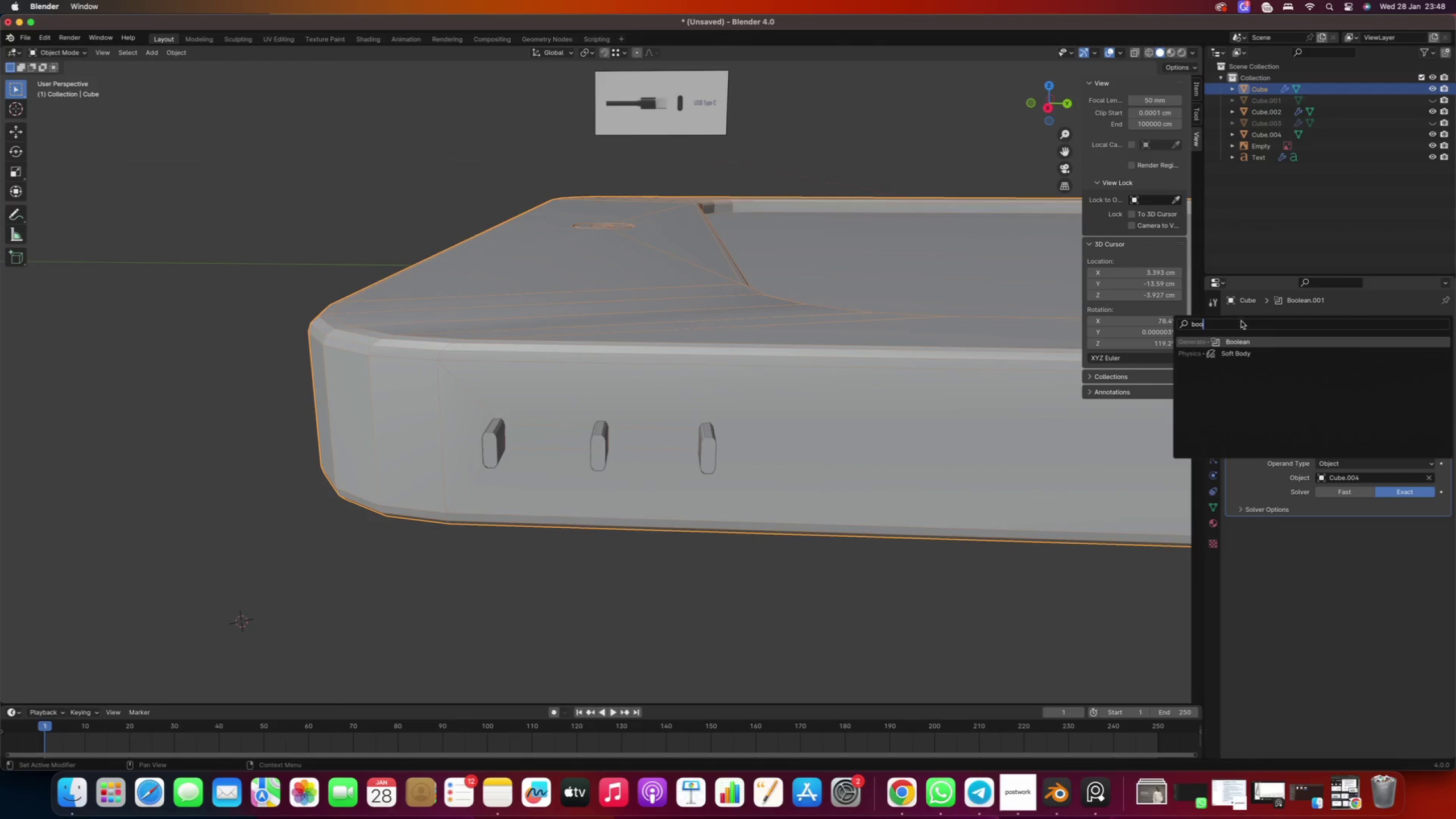 
key(Enter)
 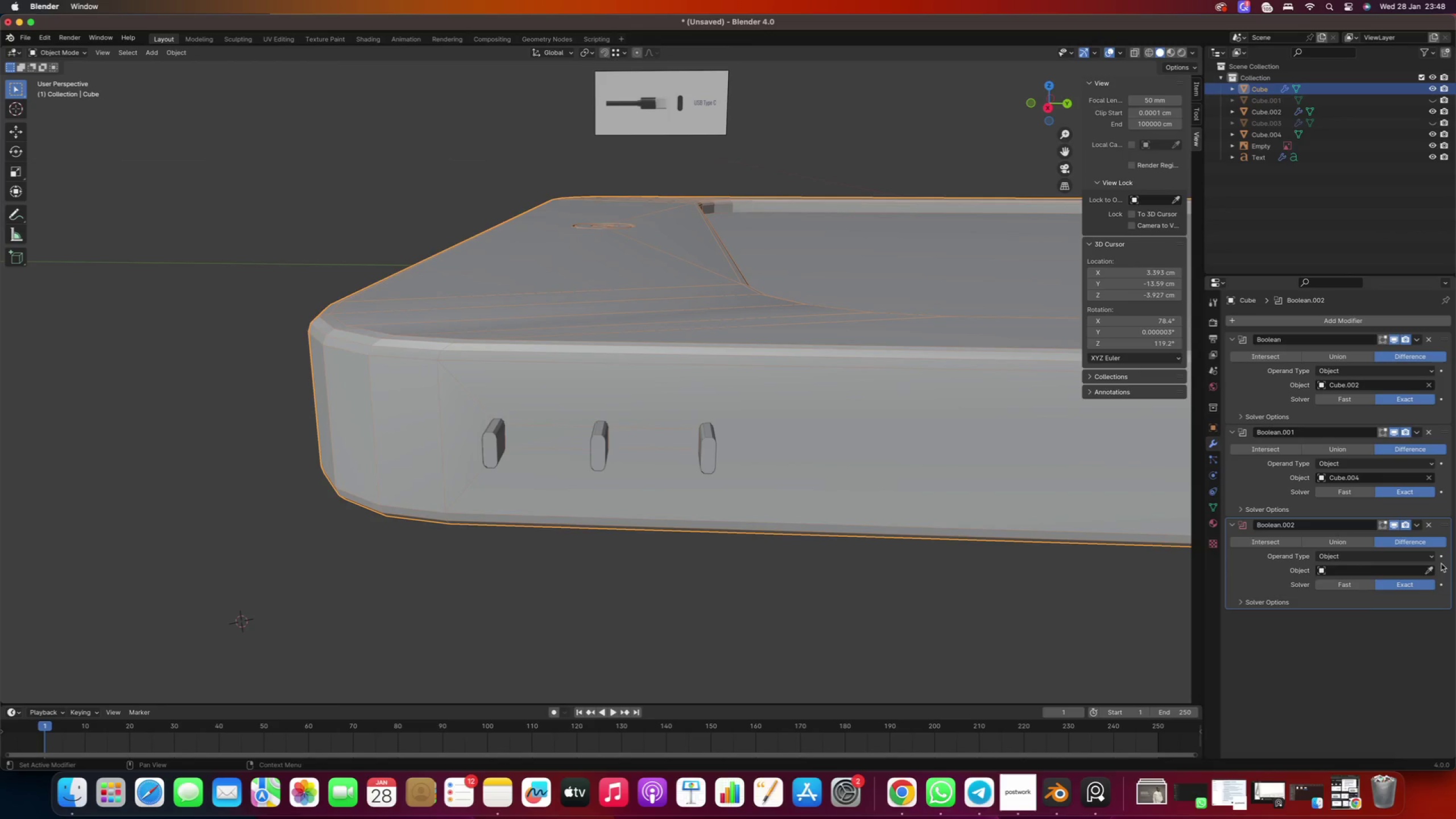 
left_click([1432, 568])
 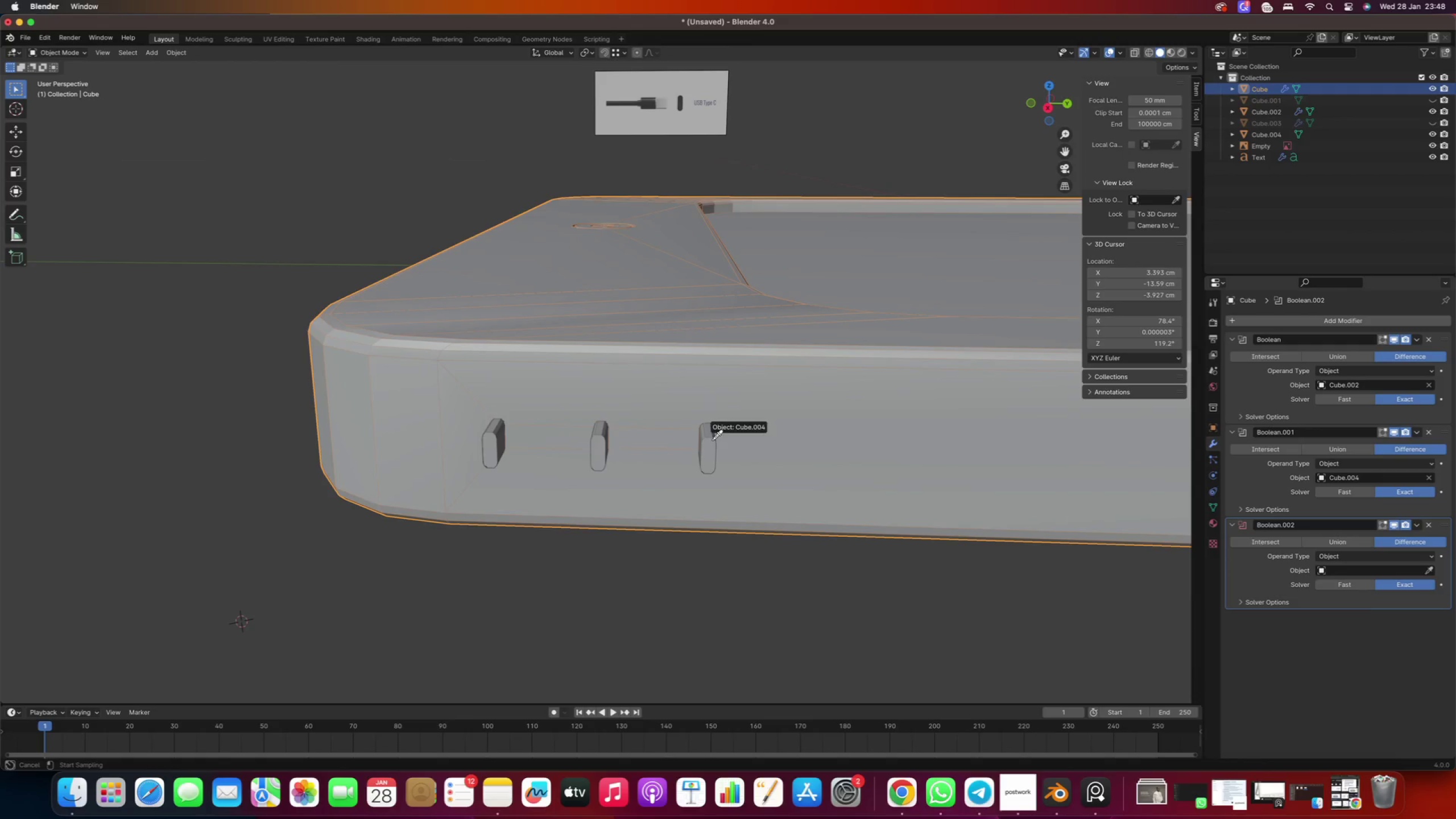 
left_click([711, 441])
 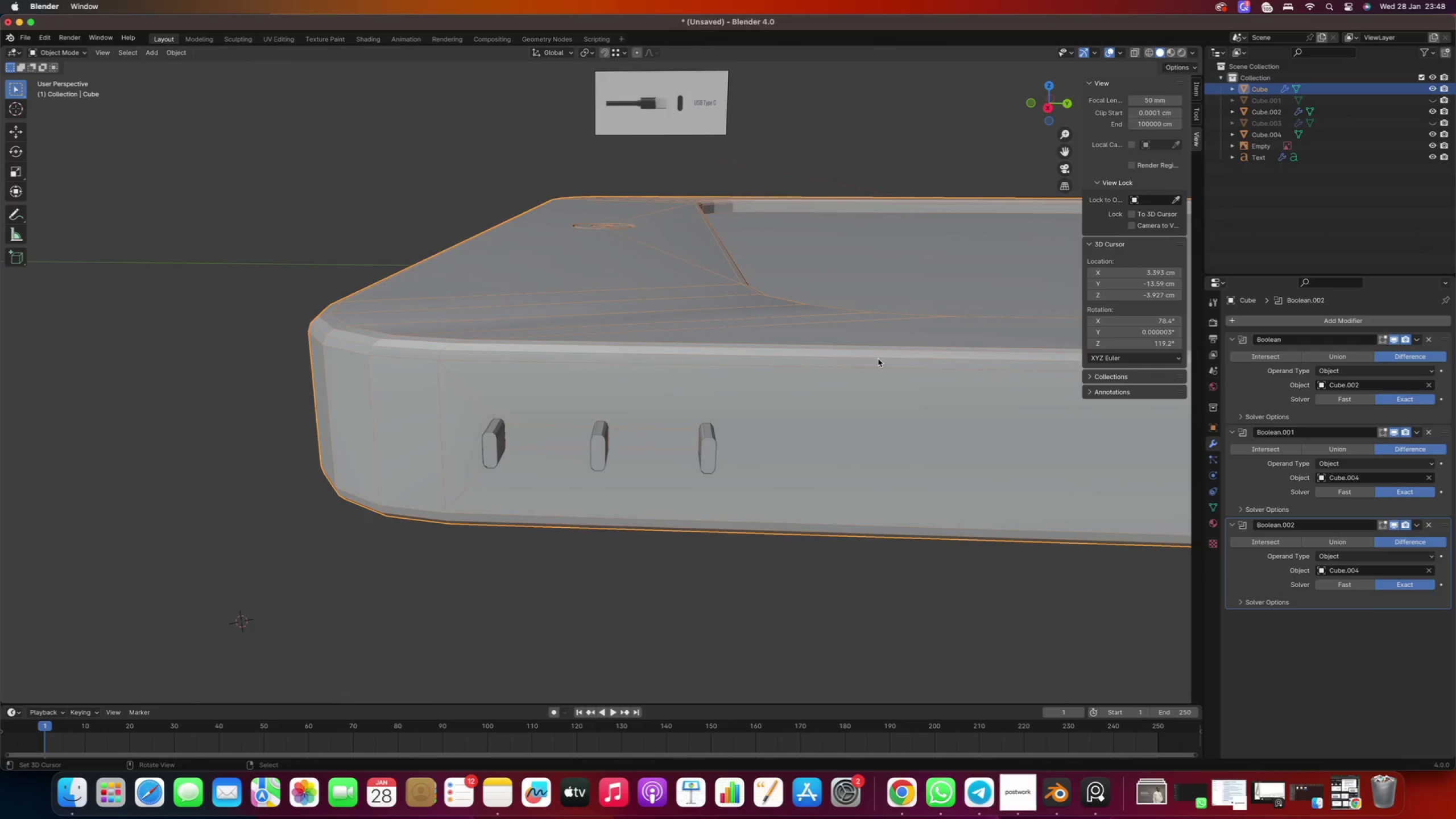 
right_click([768, 386])
 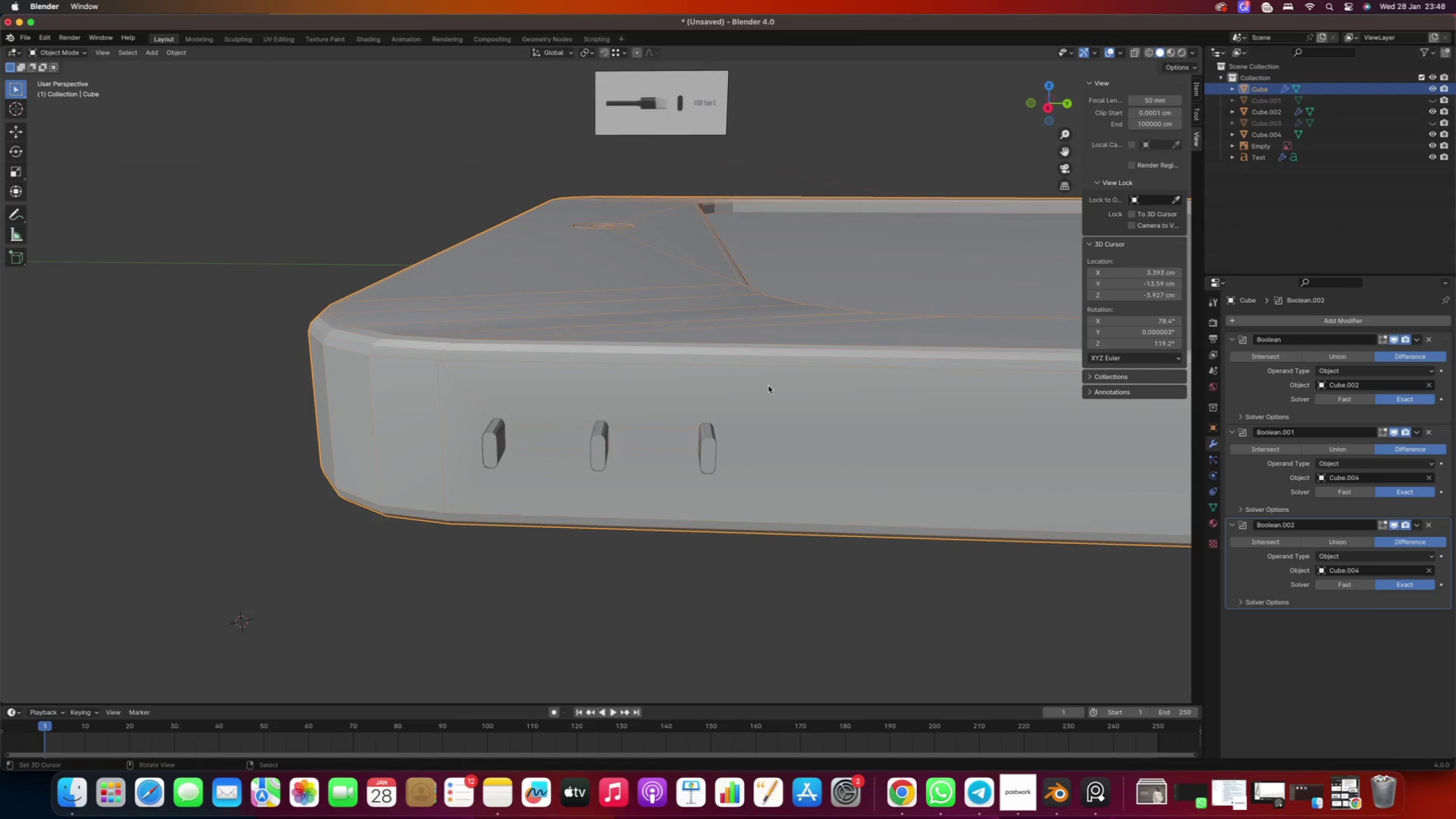 
key(Slash)
 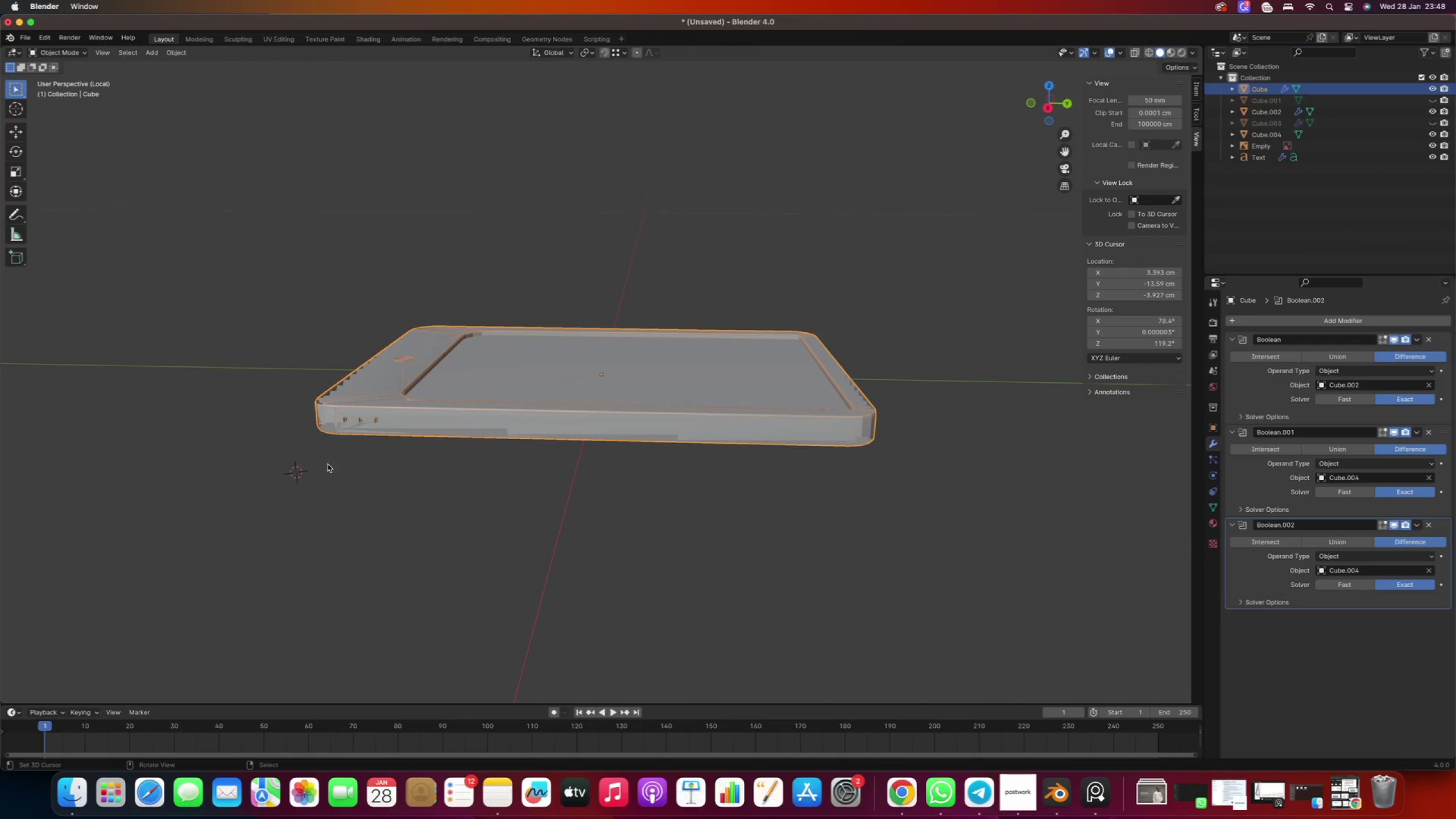 
scroll: coordinate [308, 453], scroll_direction: up, amount: 5.0
 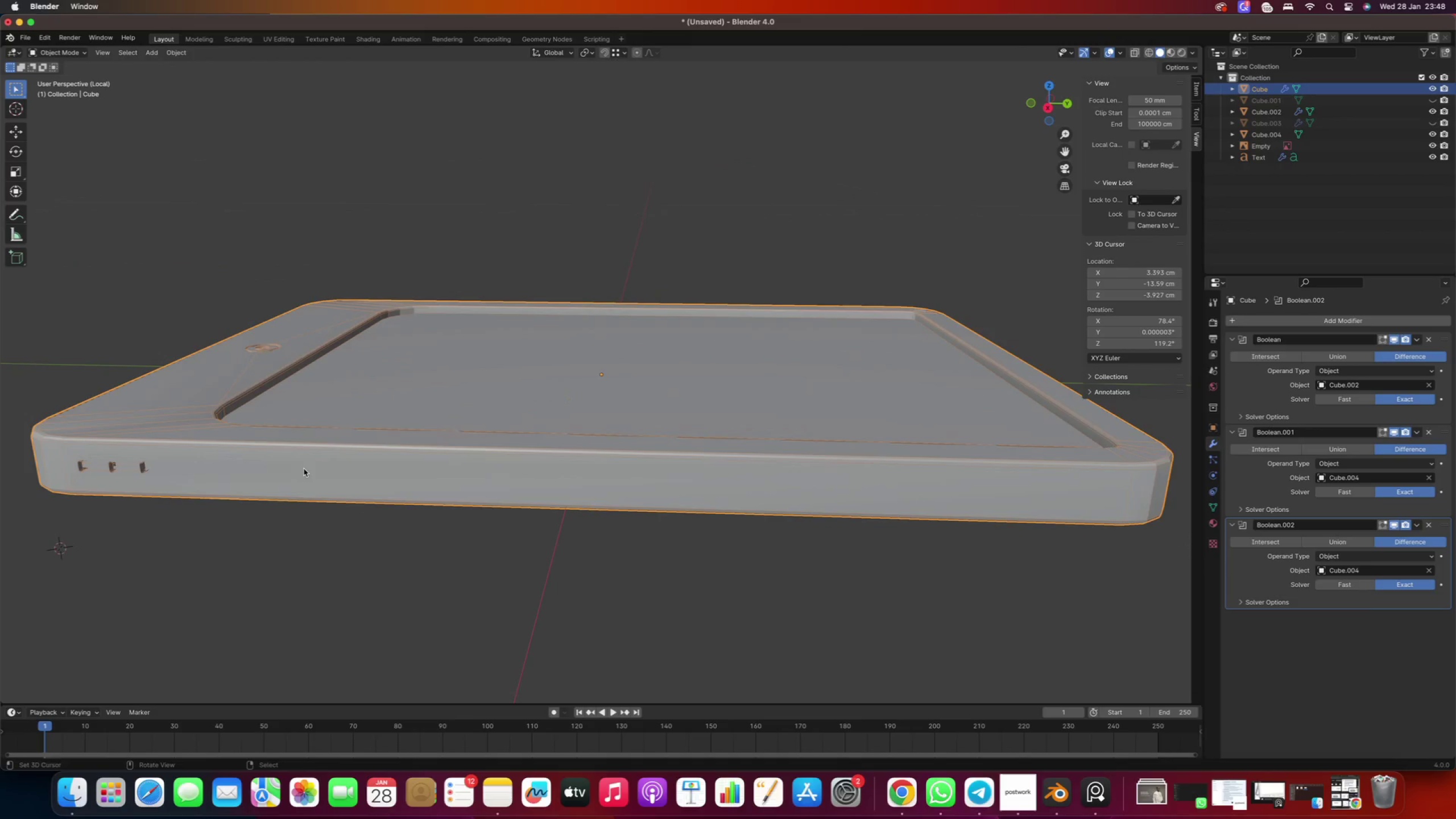 
hold_key(key=ShiftRight, duration=0.4)
 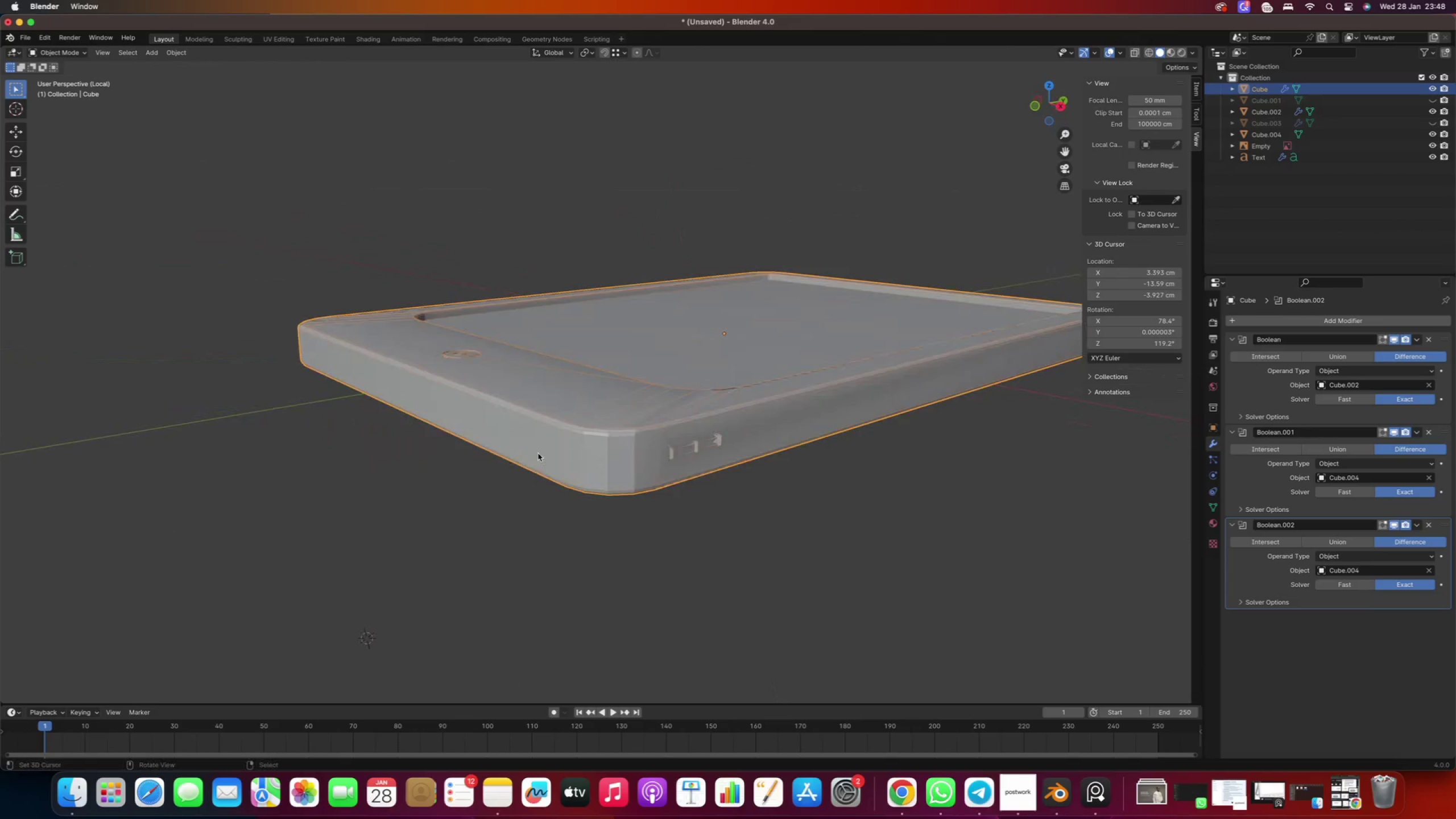 
scroll: coordinate [629, 446], scroll_direction: up, amount: 2.0
 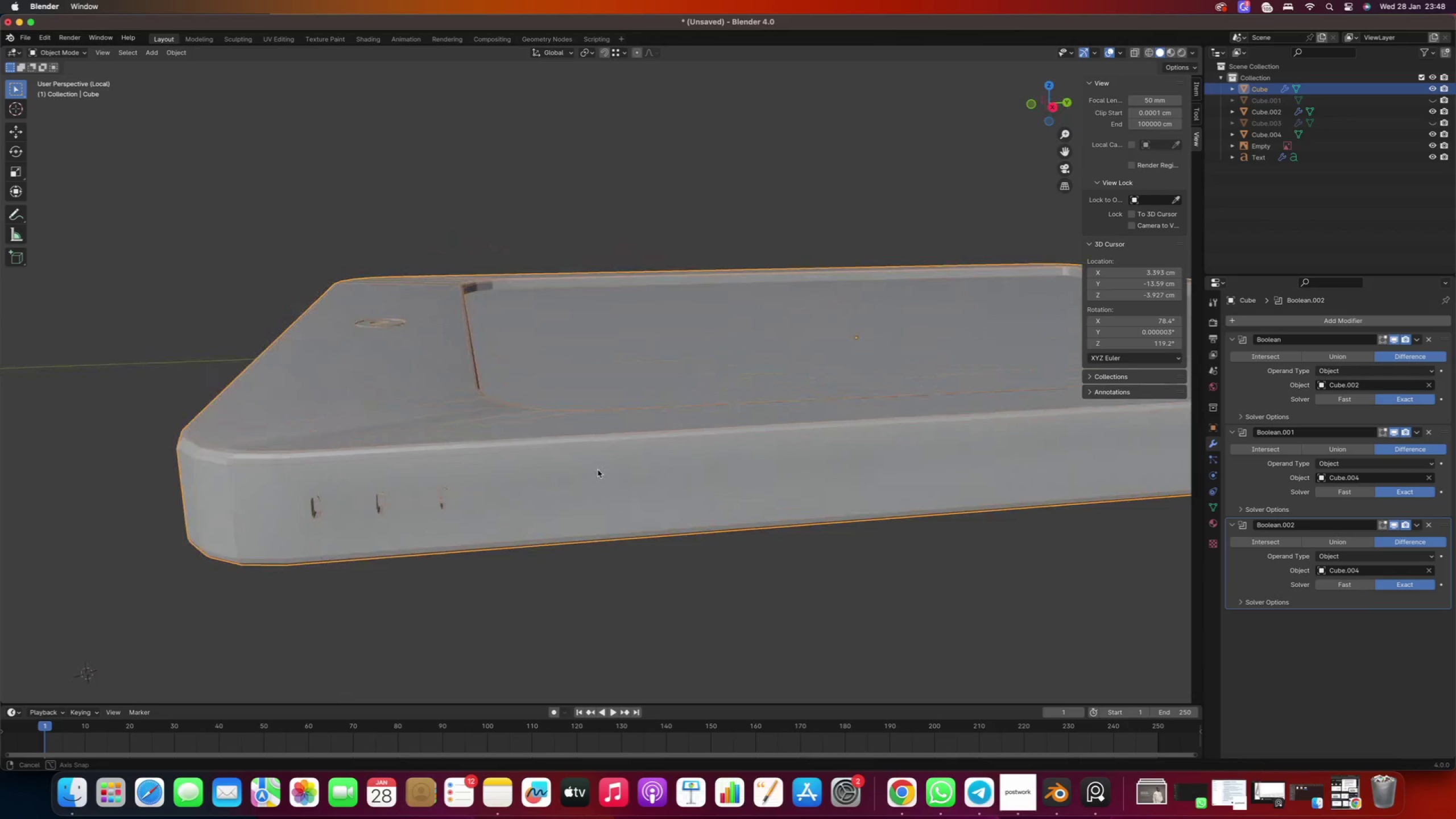 
wait(6.28)
 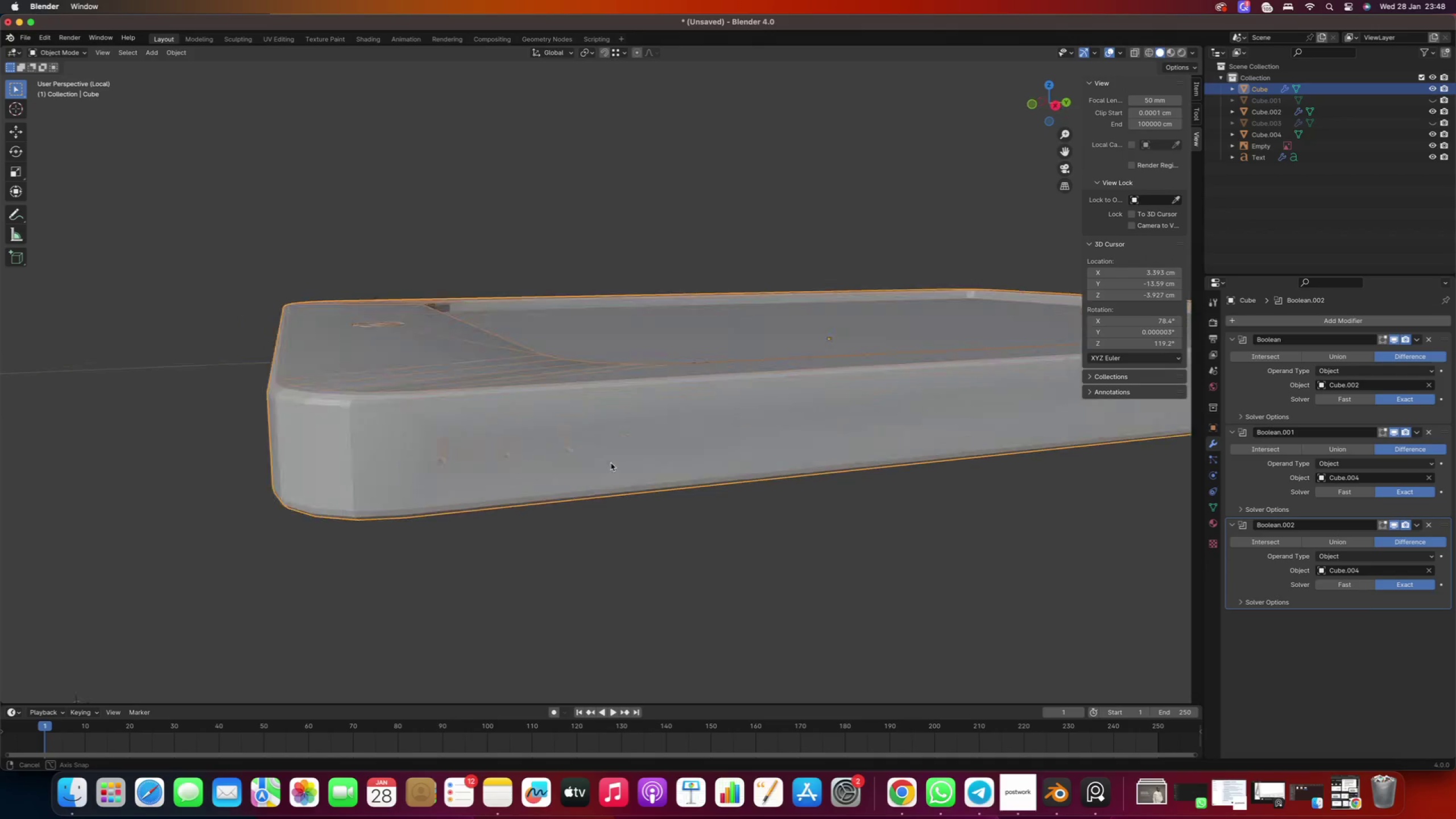 
hold_key(key=ControlRight, duration=1.06)
 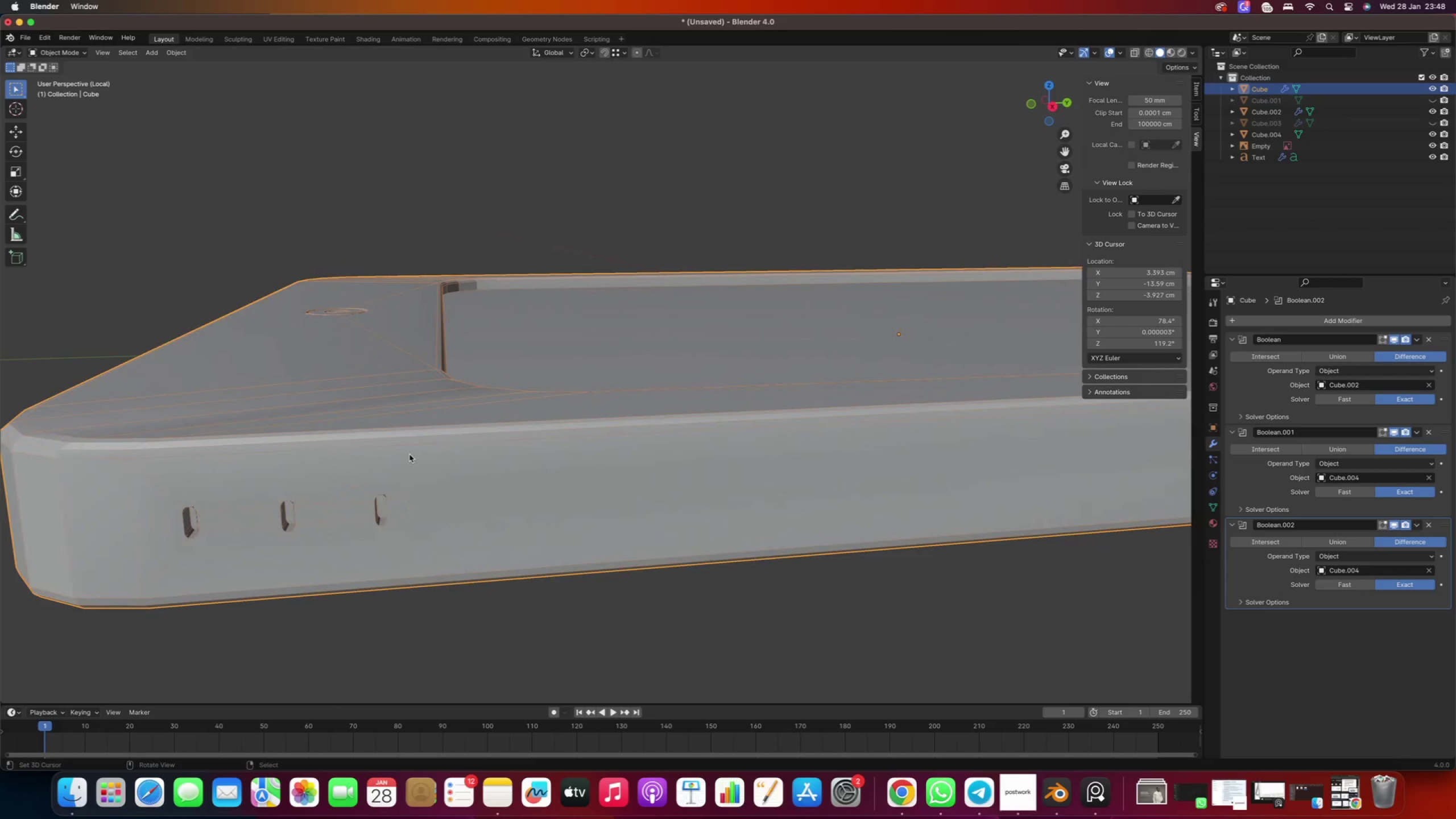 
key(Slash)
 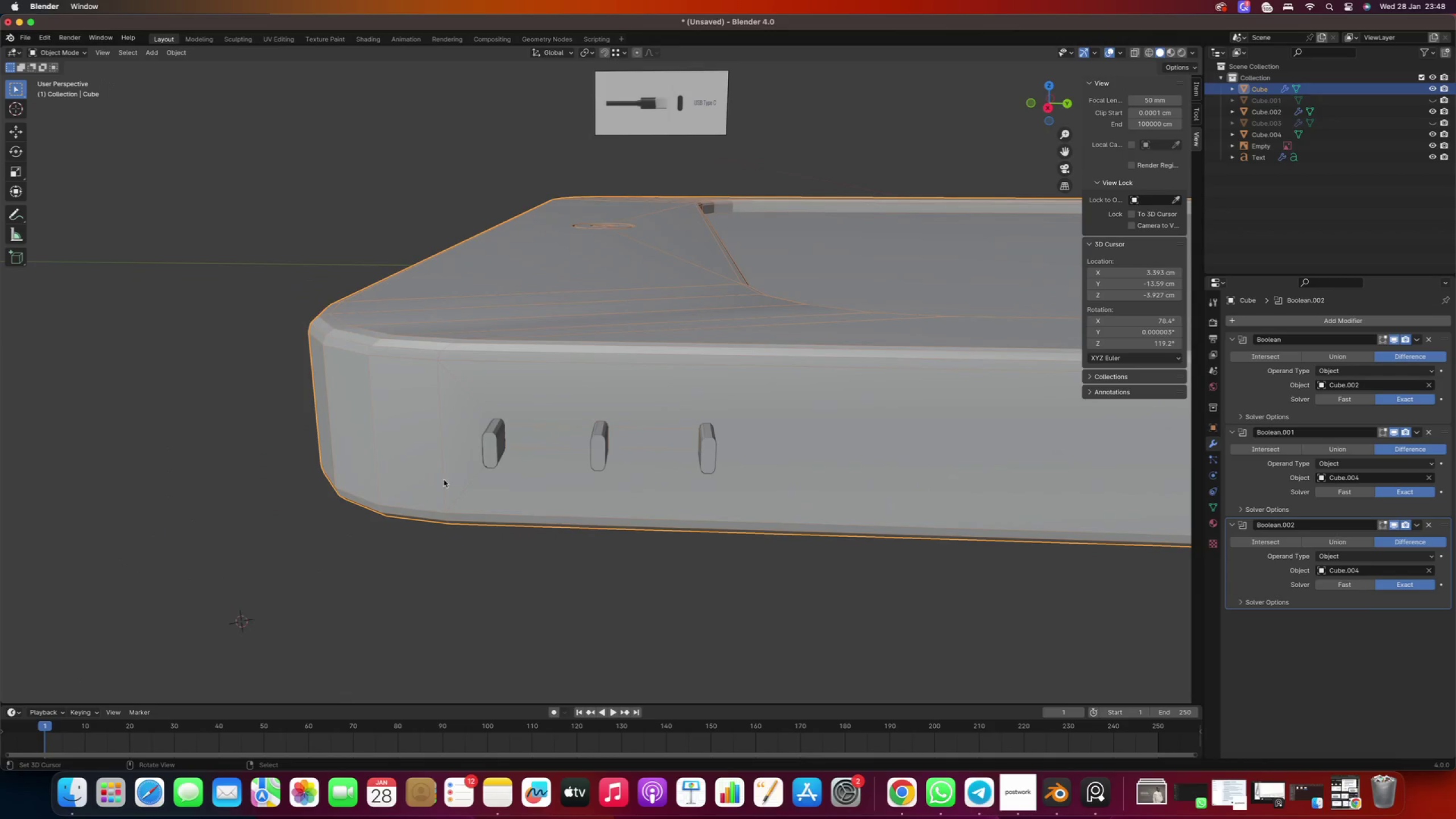 
scroll: coordinate [486, 443], scroll_direction: up, amount: 2.0
 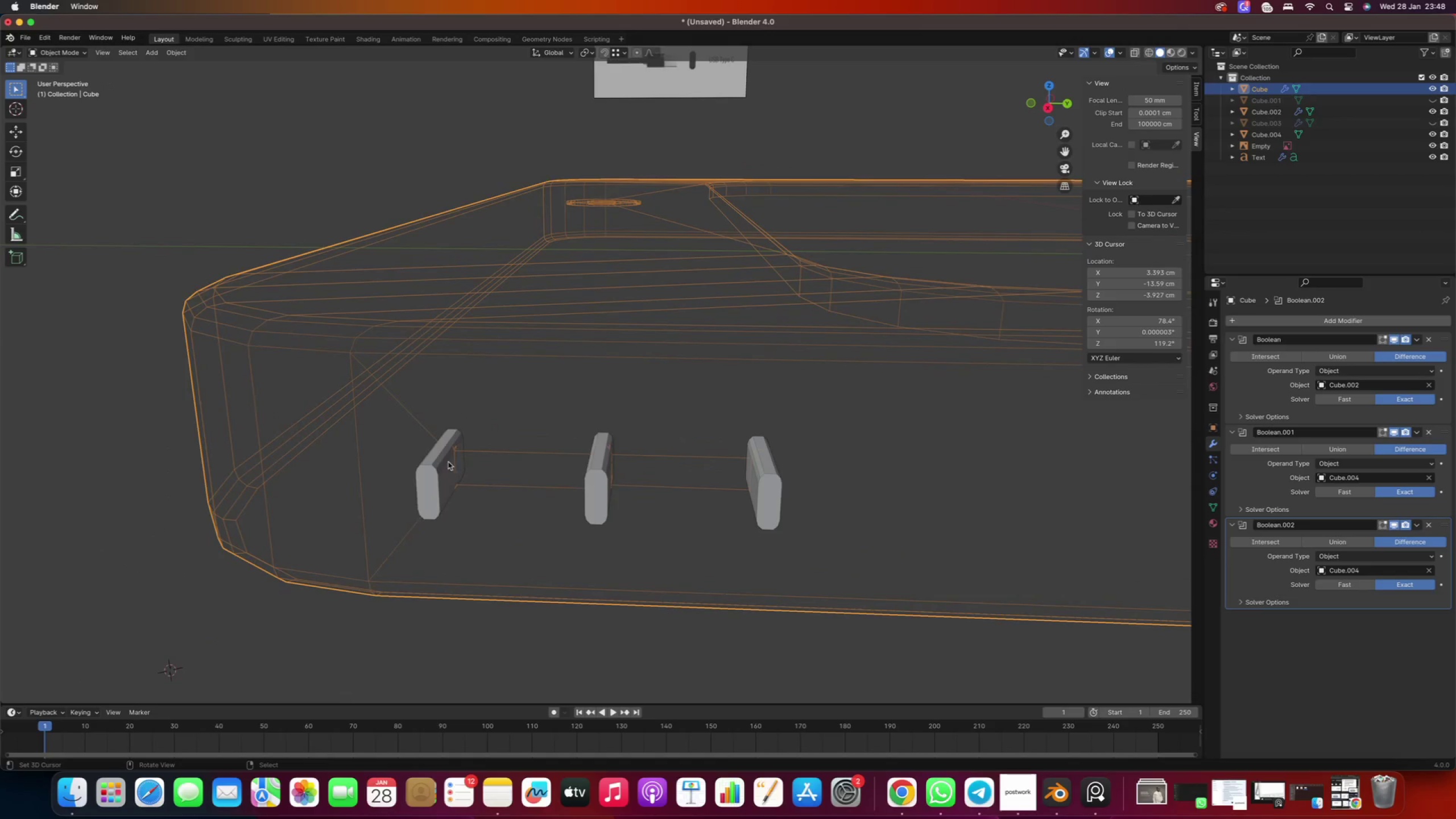 
right_click([448, 461])
 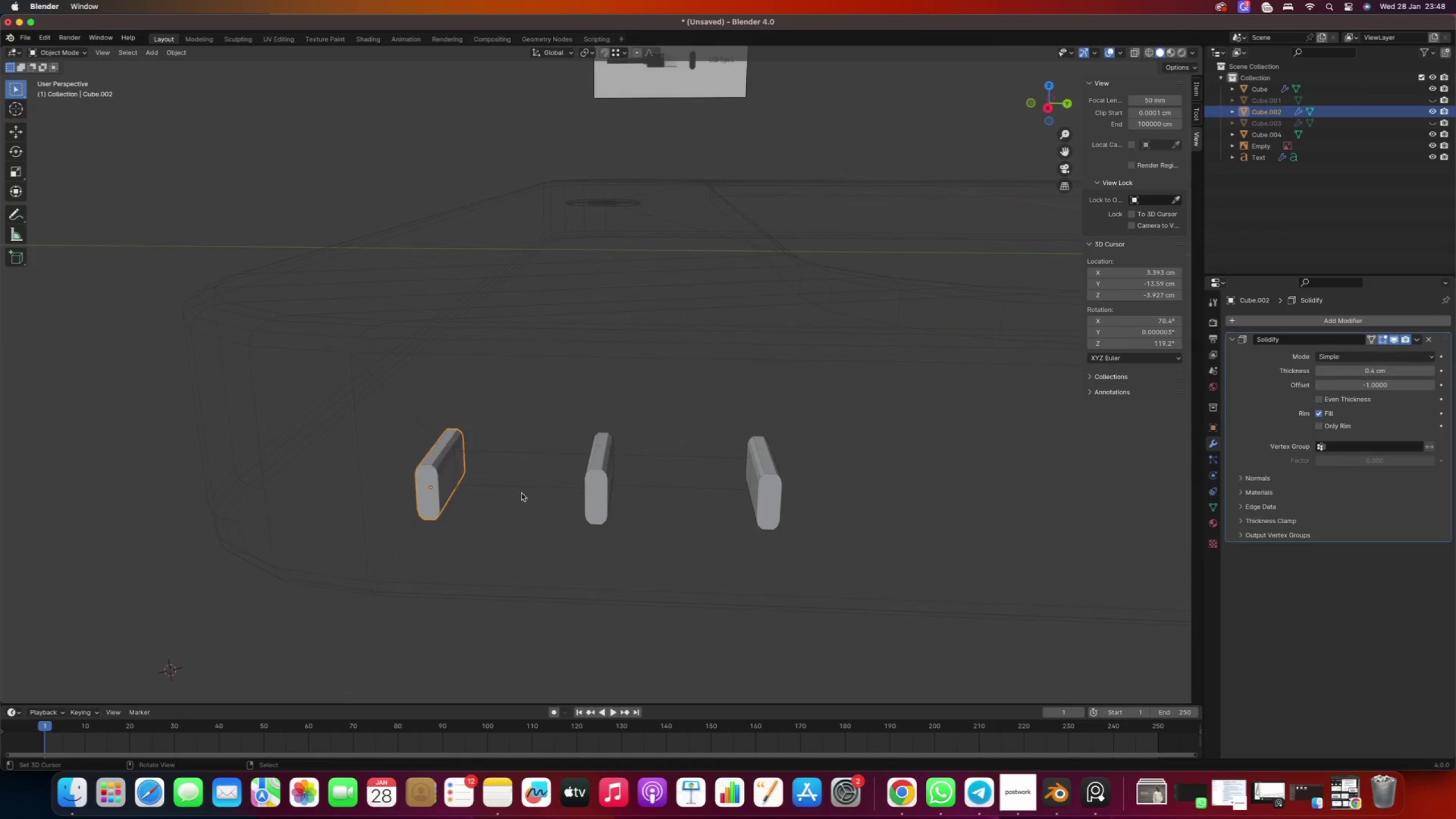 
hold_key(key=ShiftRight, duration=1.1)
right_click([598, 485])
 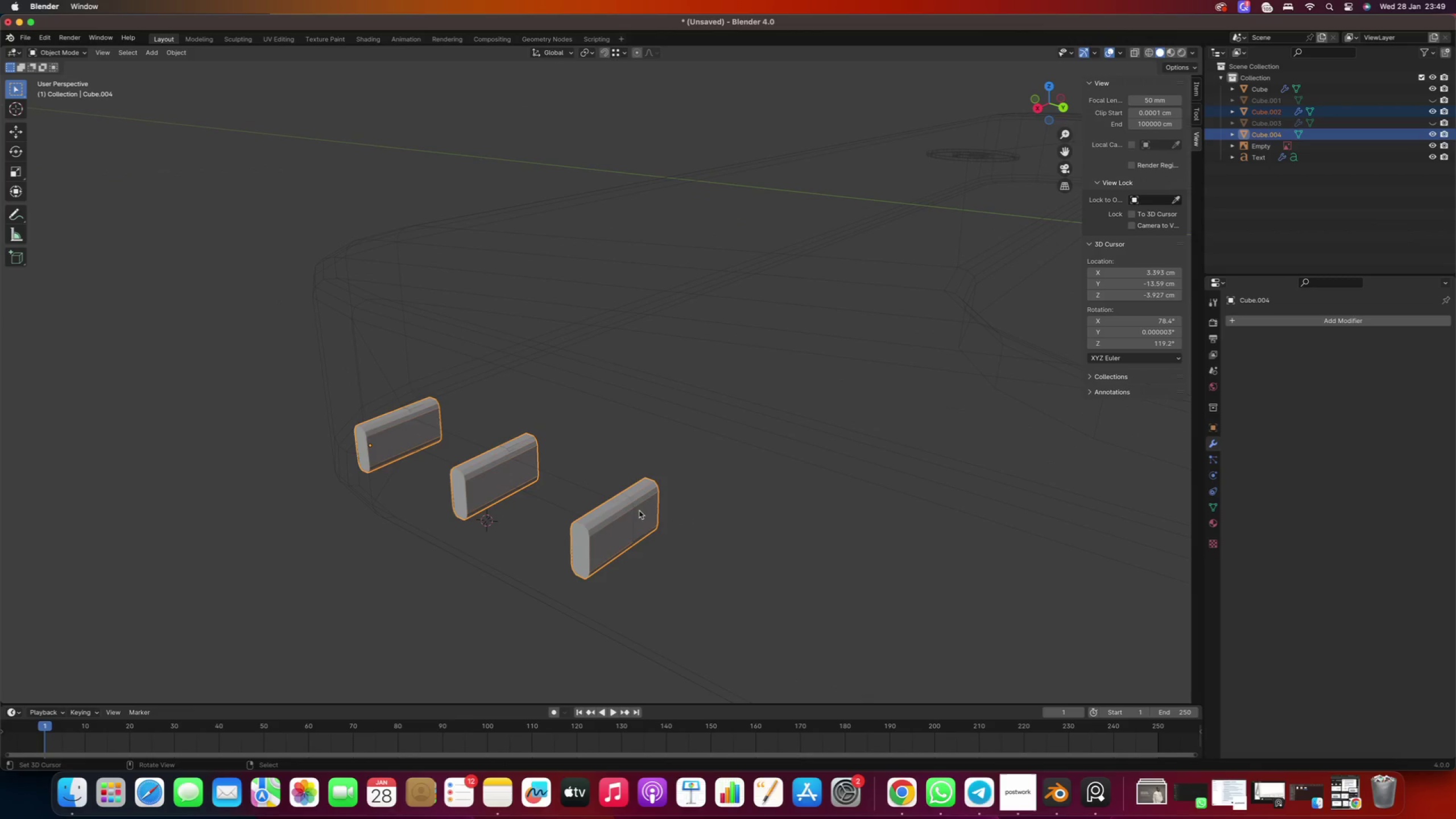 
wait(5.82)
 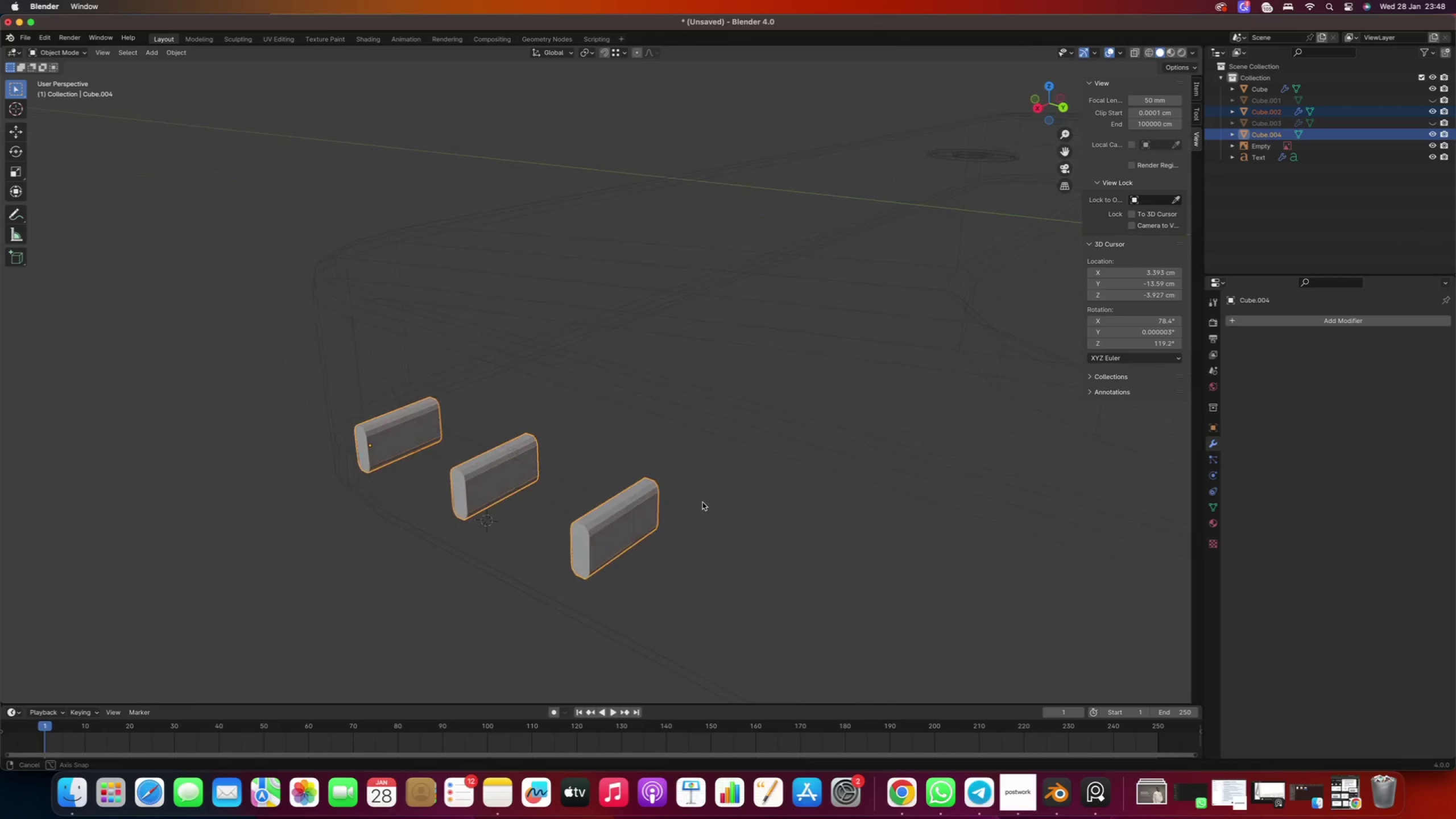 
type(gx)
 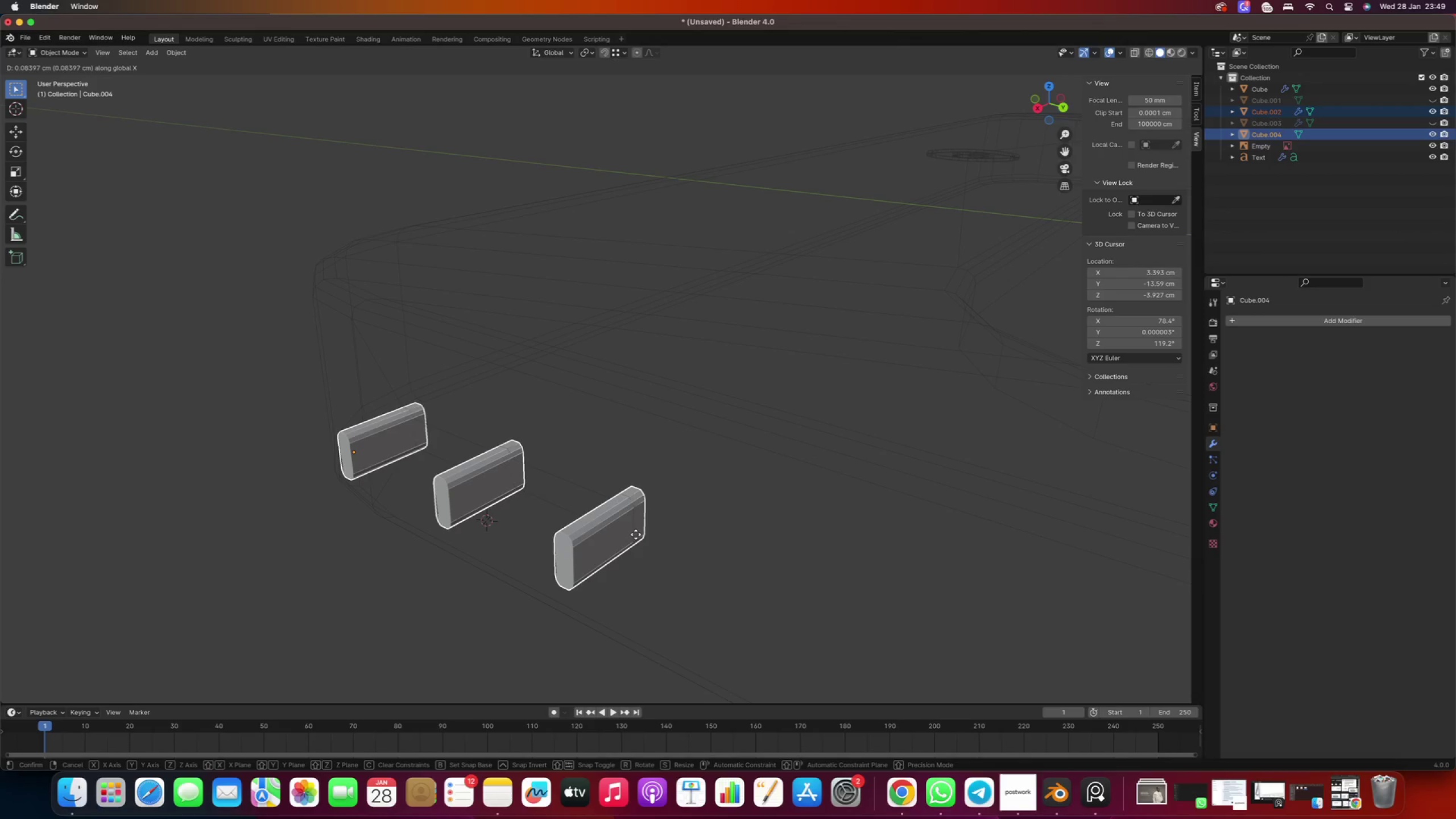 
wait(6.46)
 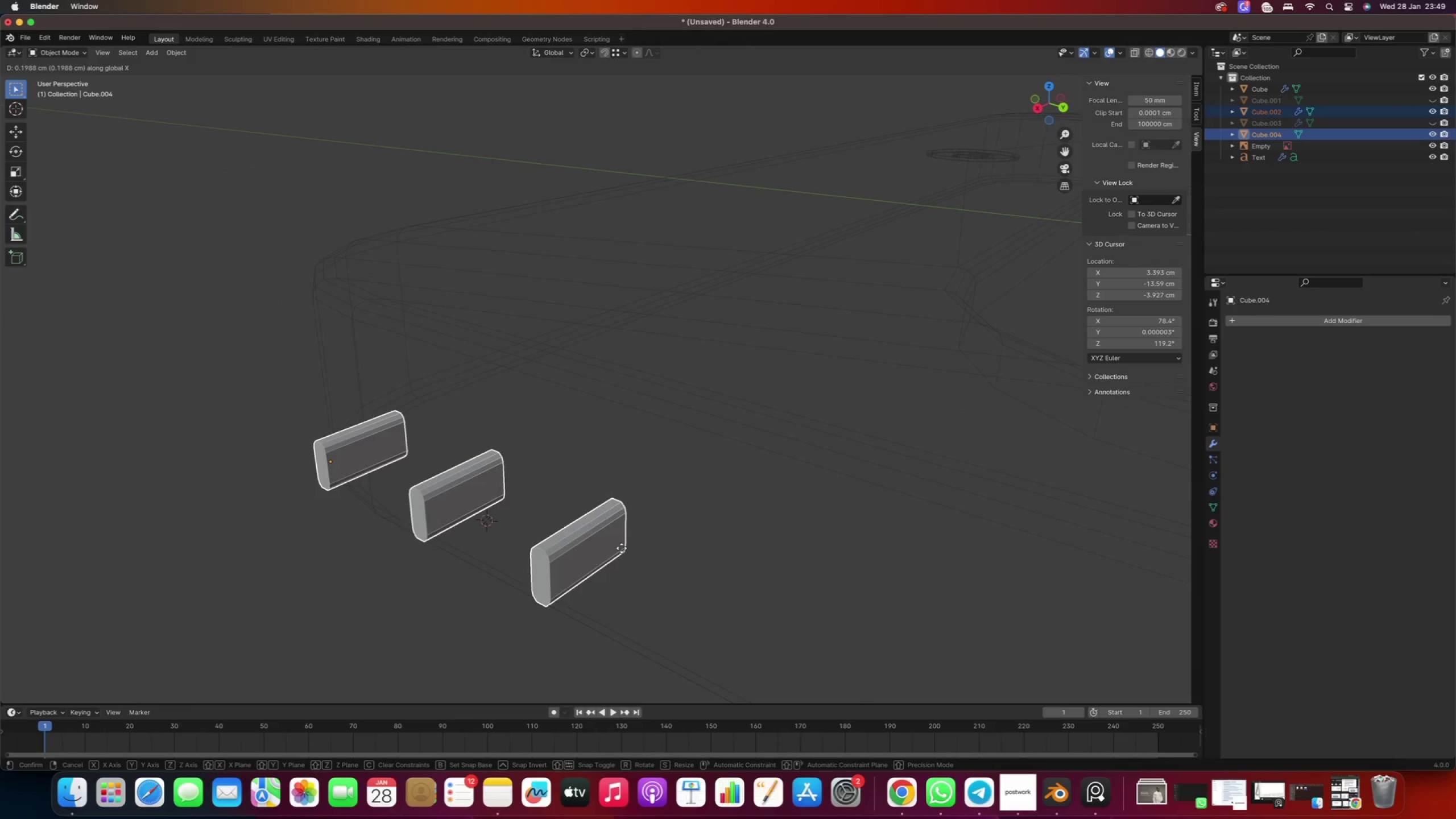 
left_click([642, 531])
 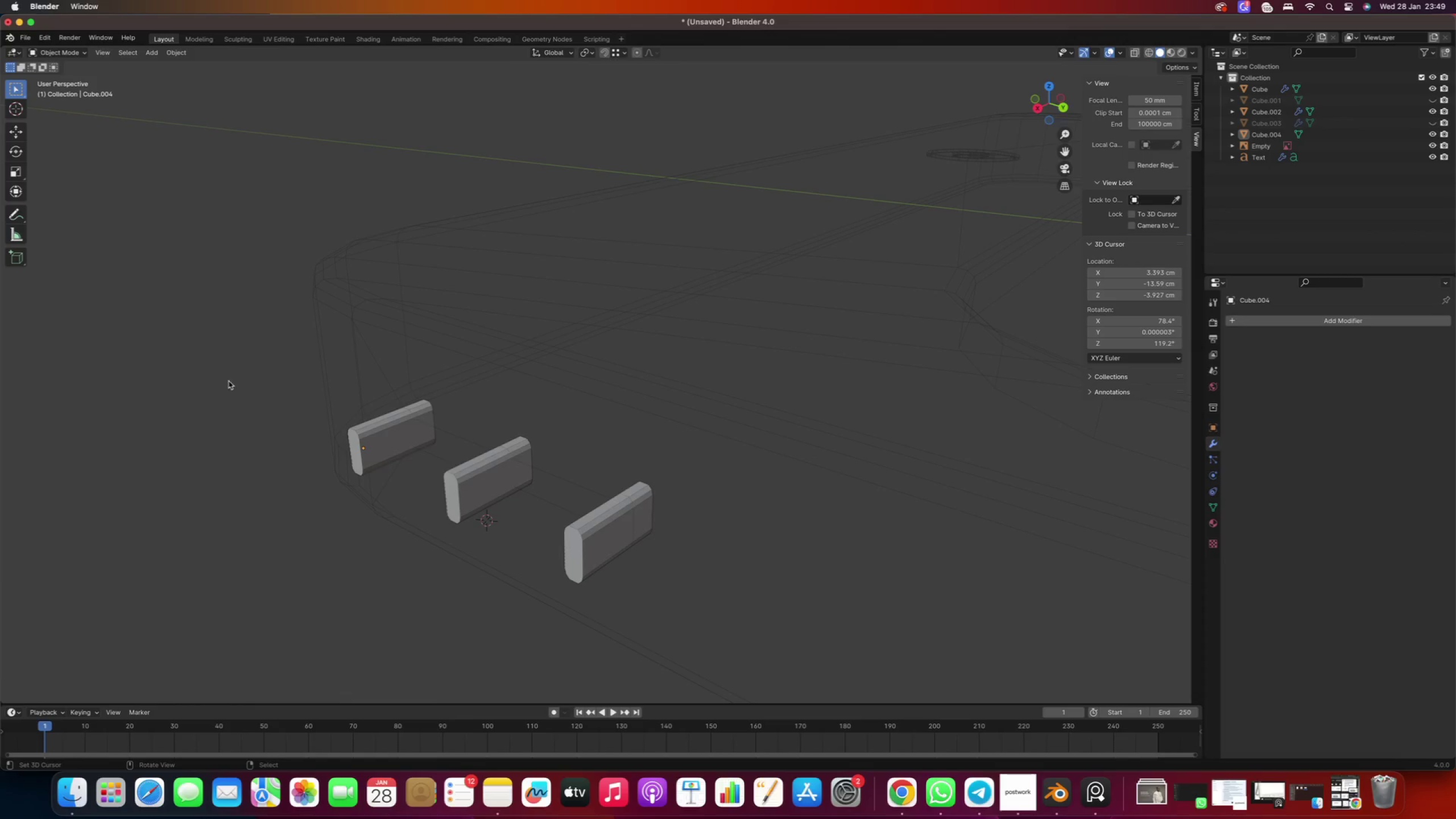 
double_click([391, 318])
 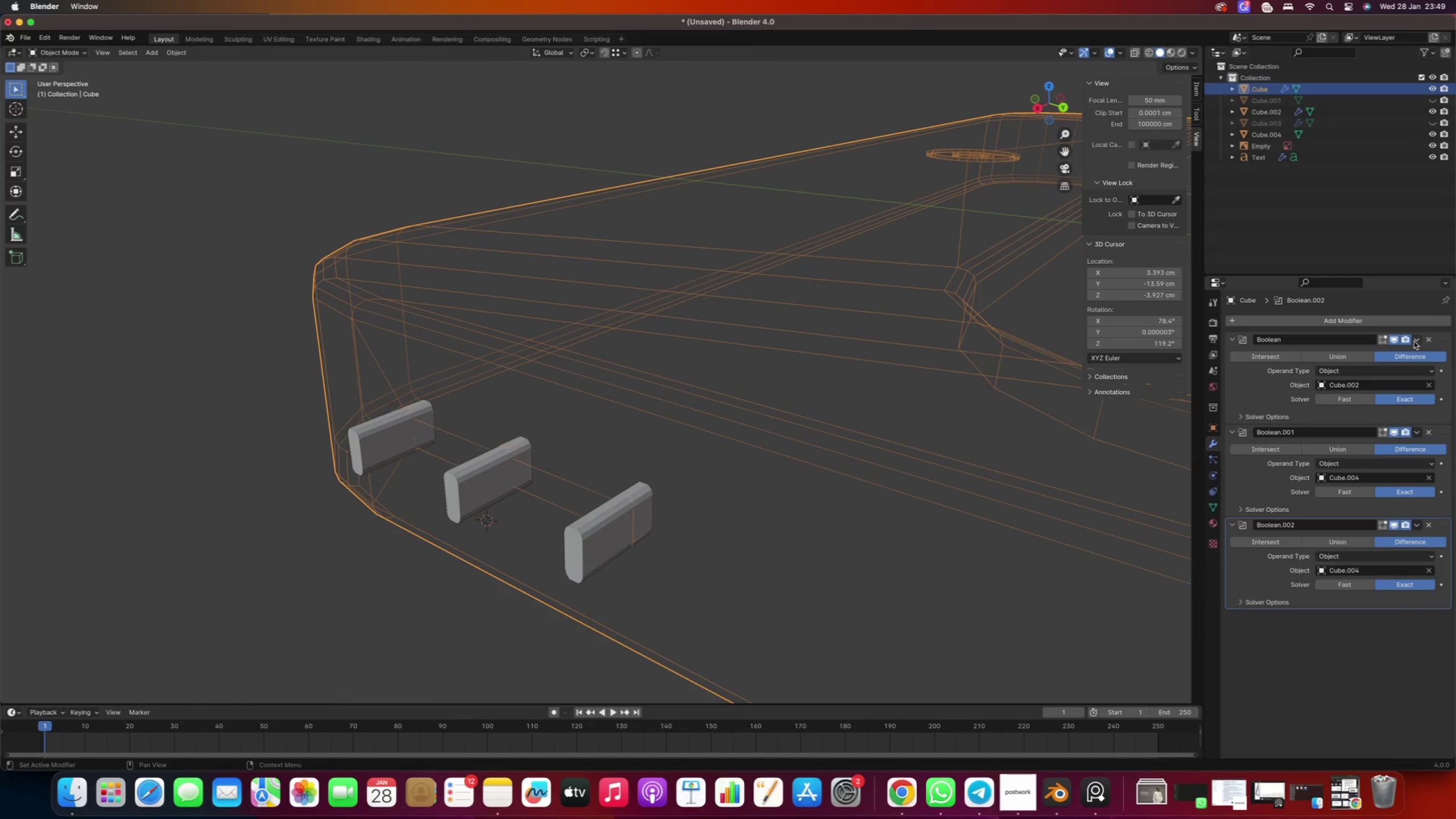 
left_click([1415, 341])
 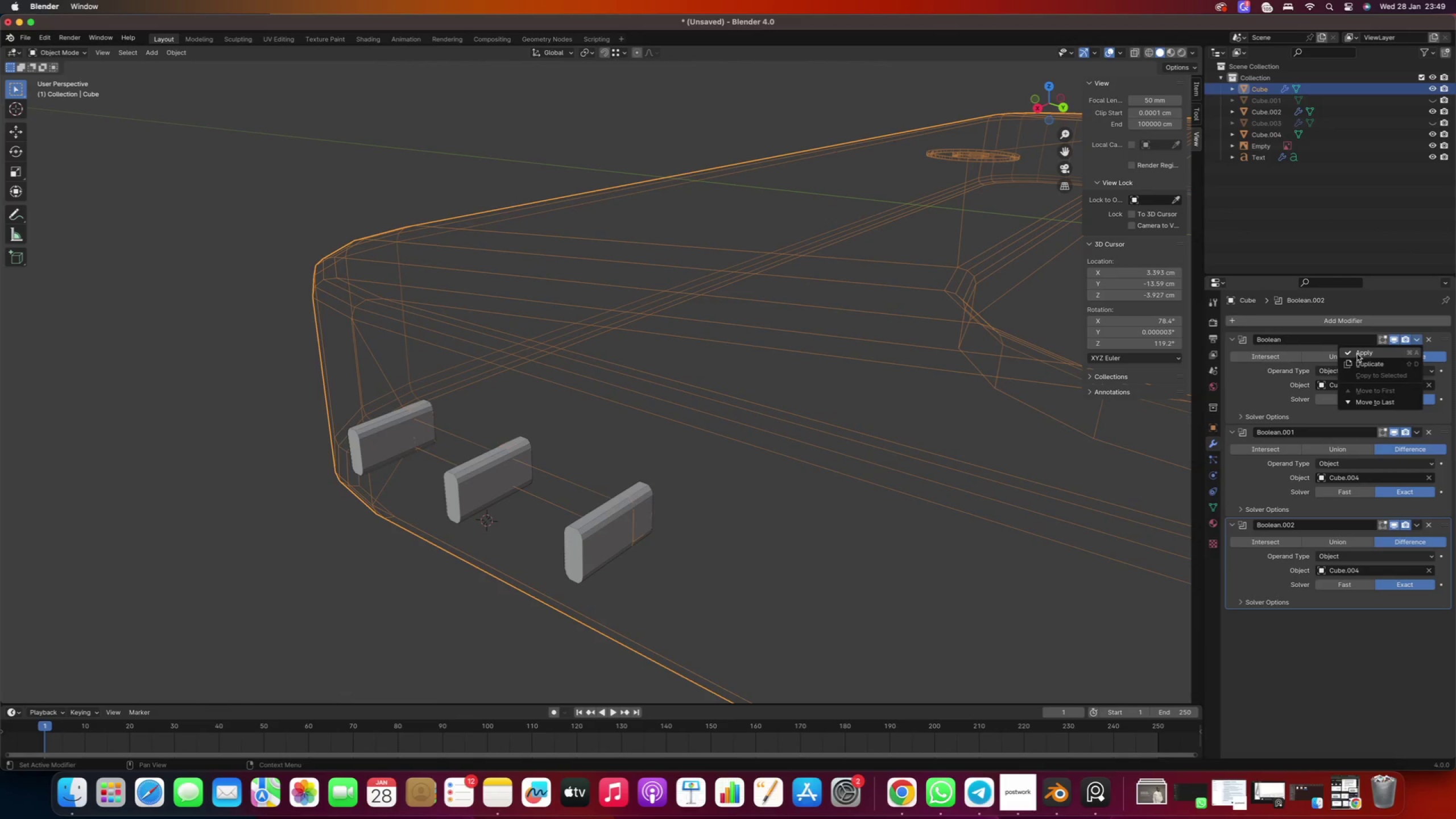 
left_click([1357, 354])
 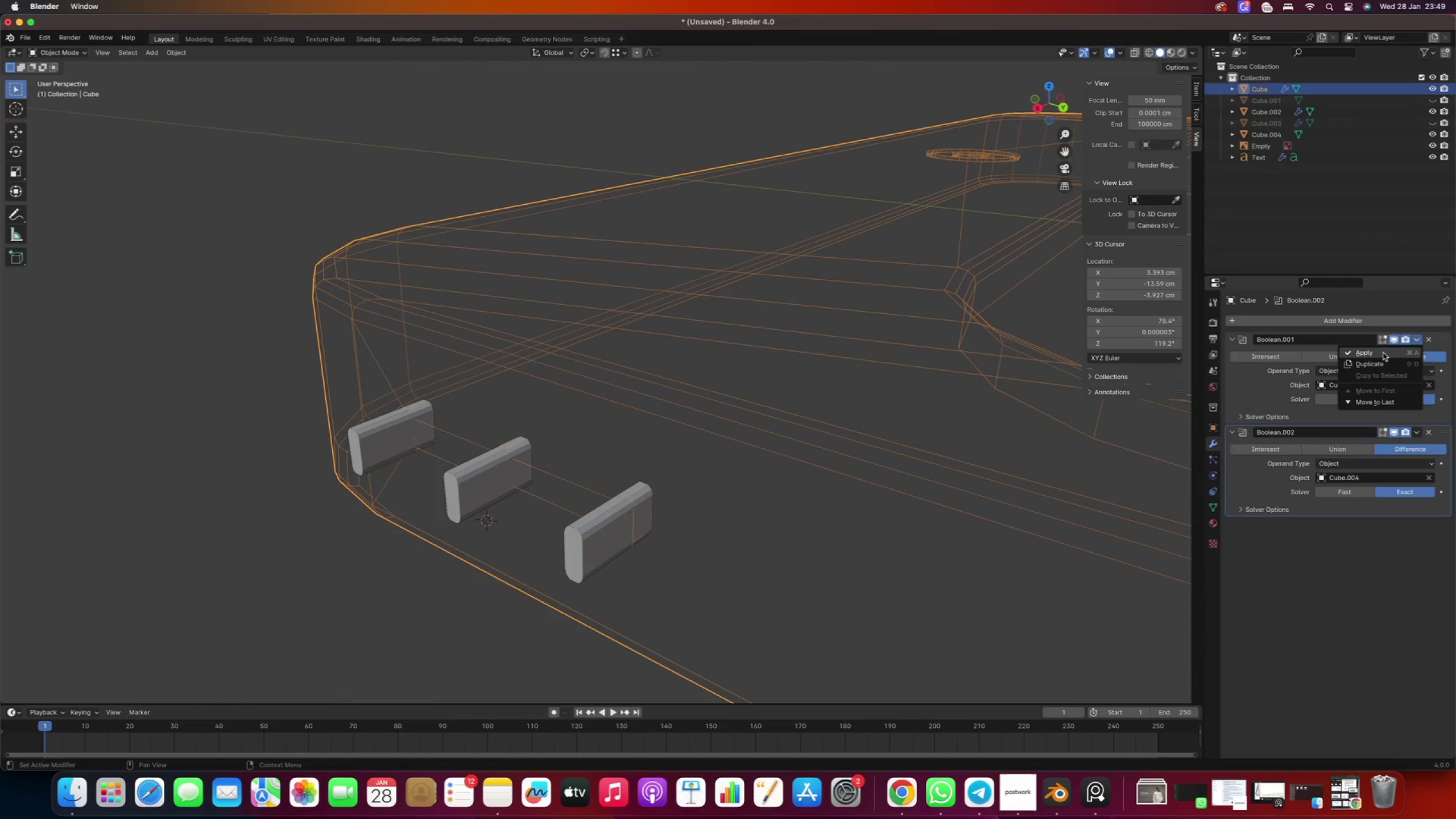 
double_click([1374, 354])
 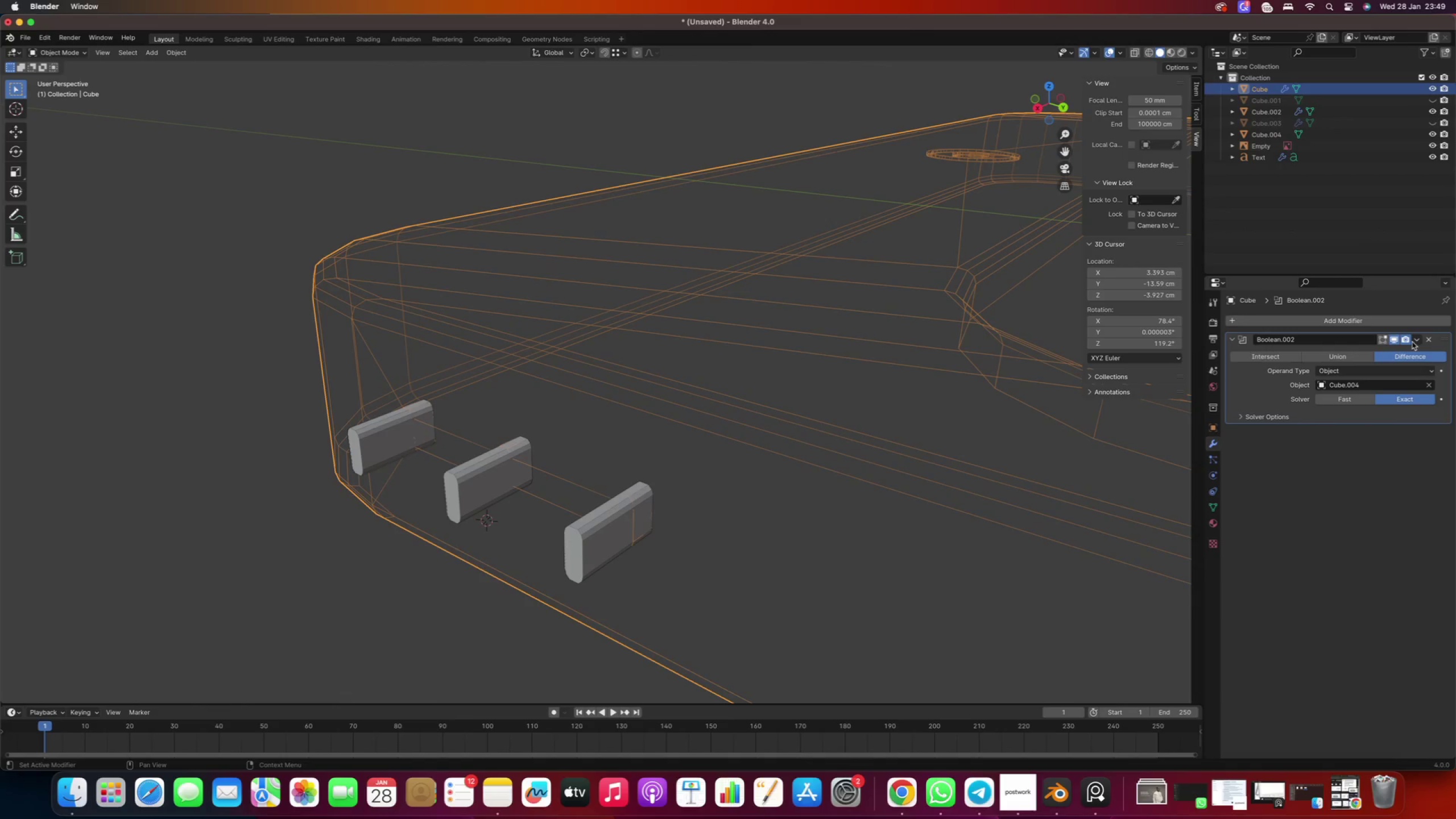 
left_click([1414, 341])
 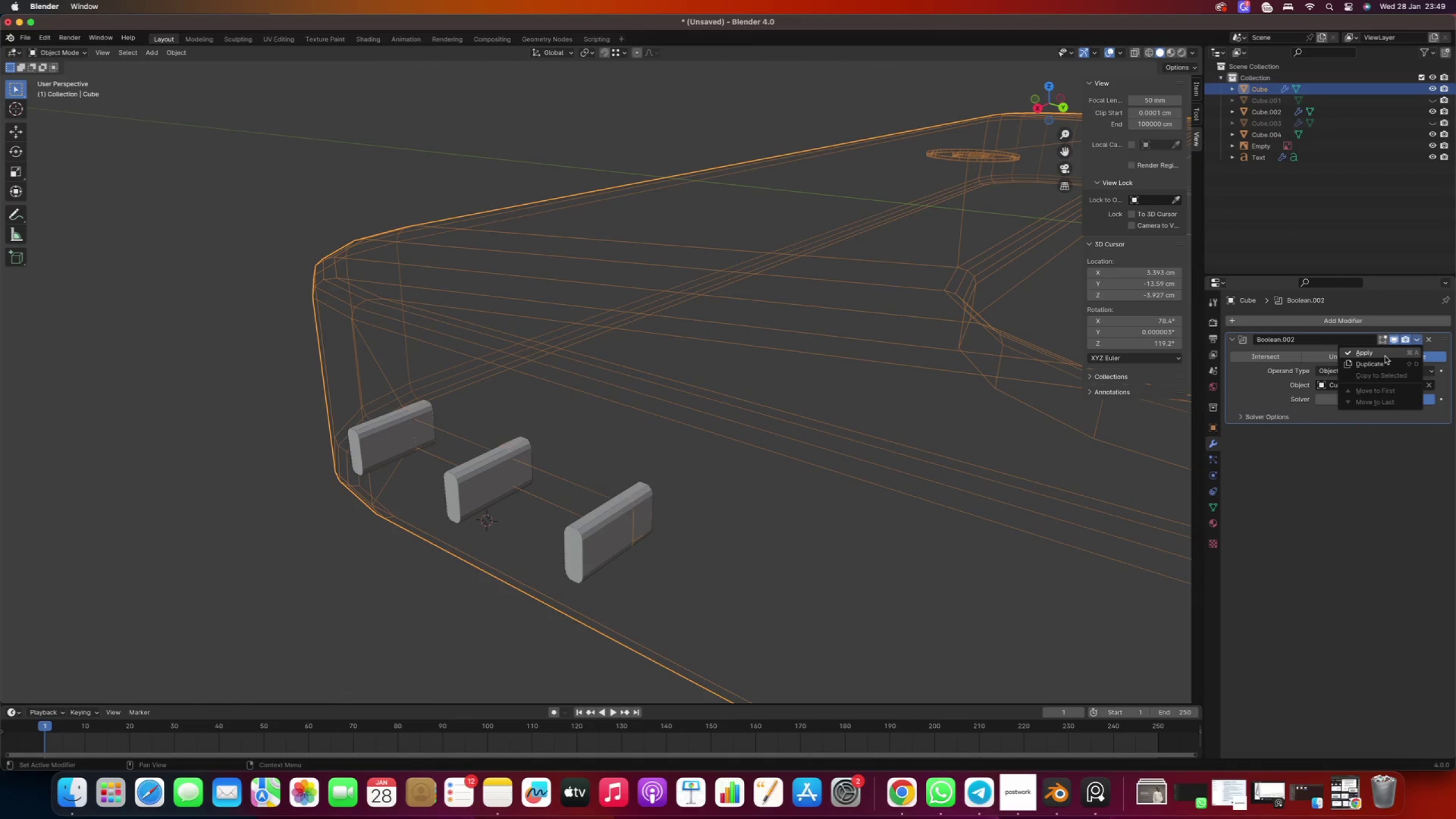 
left_click([1385, 356])
 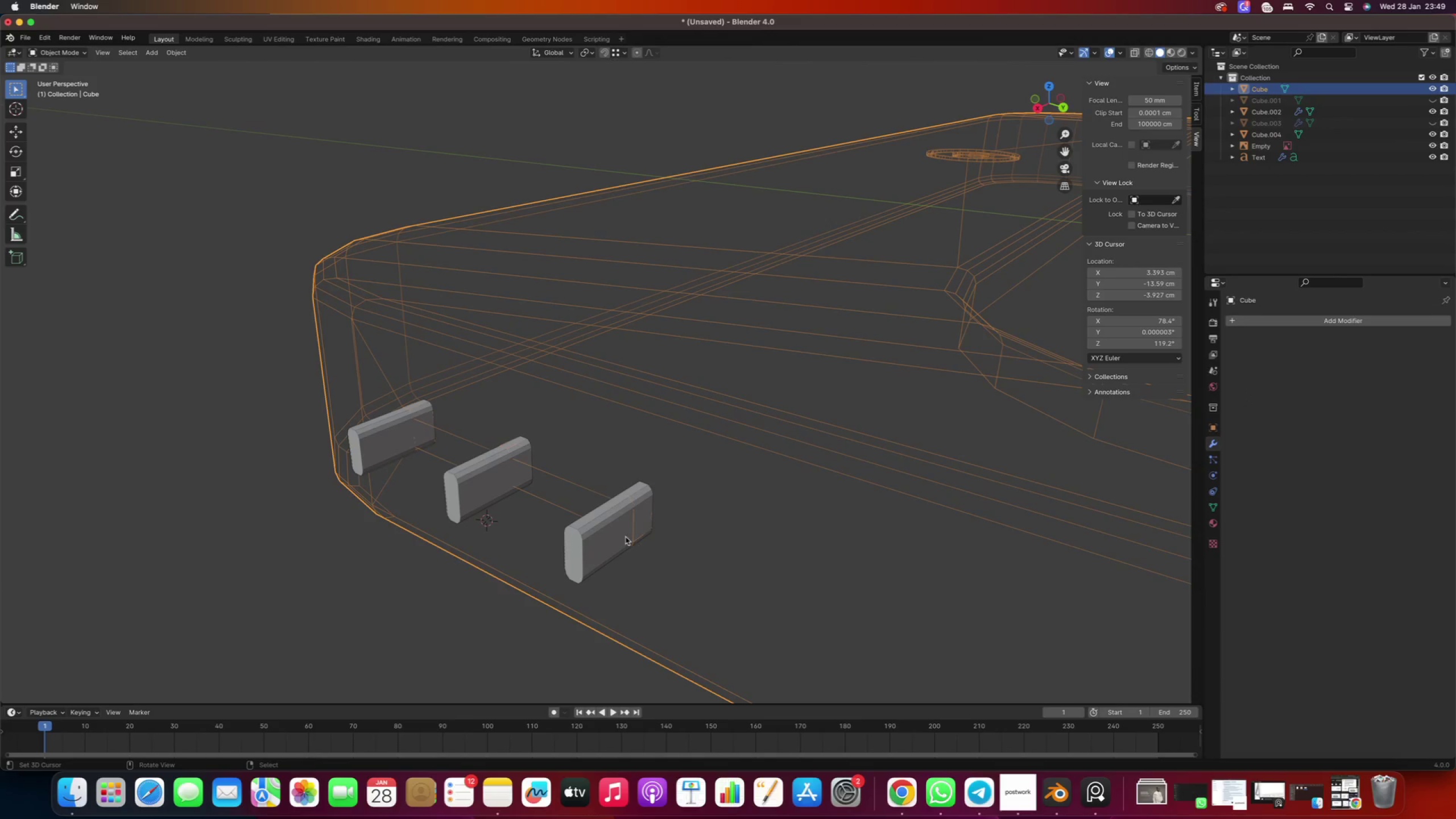 
right_click([591, 504])
 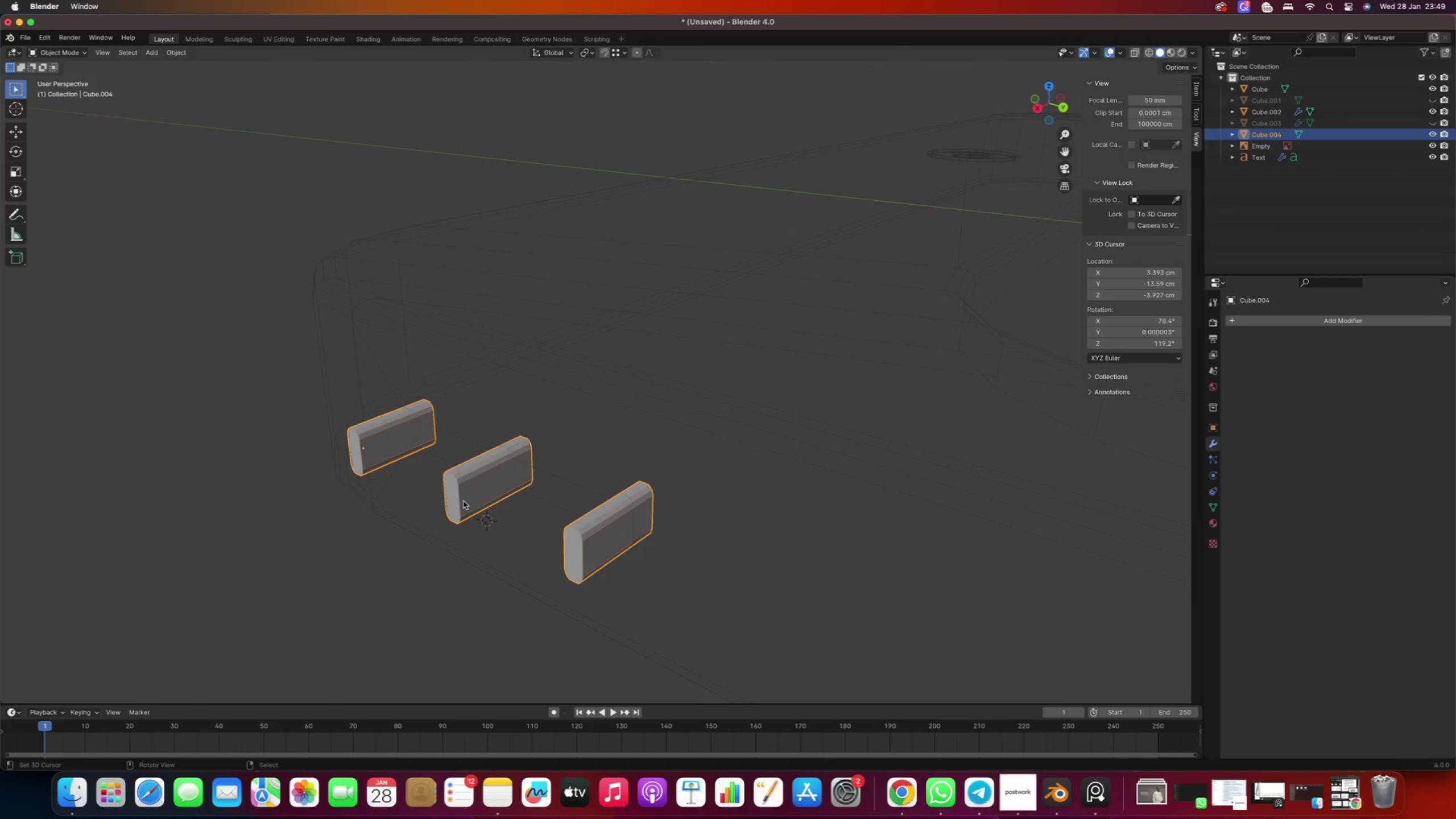 
scroll: coordinate [464, 501], scroll_direction: down, amount: 4.0
 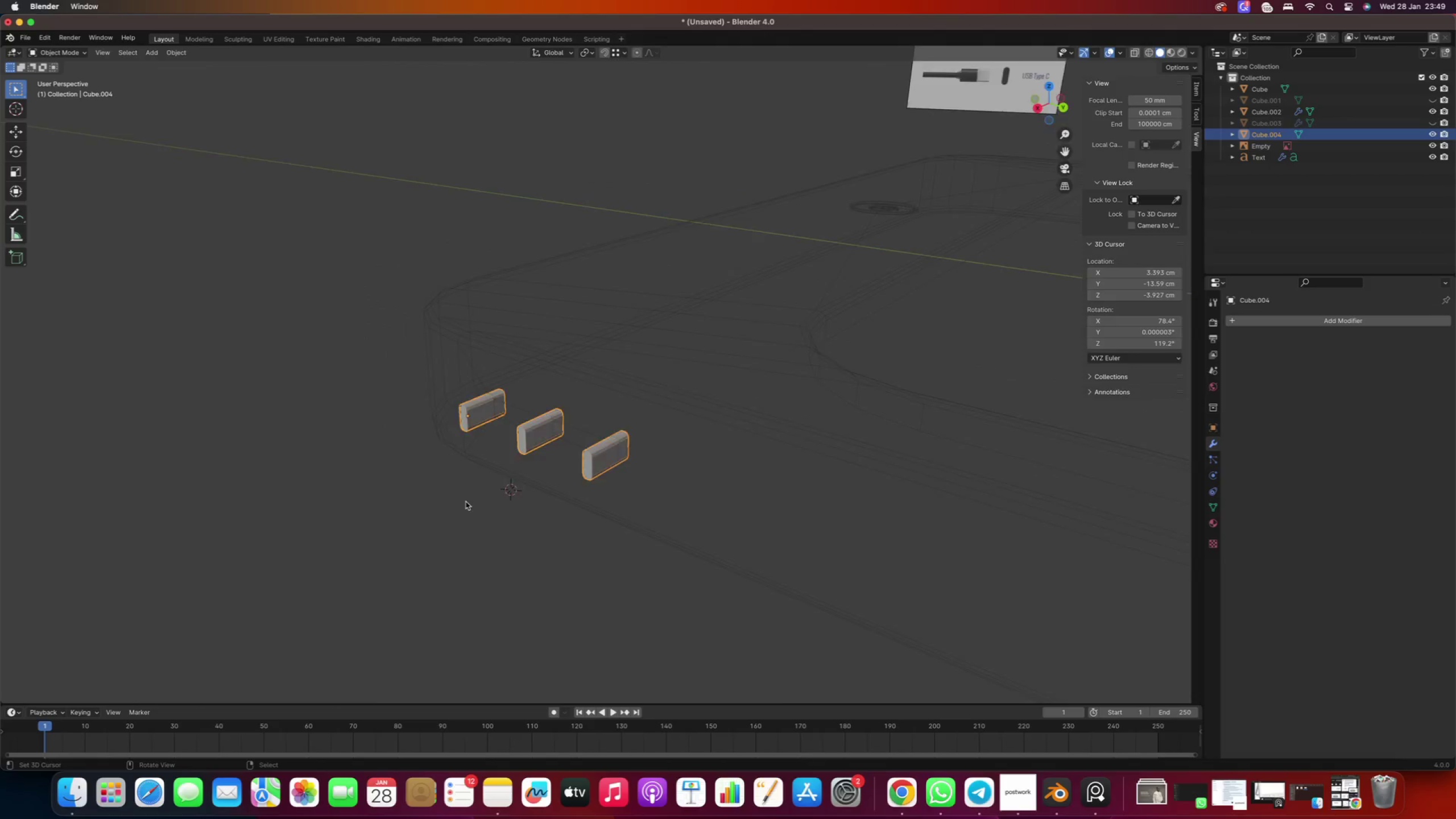 
key(Numpad1)
 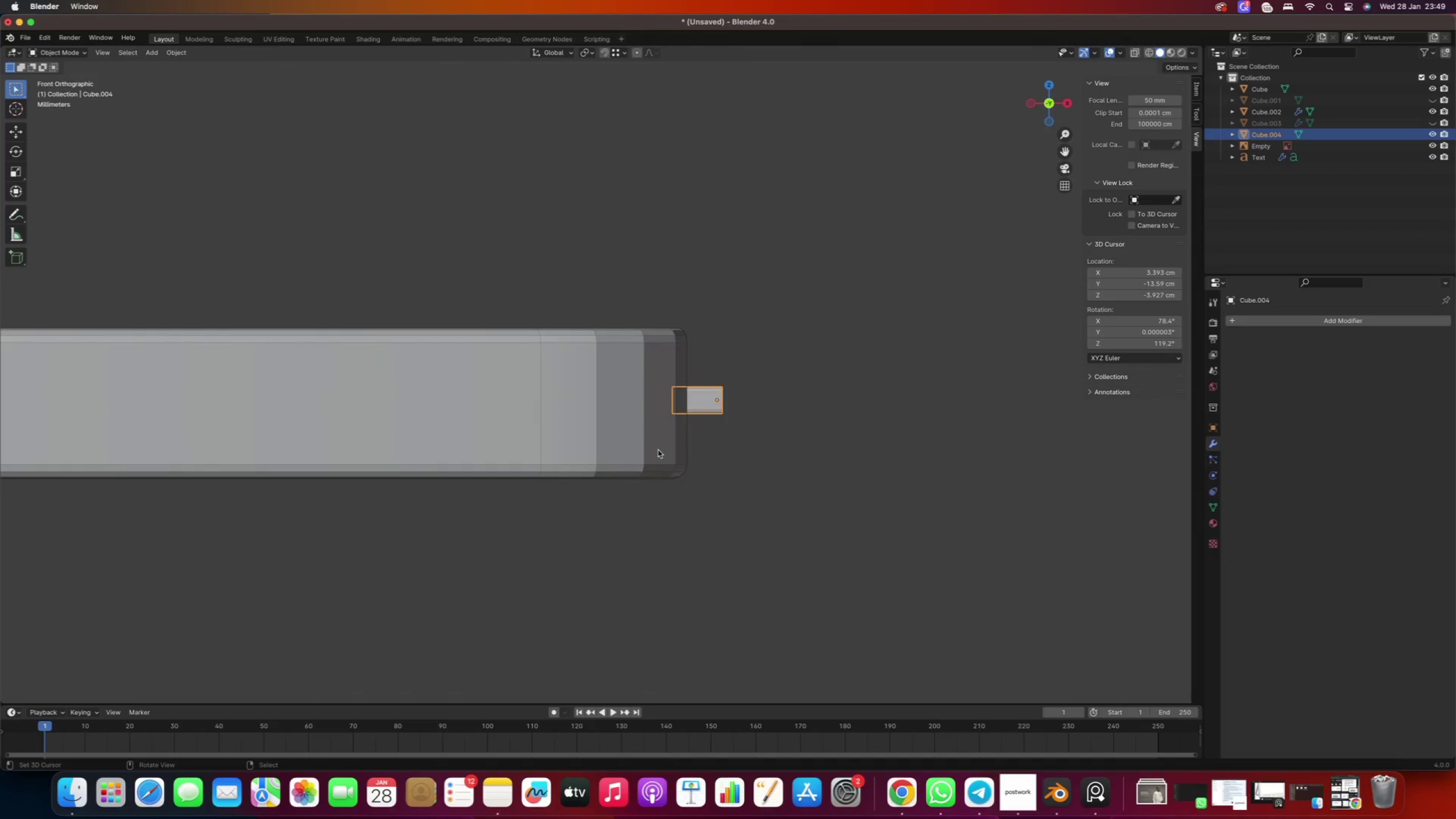 
key(Numpad3)
 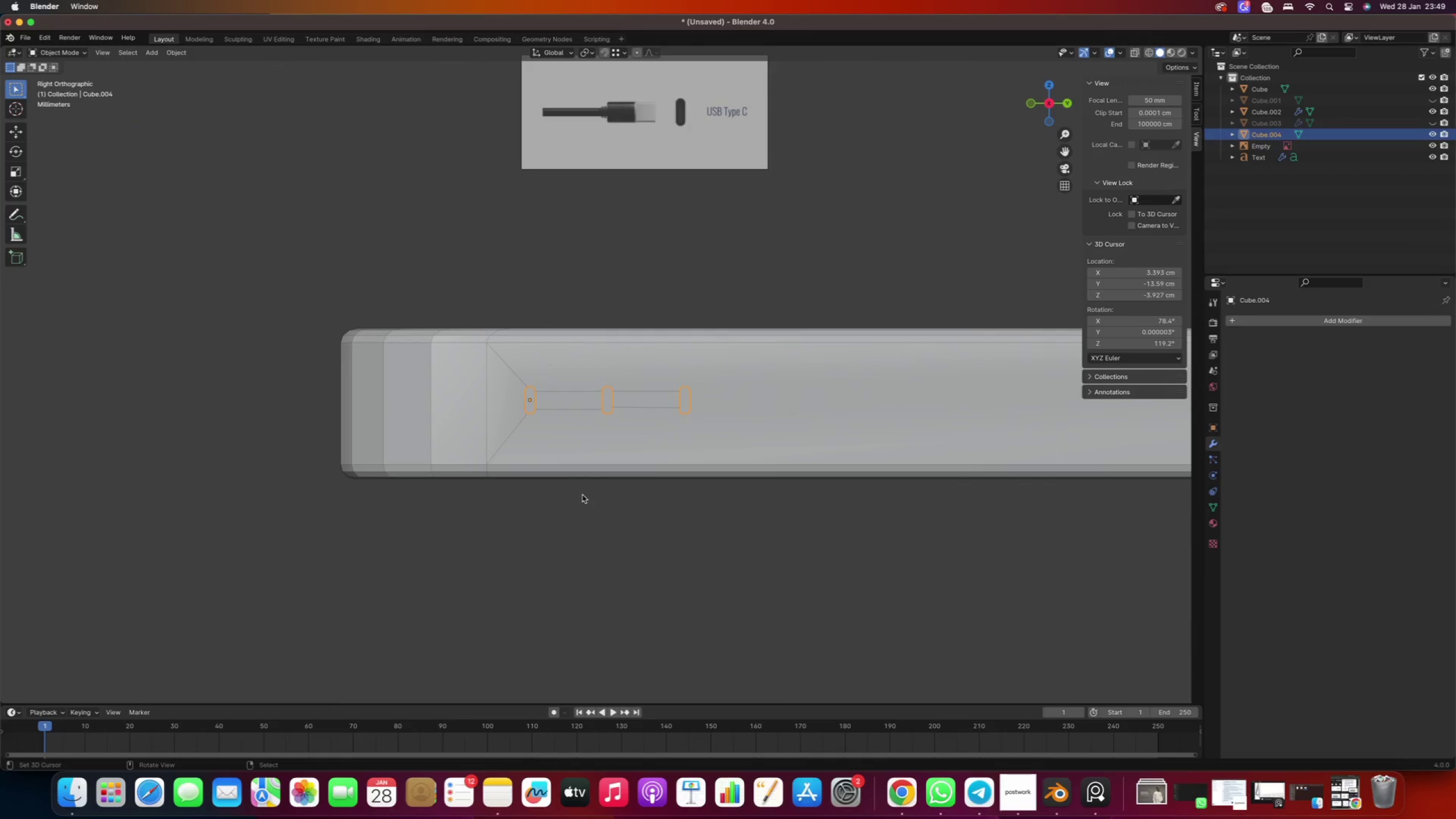 
key(Tab)
 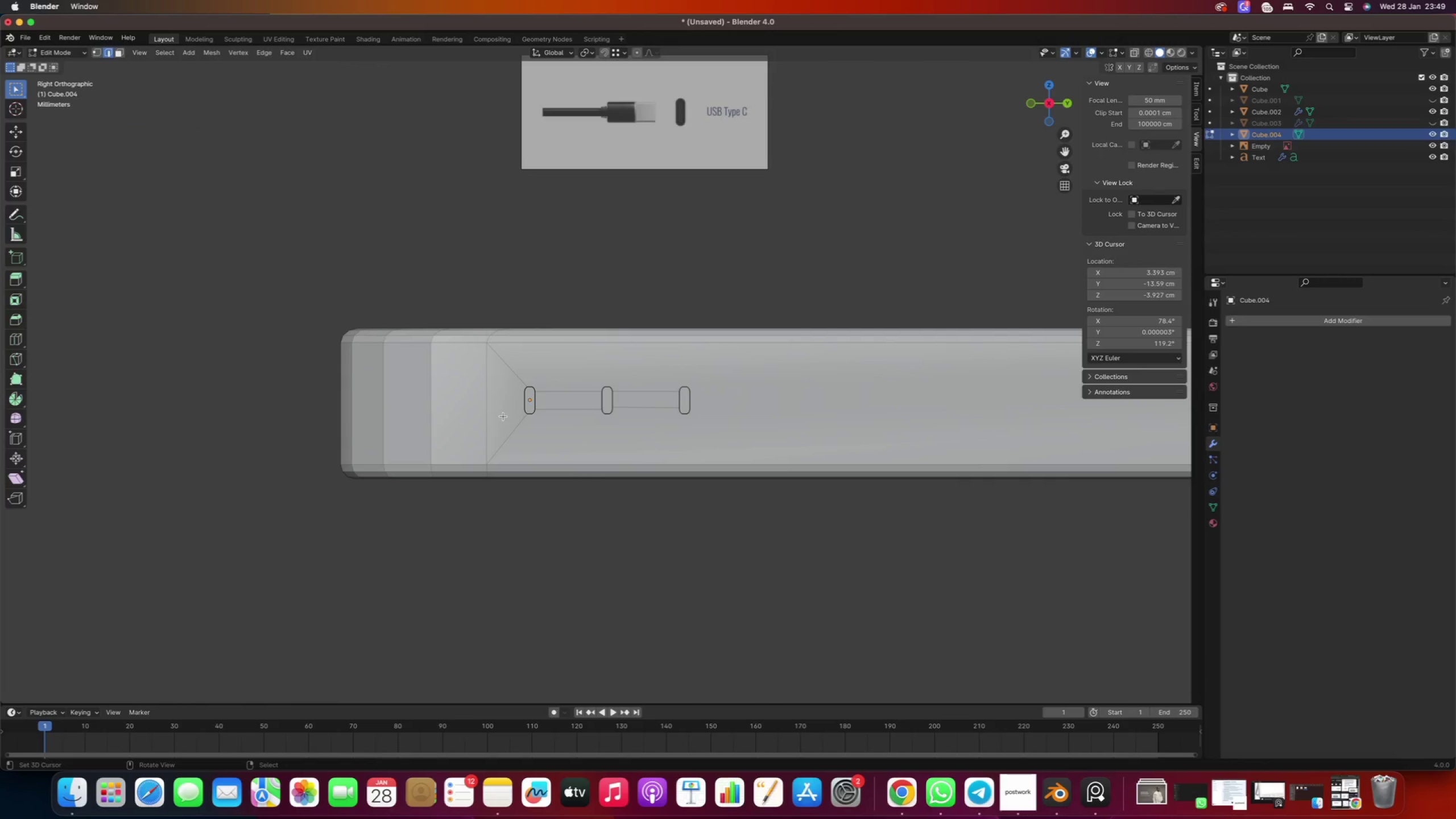 
scroll: coordinate [536, 399], scroll_direction: up, amount: 5.0
 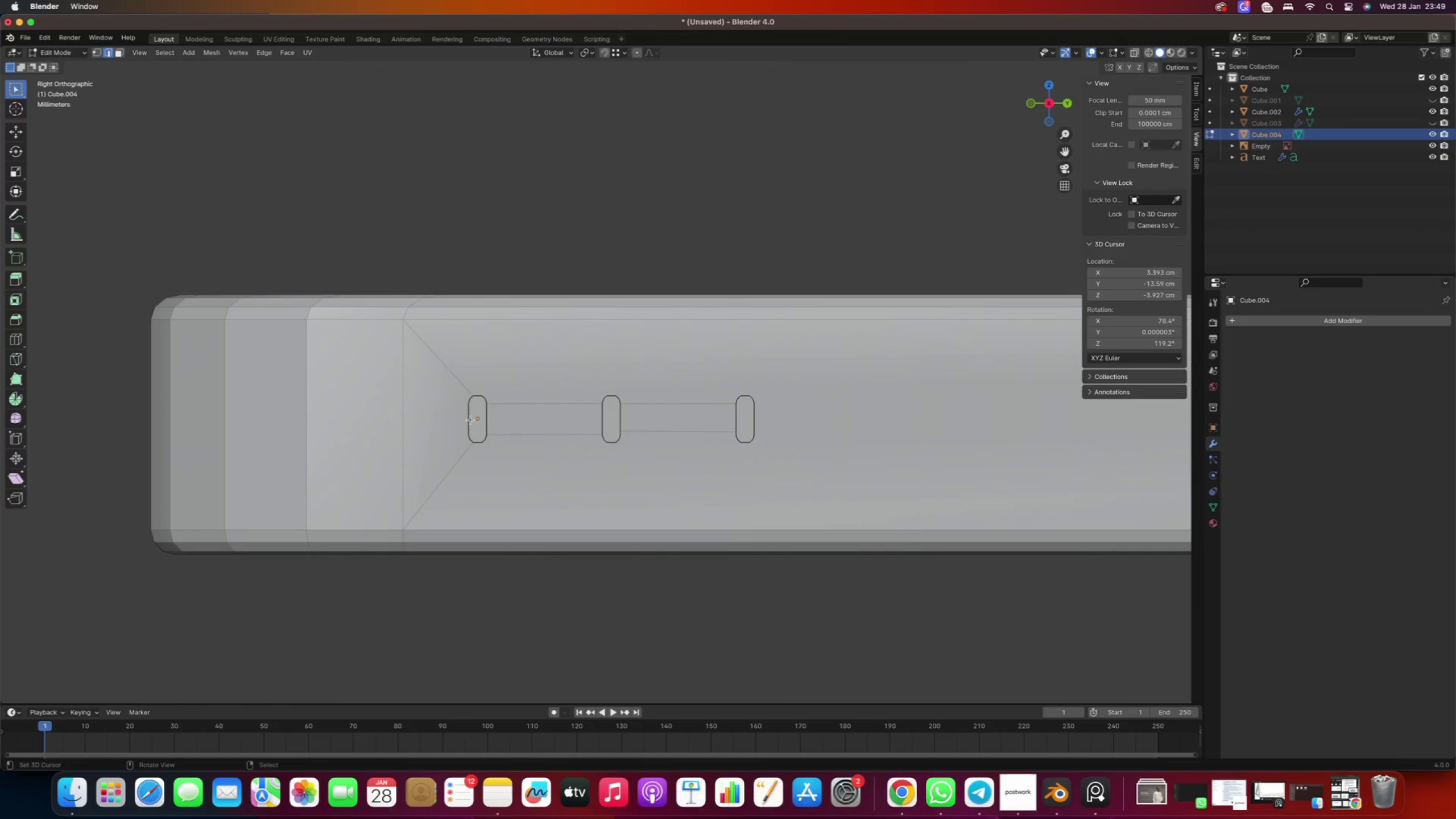 
hold_key(key=ShiftRight, duration=0.89)
 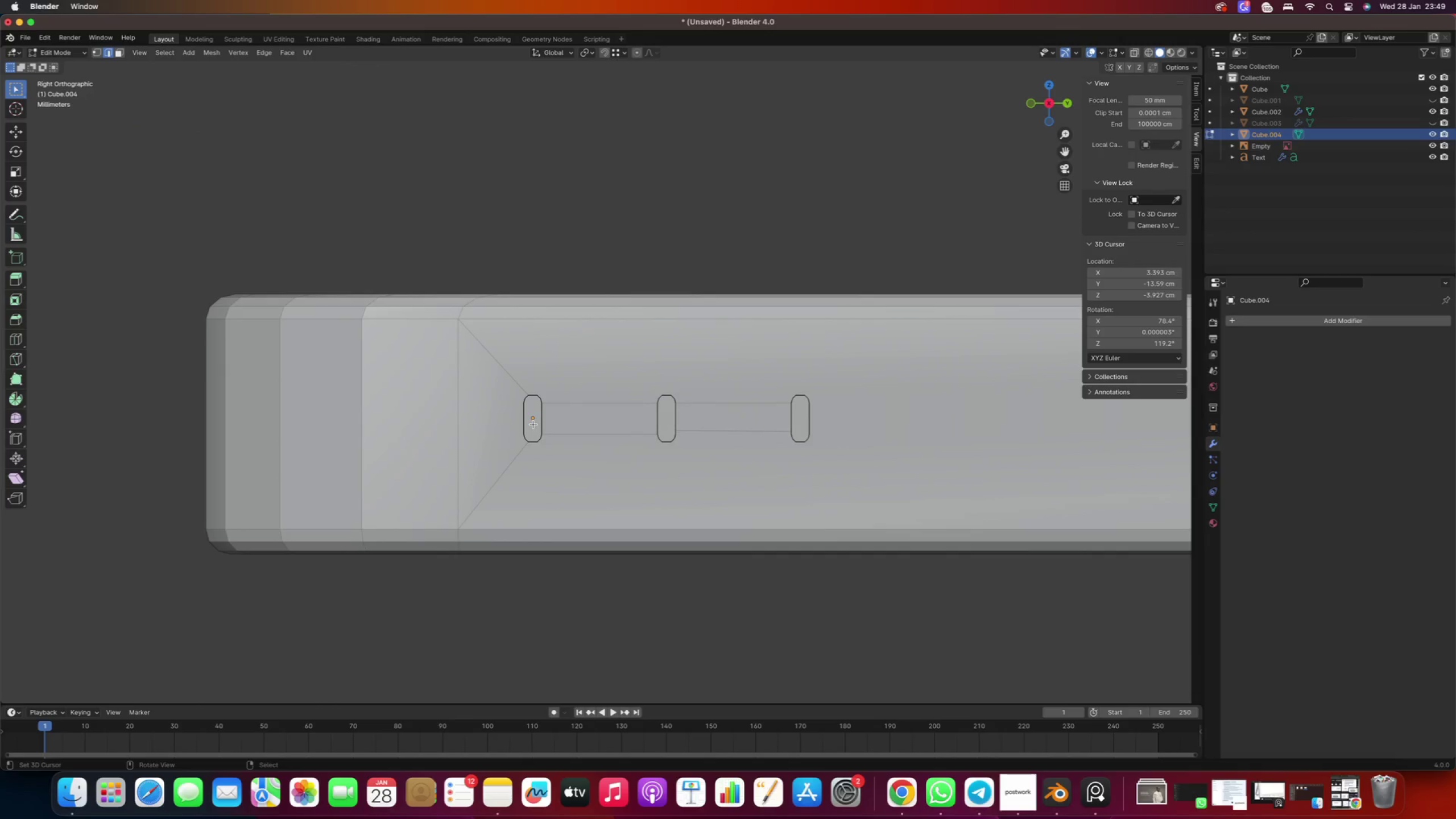 
scroll: coordinate [535, 423], scroll_direction: up, amount: 1.0
 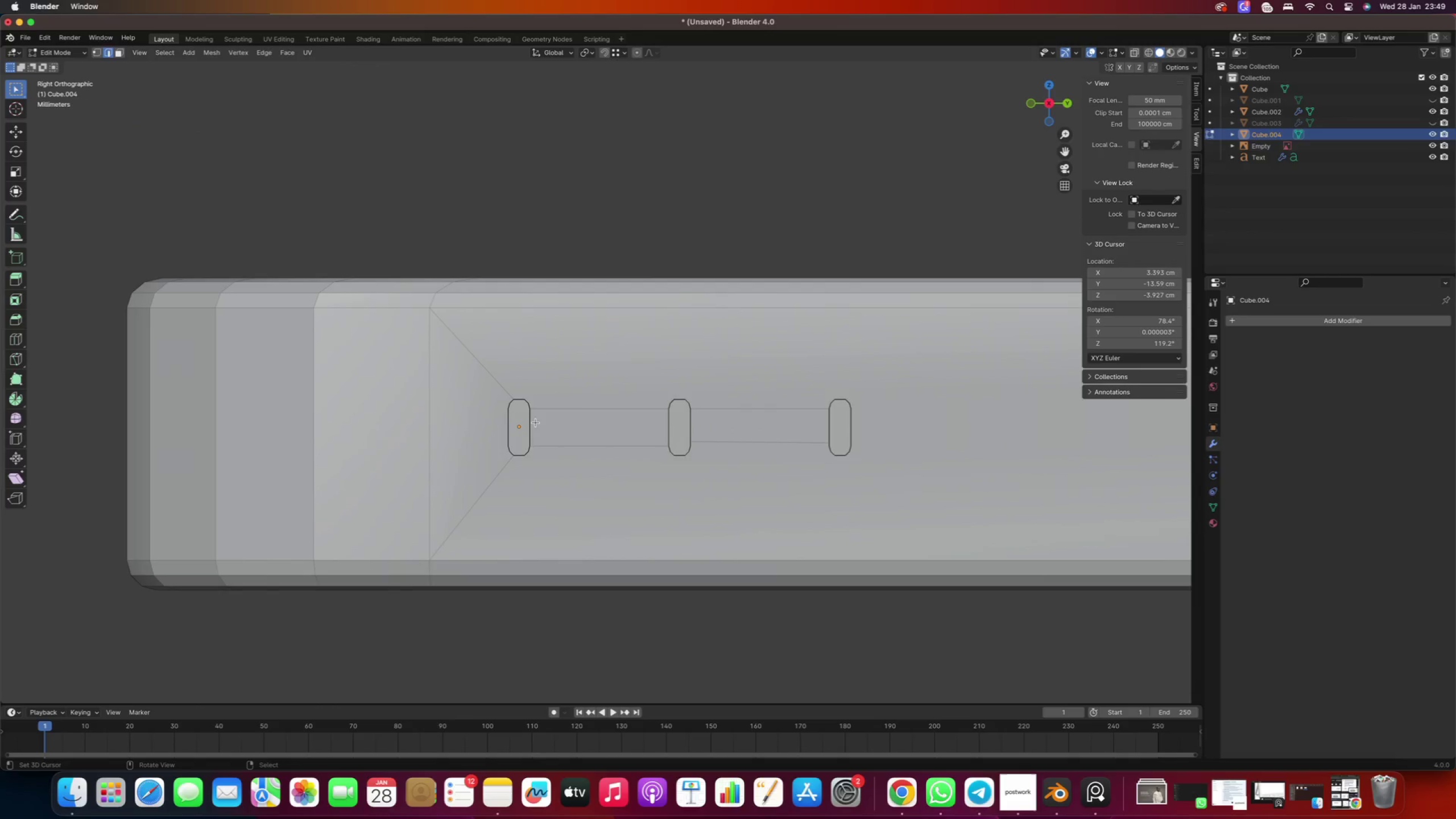 
key(3)
 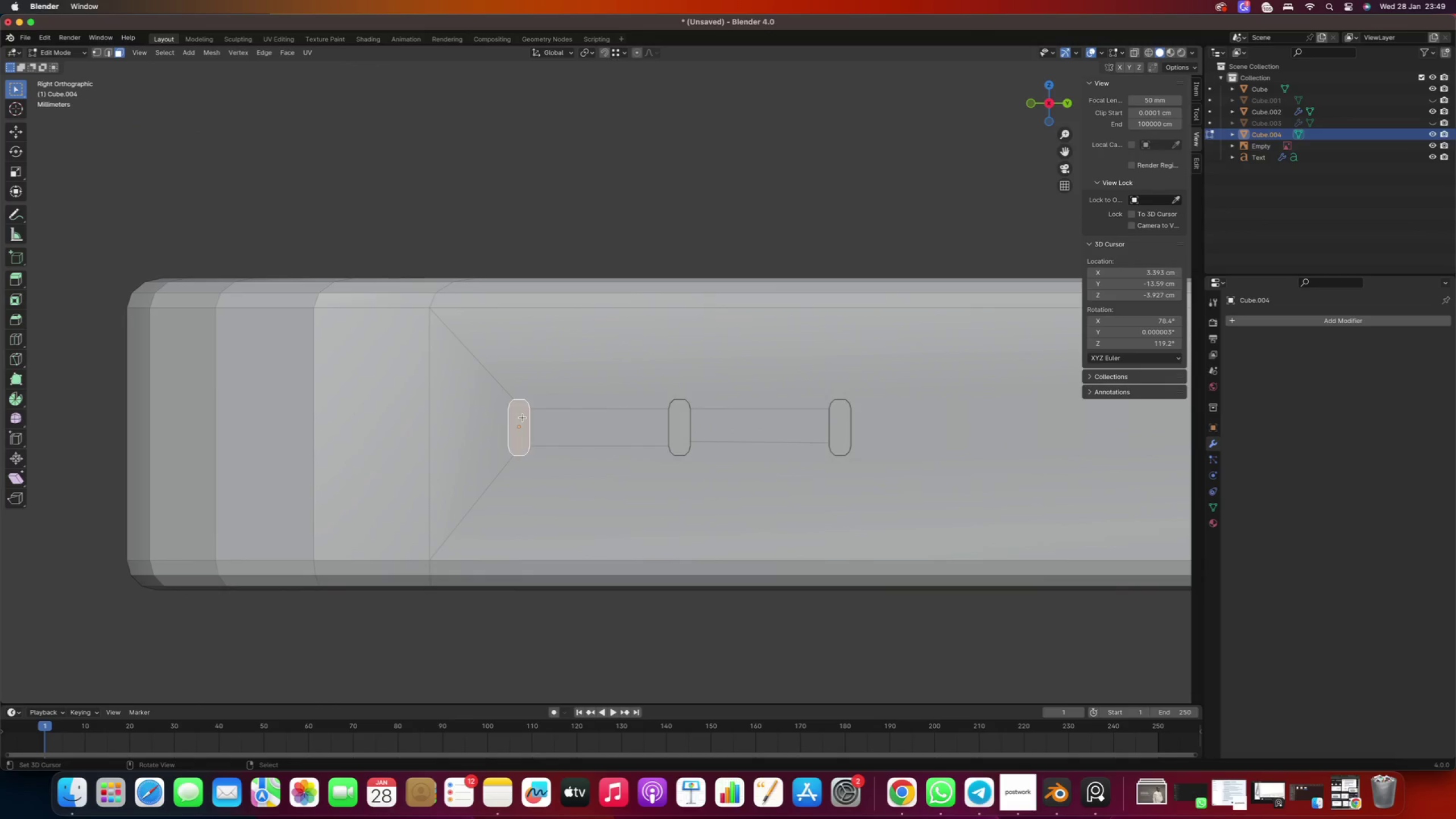 
right_click([523, 417])
 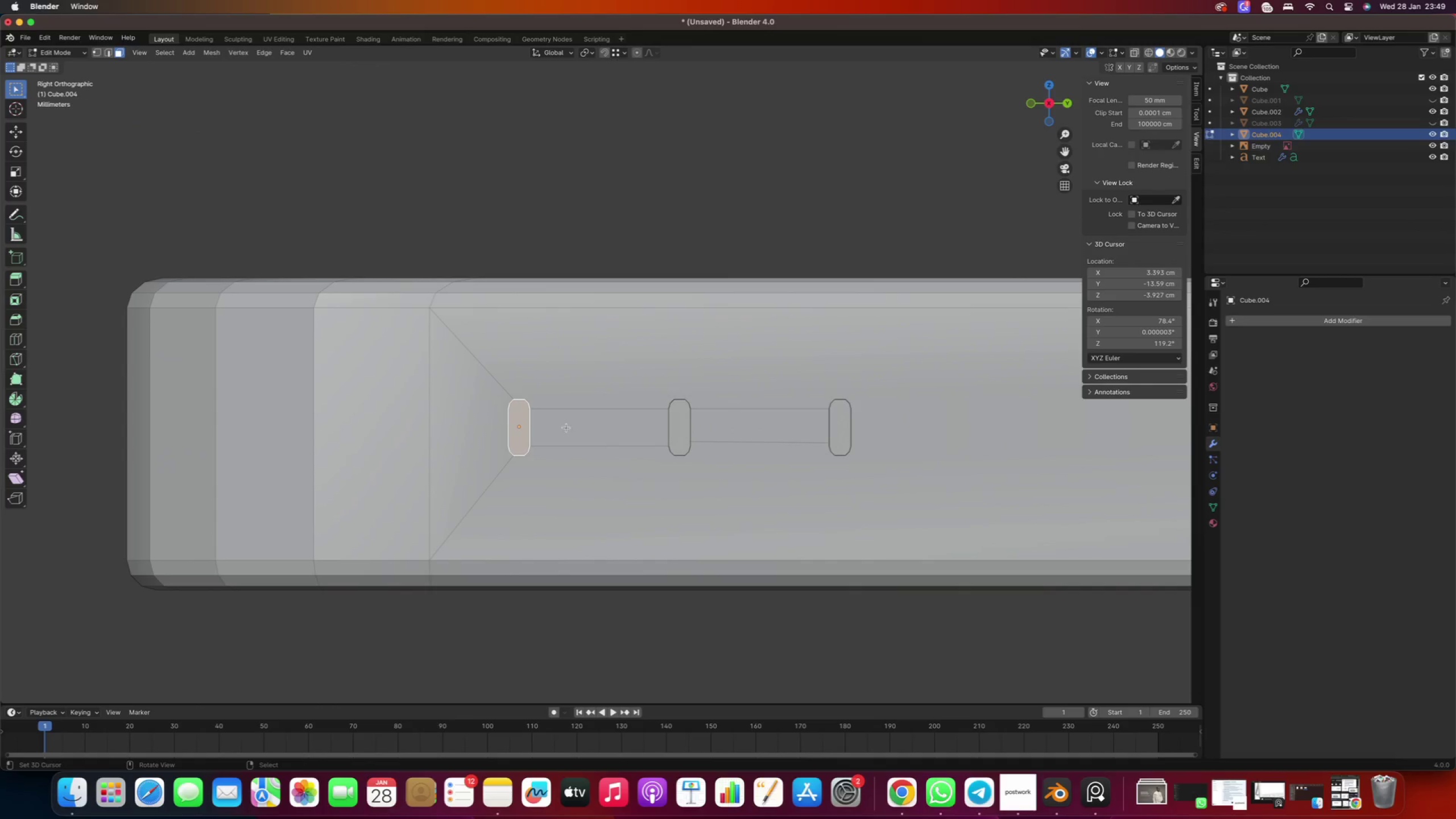 
hold_key(key=ShiftRight, duration=1.38)
right_click([679, 427])
 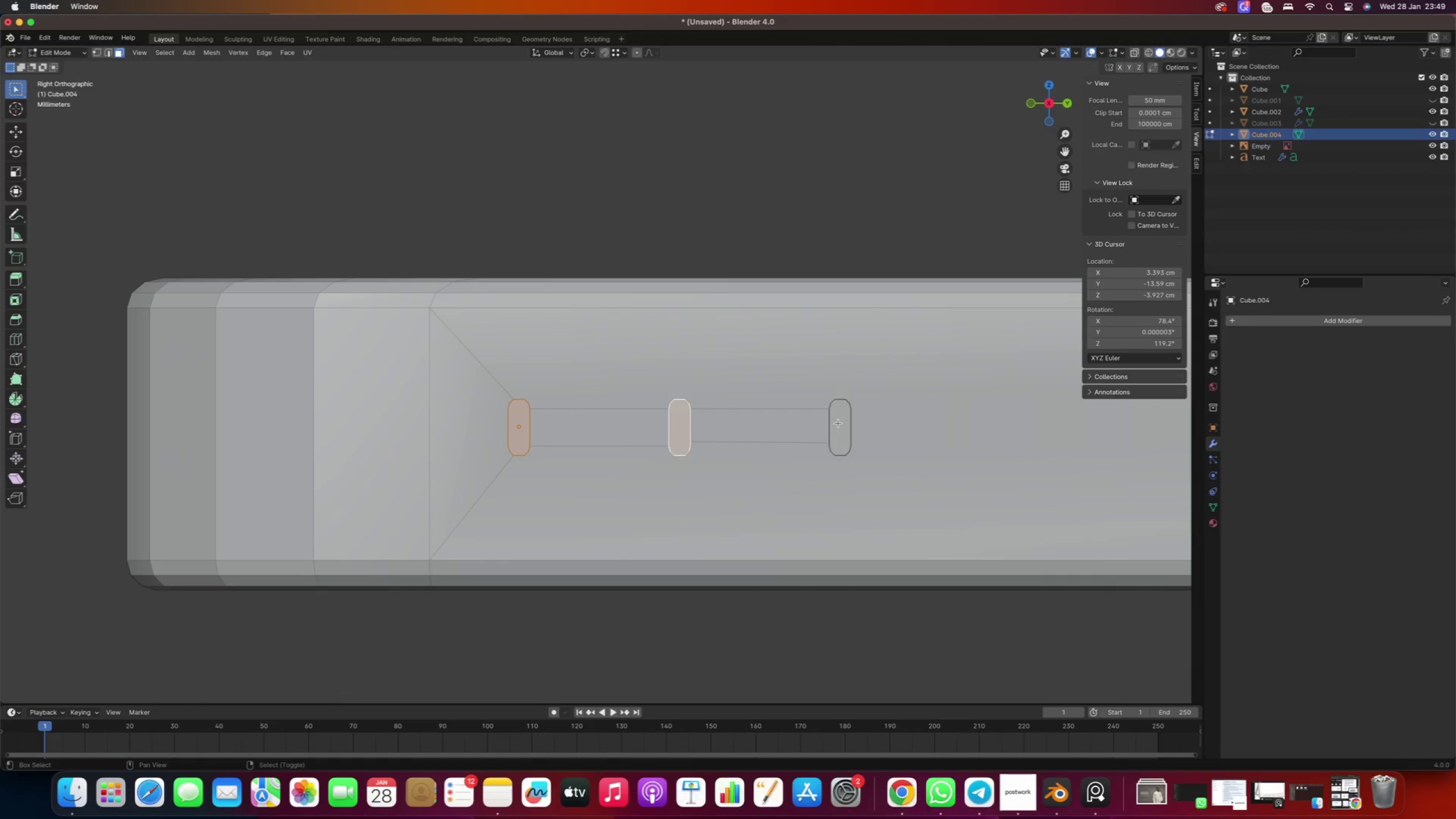 
right_click([838, 423])
 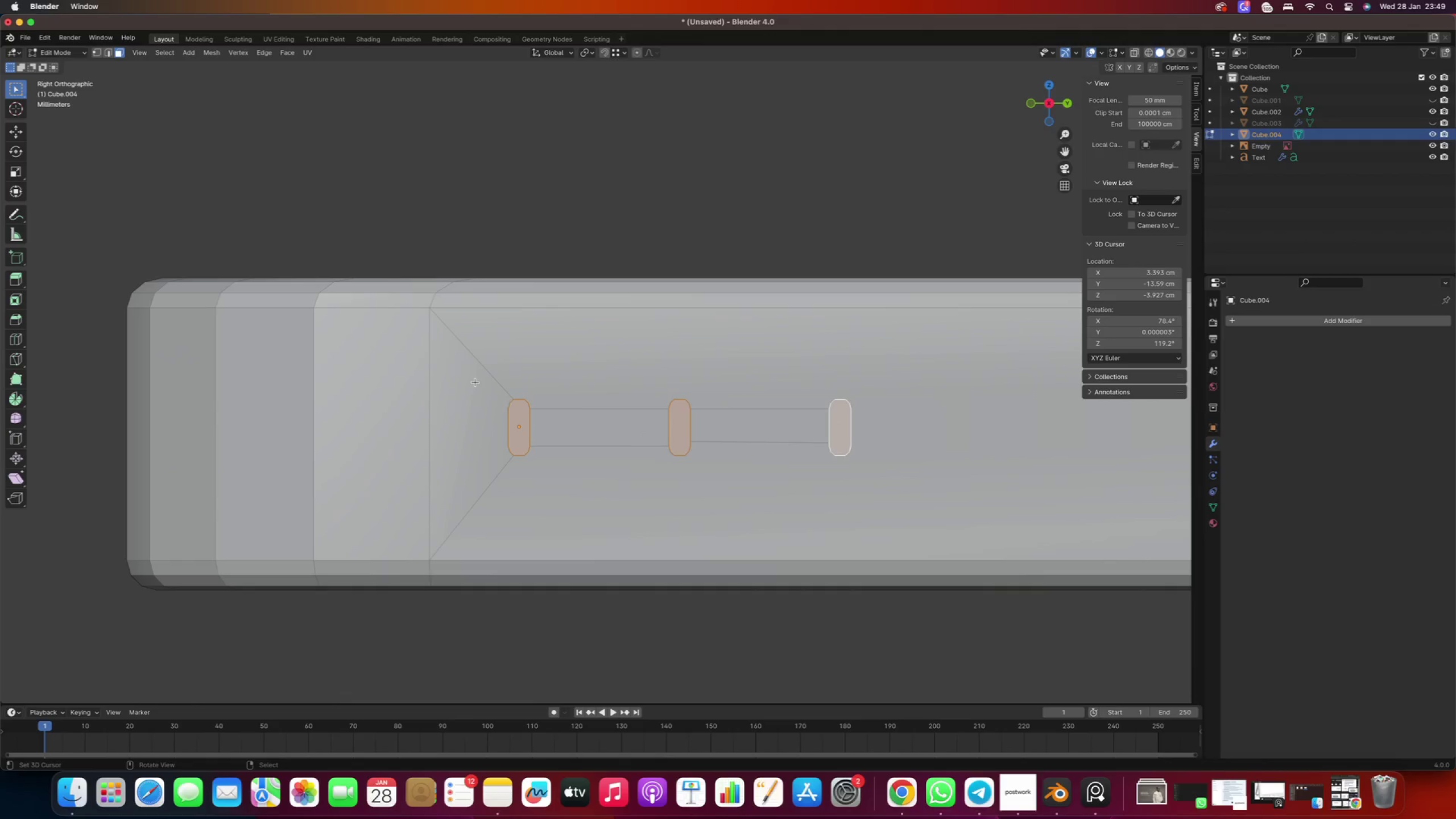 
scroll: coordinate [475, 385], scroll_direction: up, amount: 1.0
 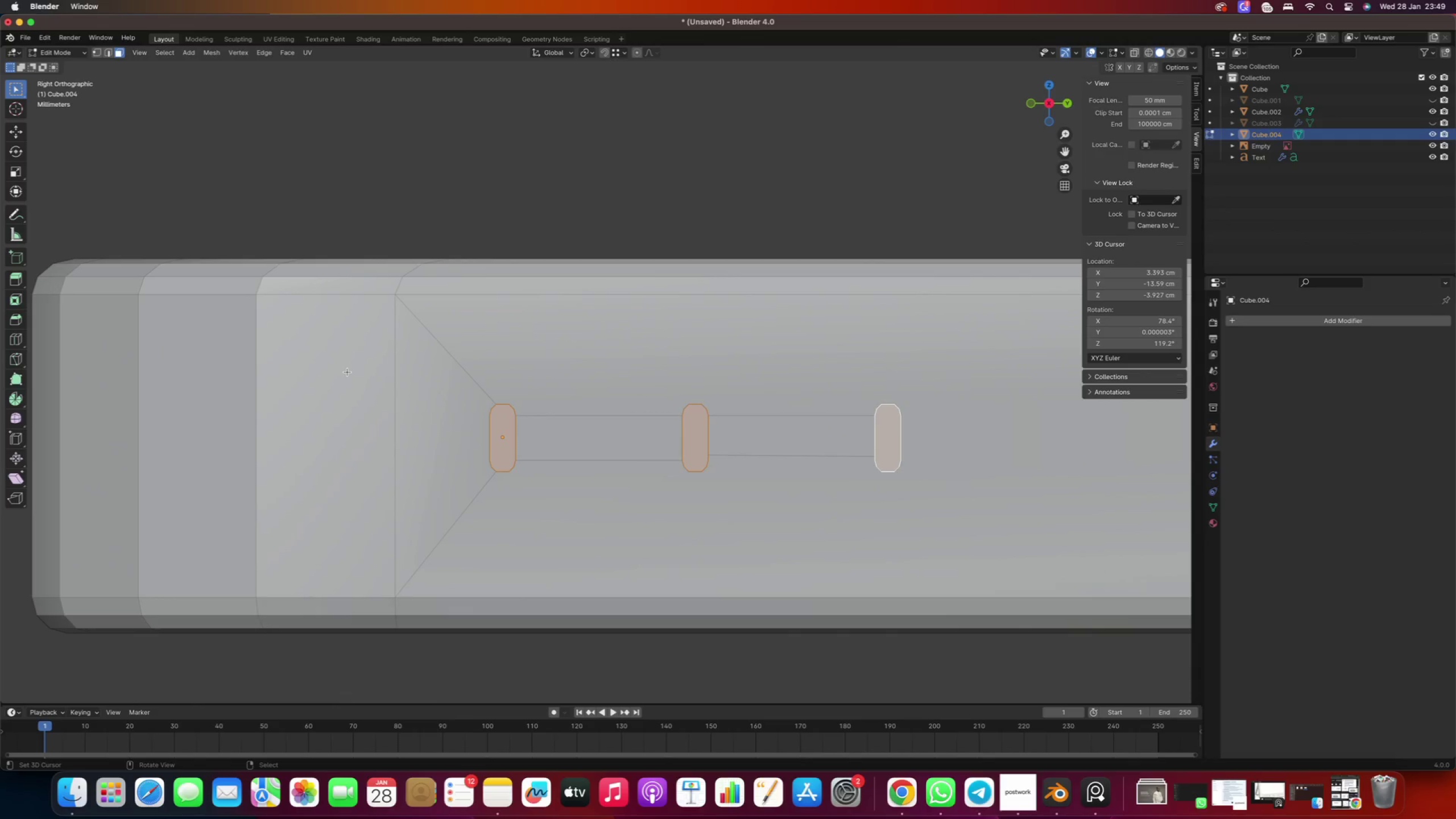 
key(I)
 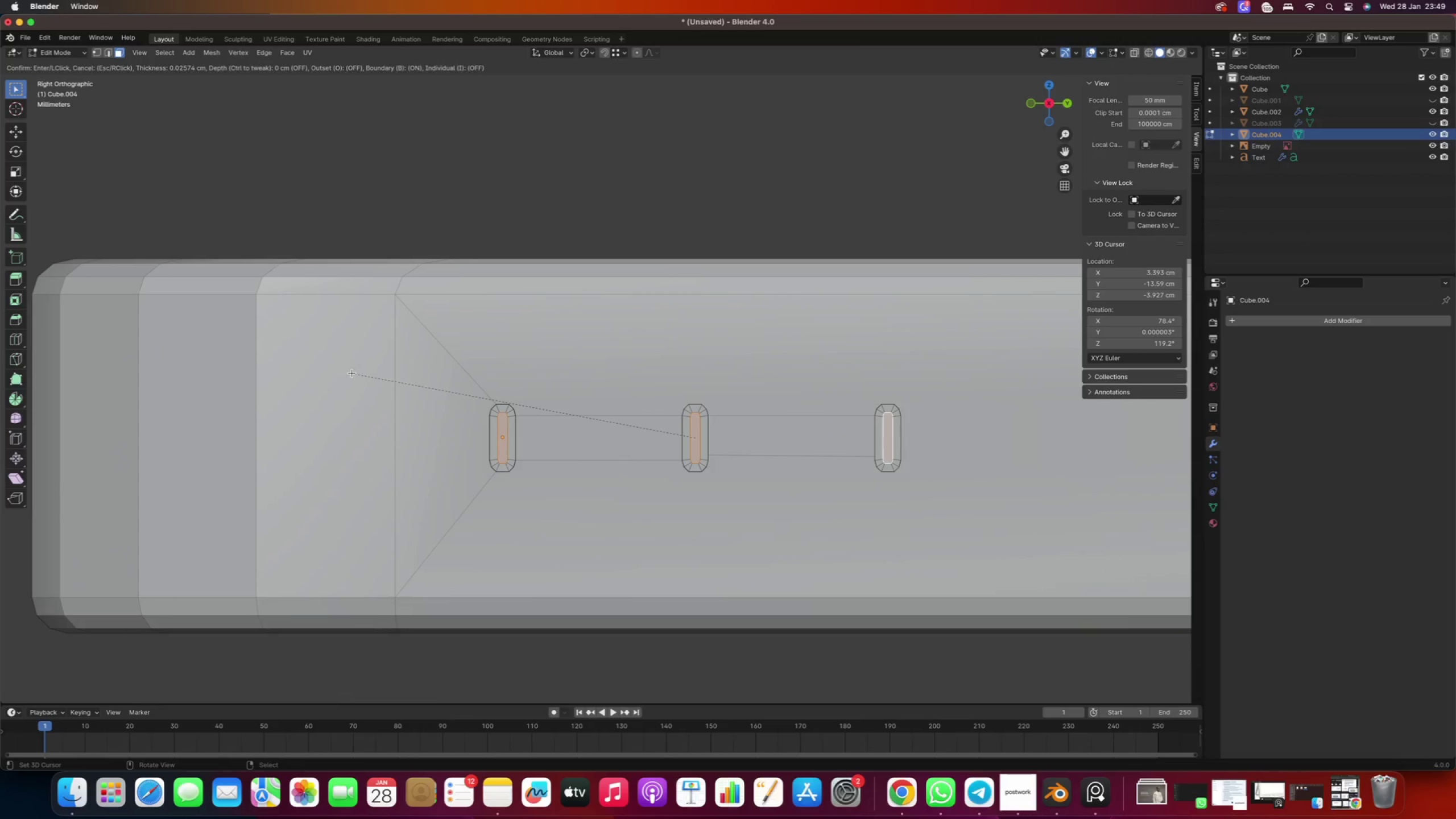 
left_click([353, 373])
 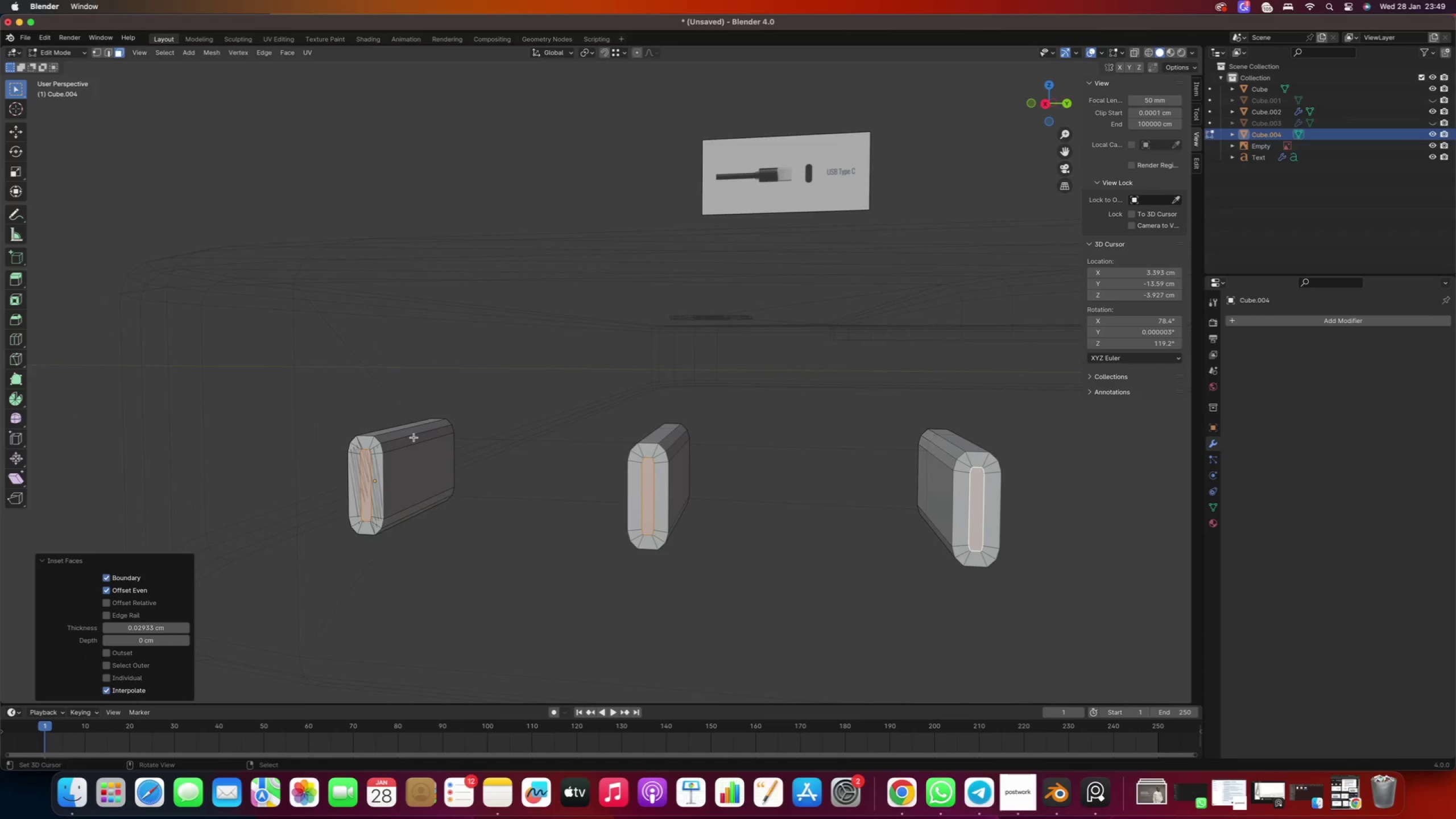 
key(P)
 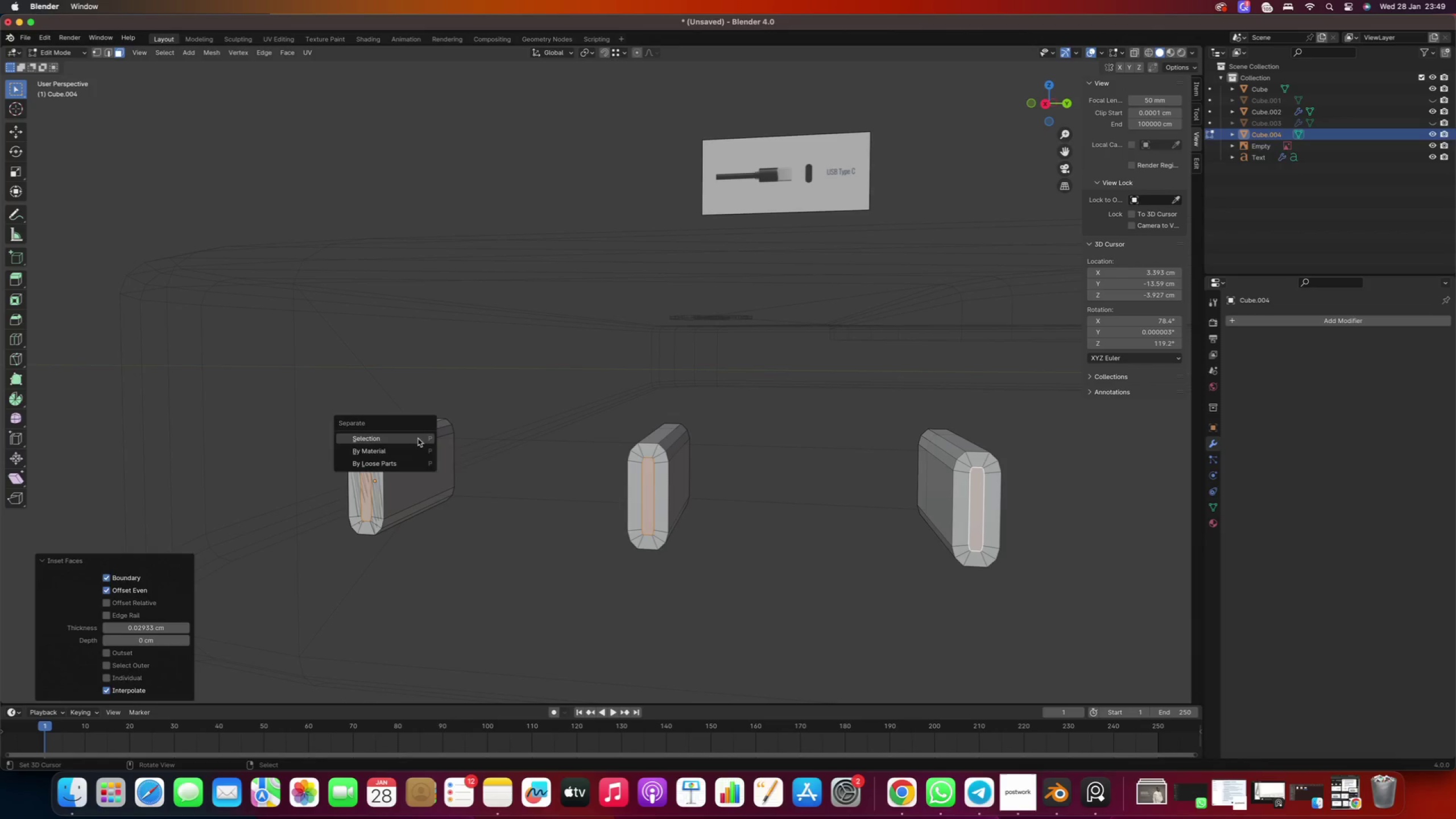 
left_click([418, 439])
 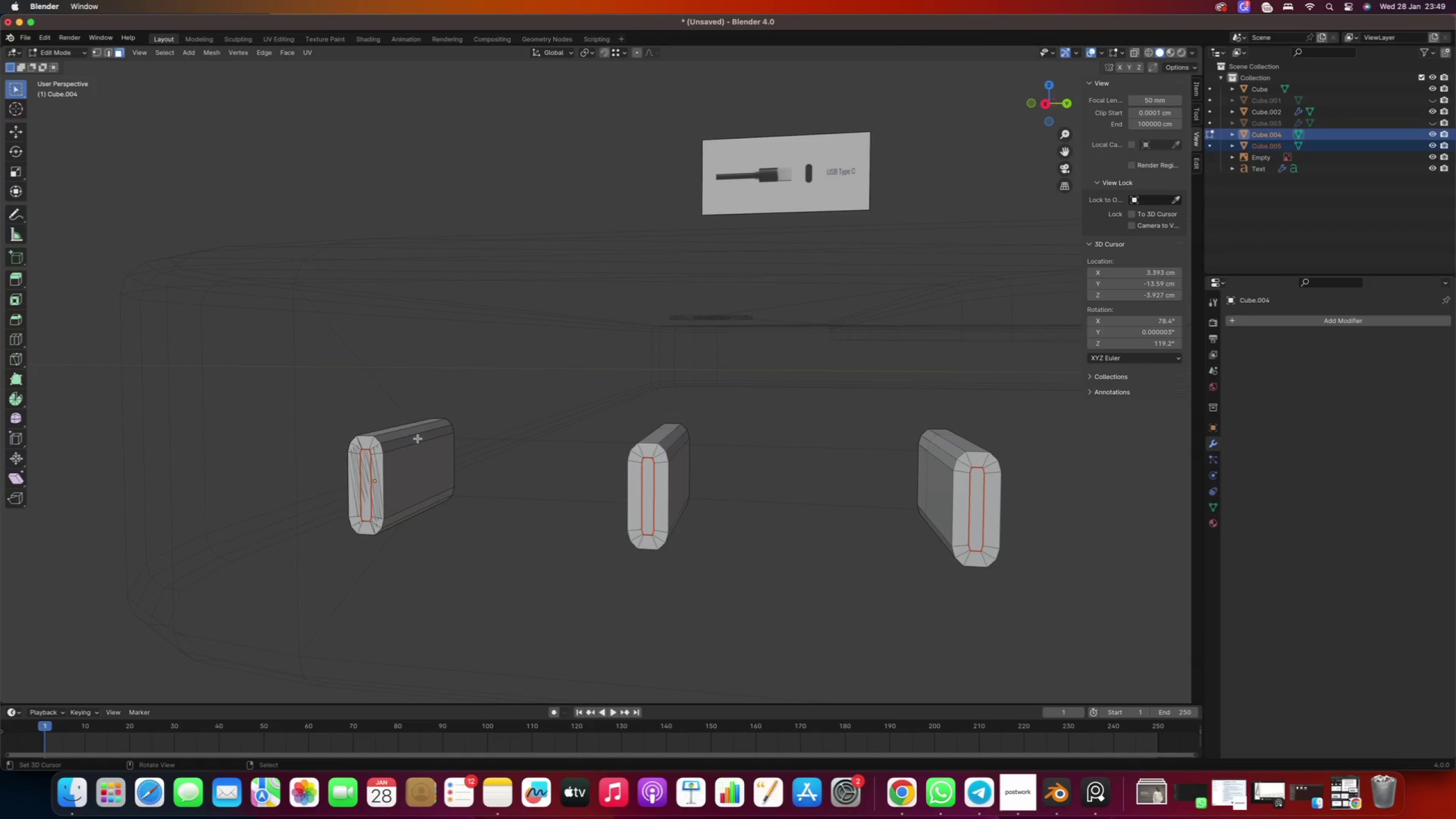 
key(Tab)
 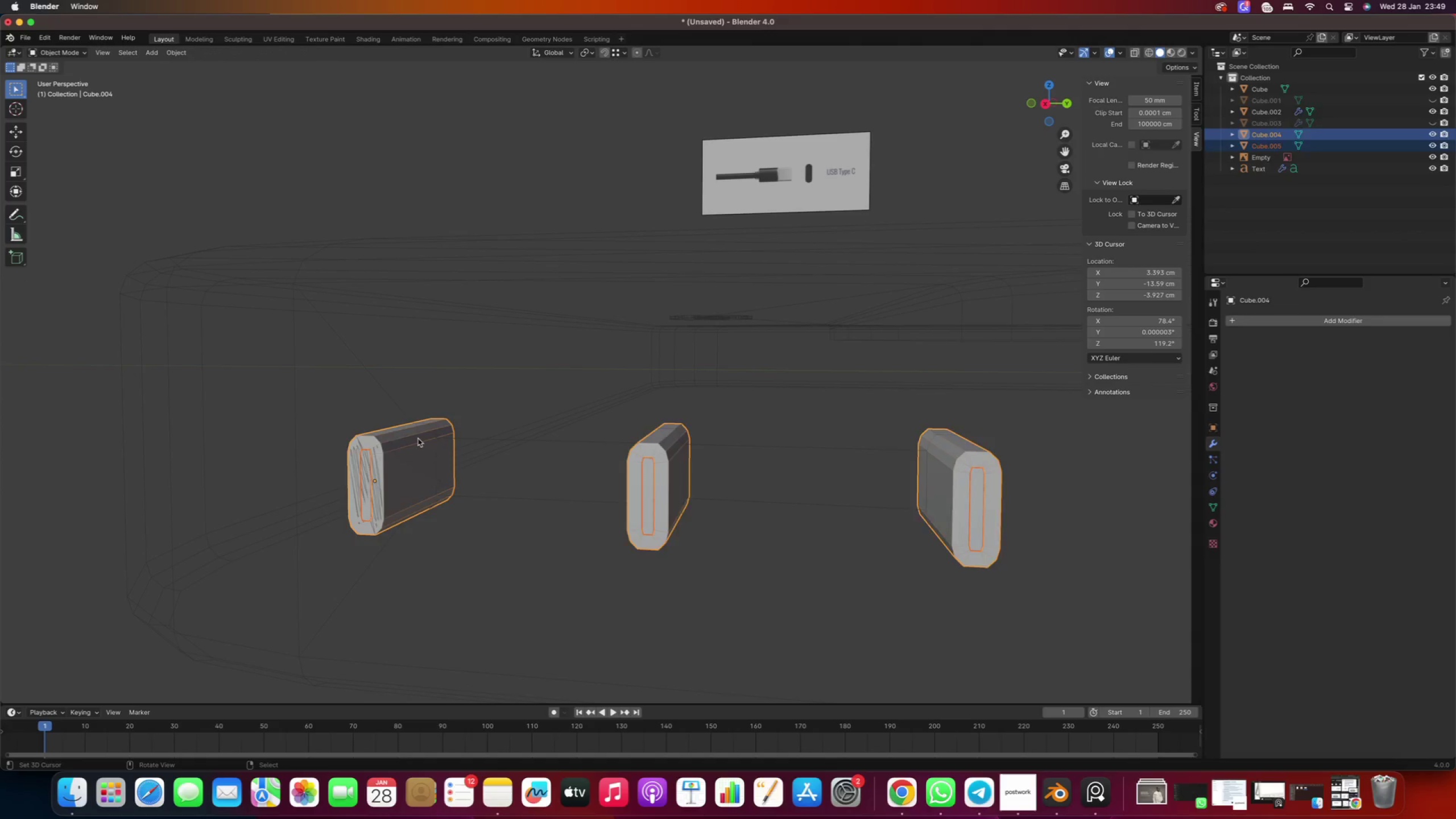 
right_click([418, 439])
 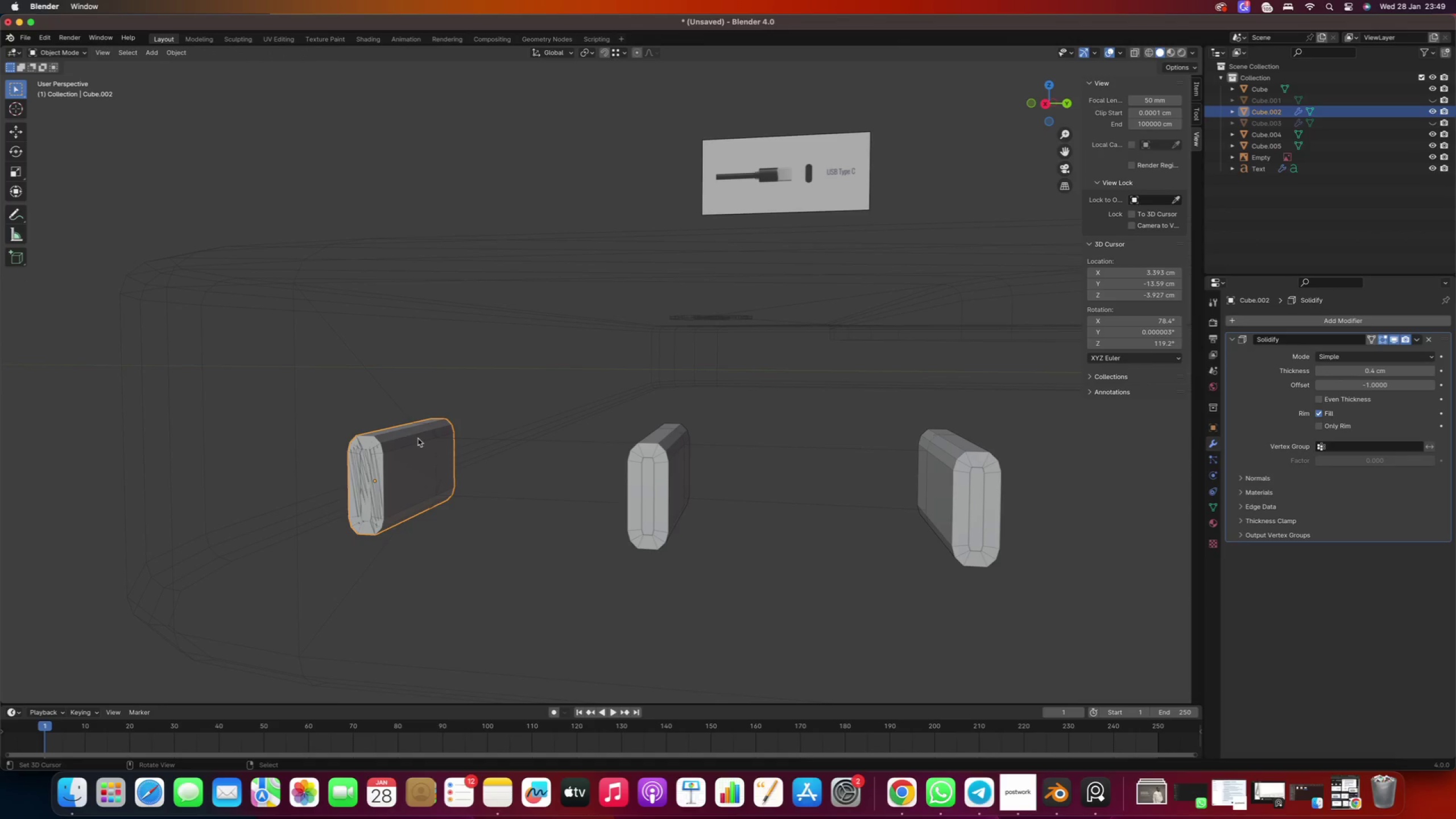 
key(Delete)
 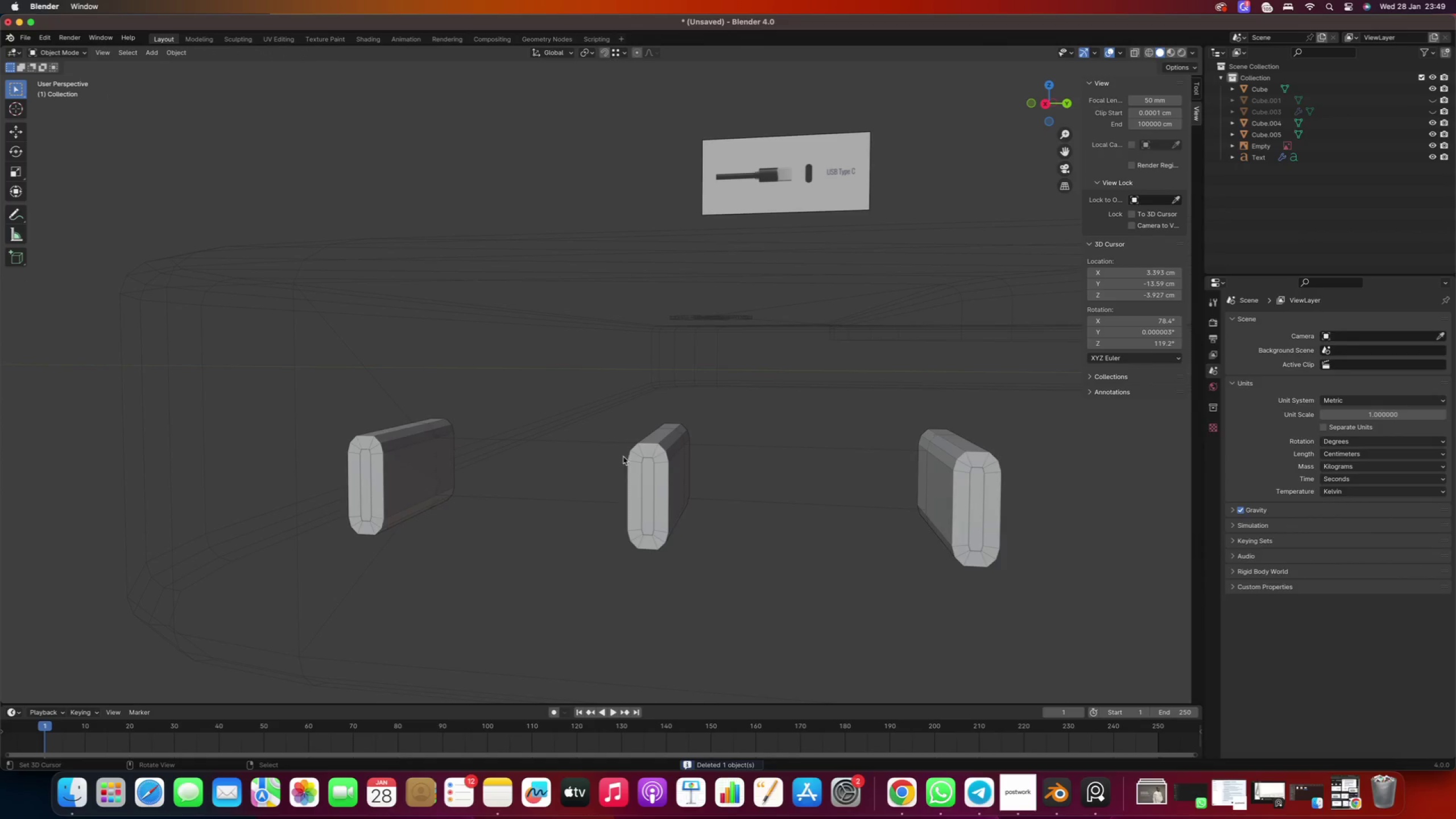 
right_click([660, 449])
 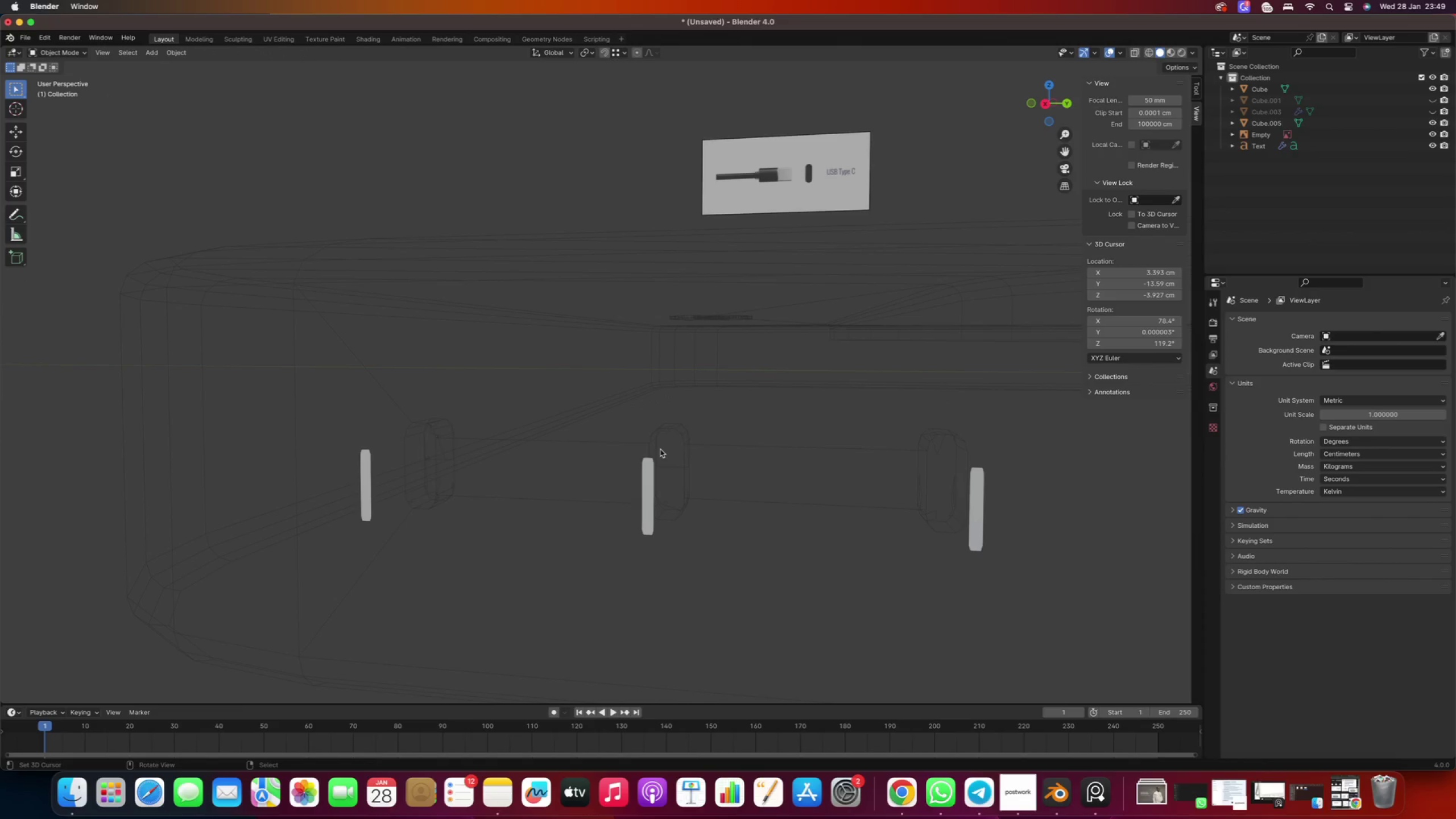 
key(Delete)
 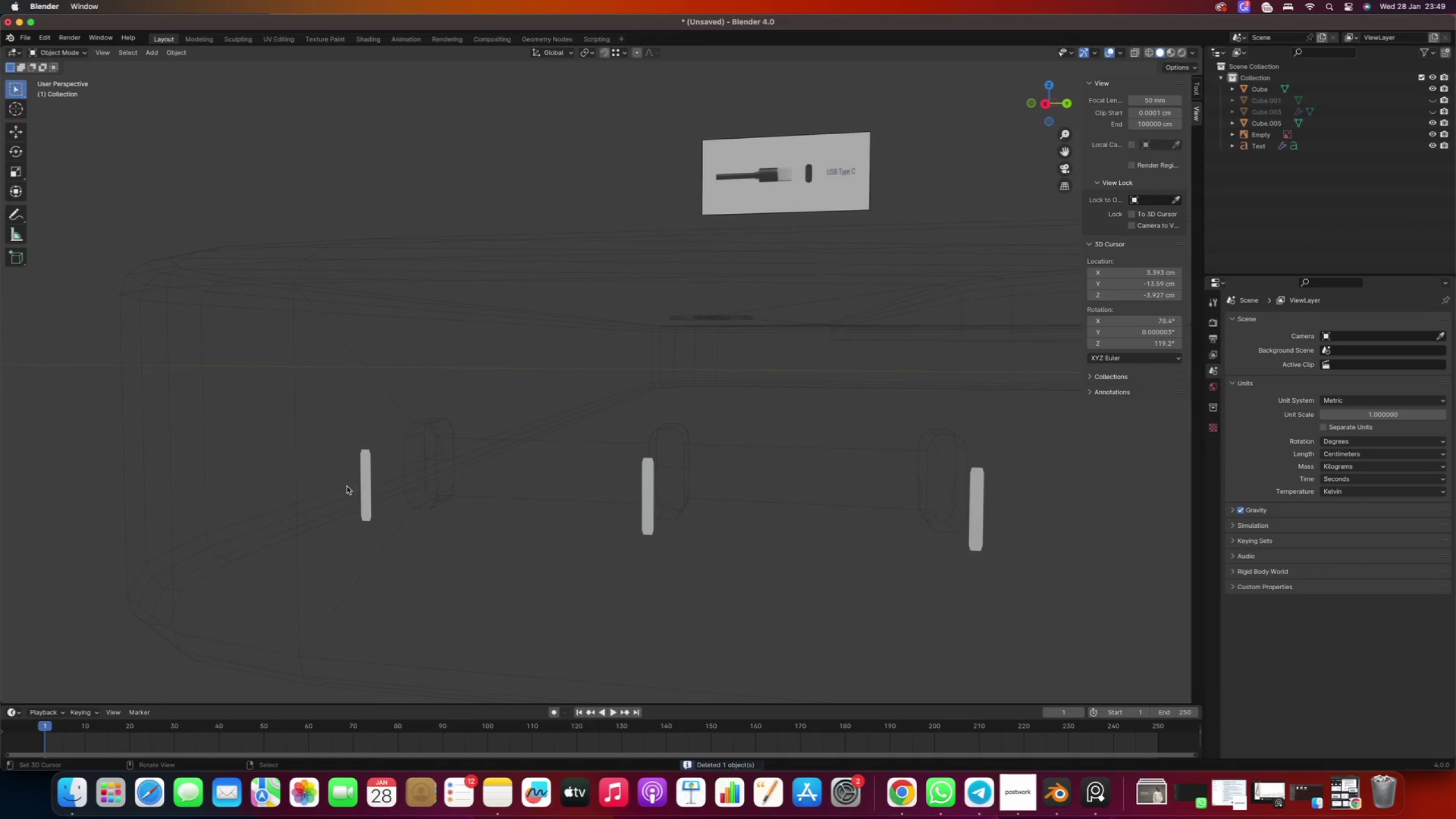 
right_click([362, 474])
 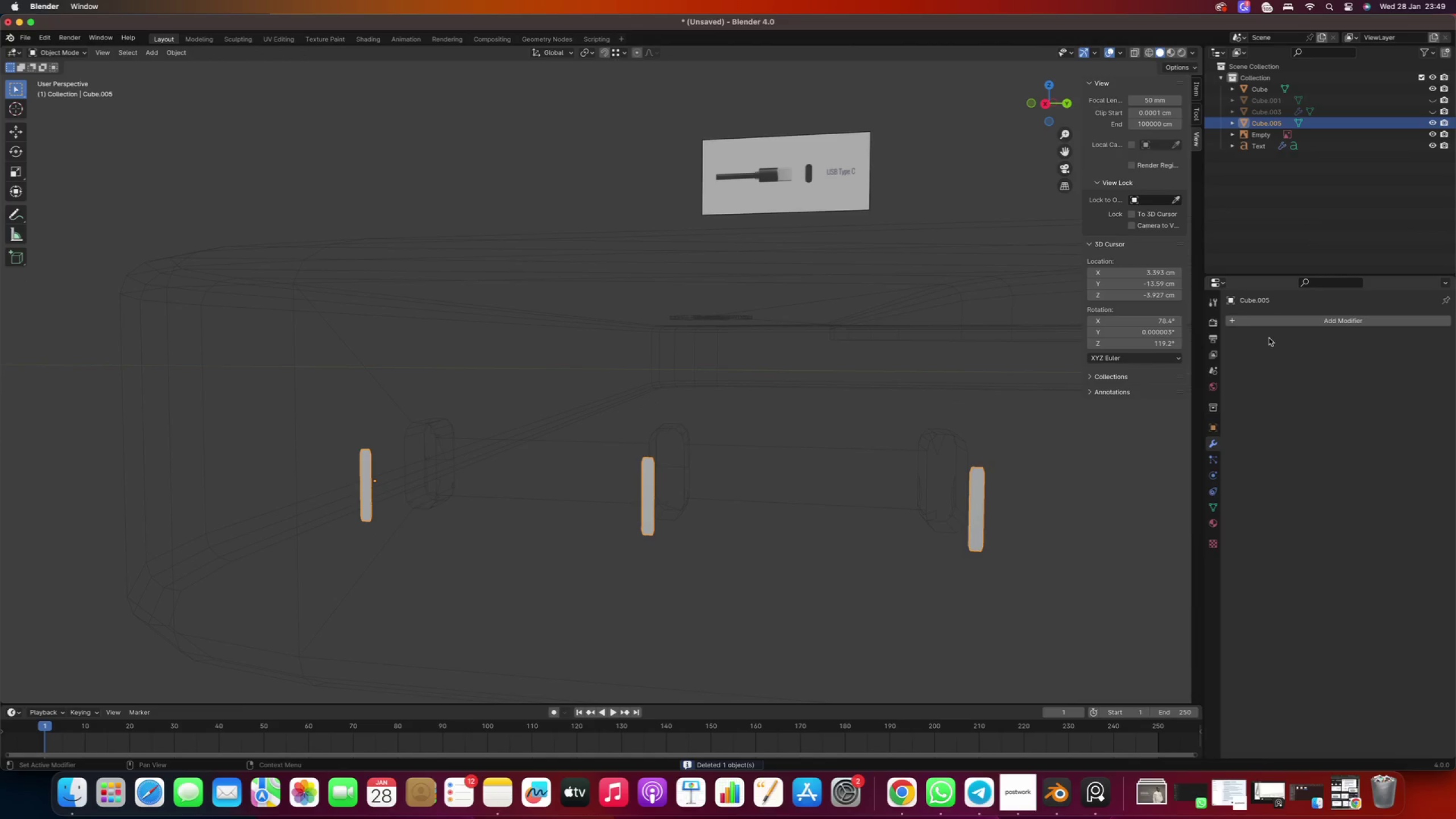 
left_click([1271, 324])
 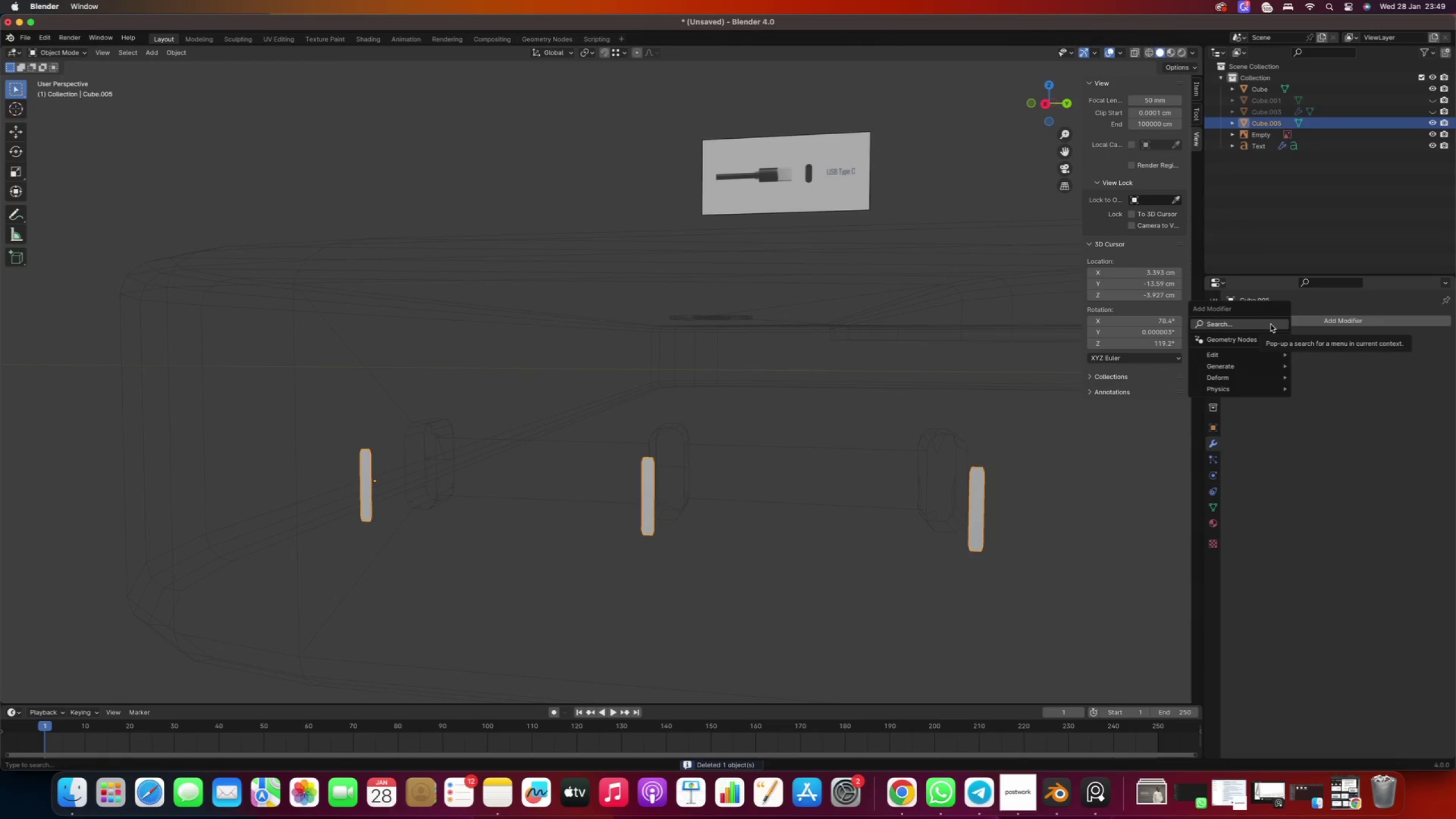 
type(sol)
 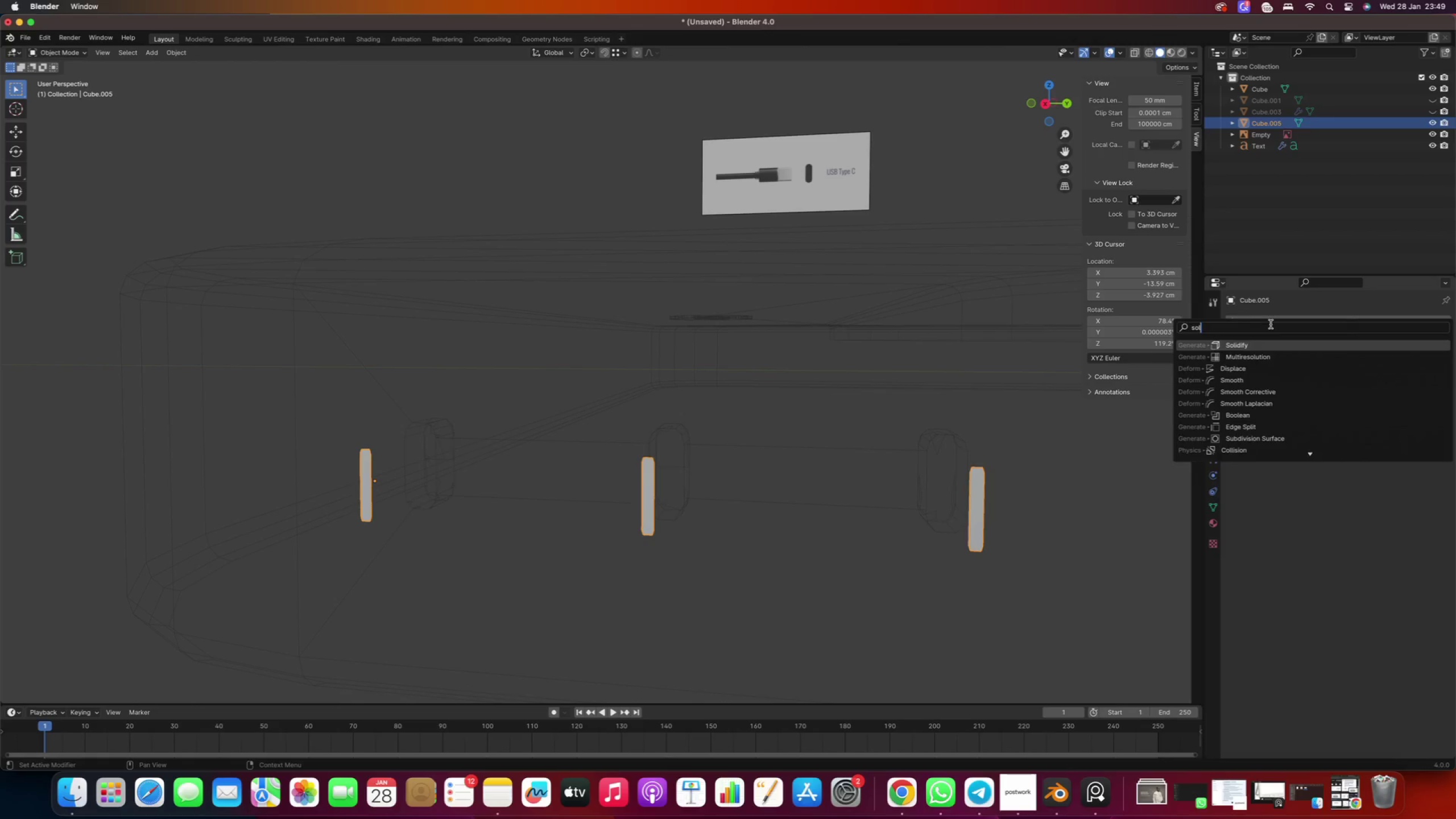 
key(Enter)
 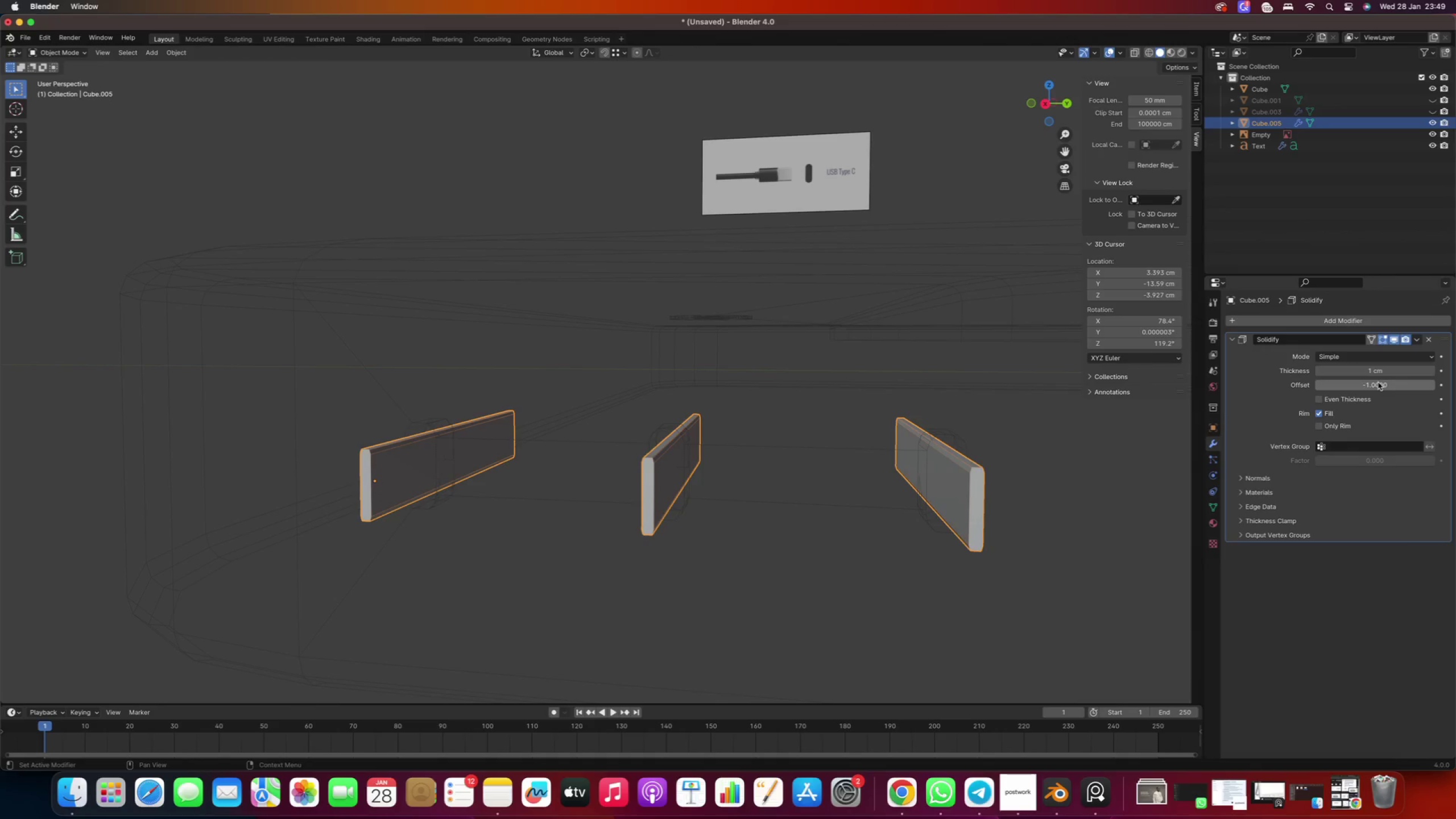 
scroll: coordinate [763, 530], scroll_direction: down, amount: 2.0
 